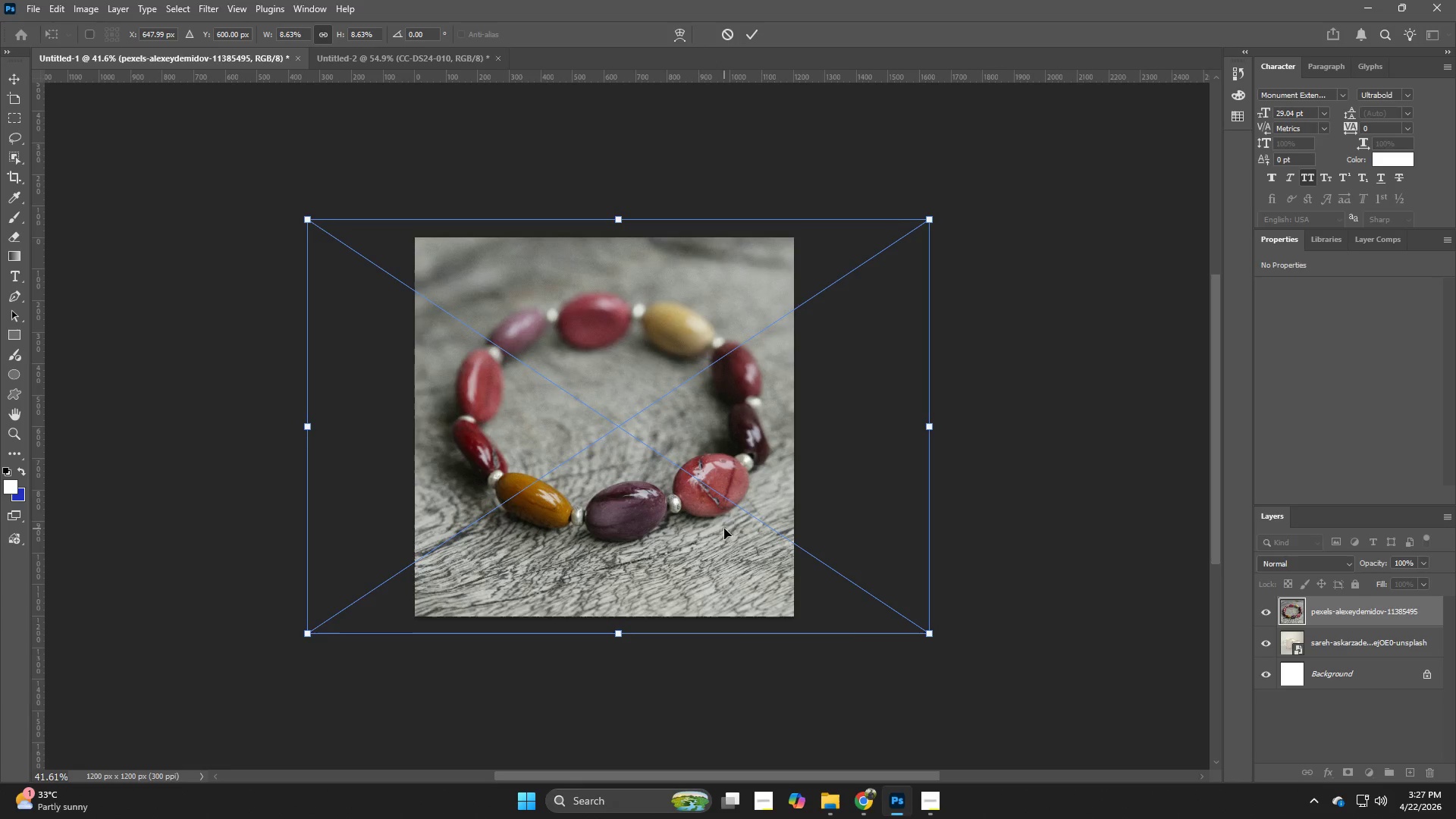 
key(ArrowLeft)
 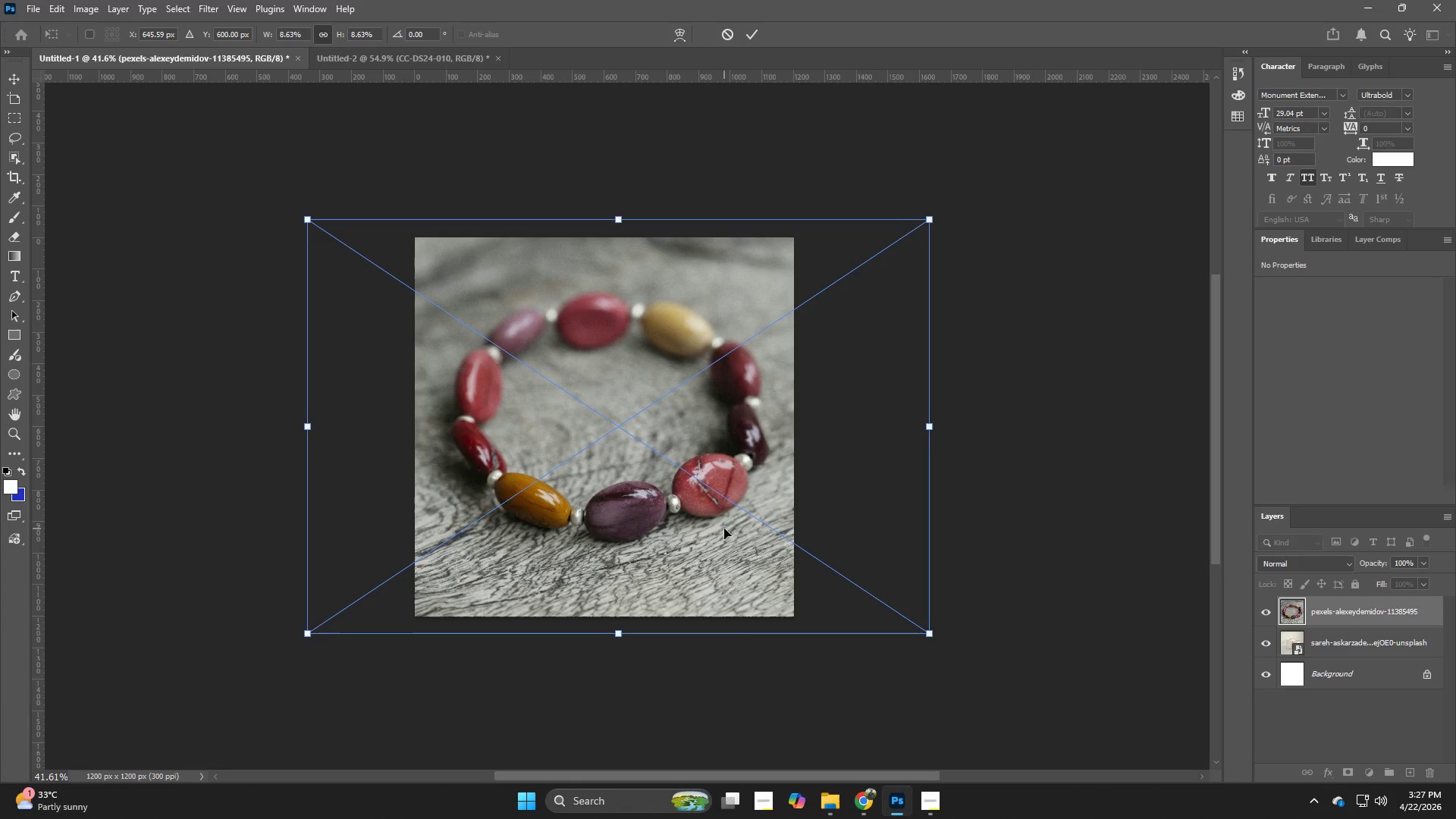 
key(ArrowDown)
 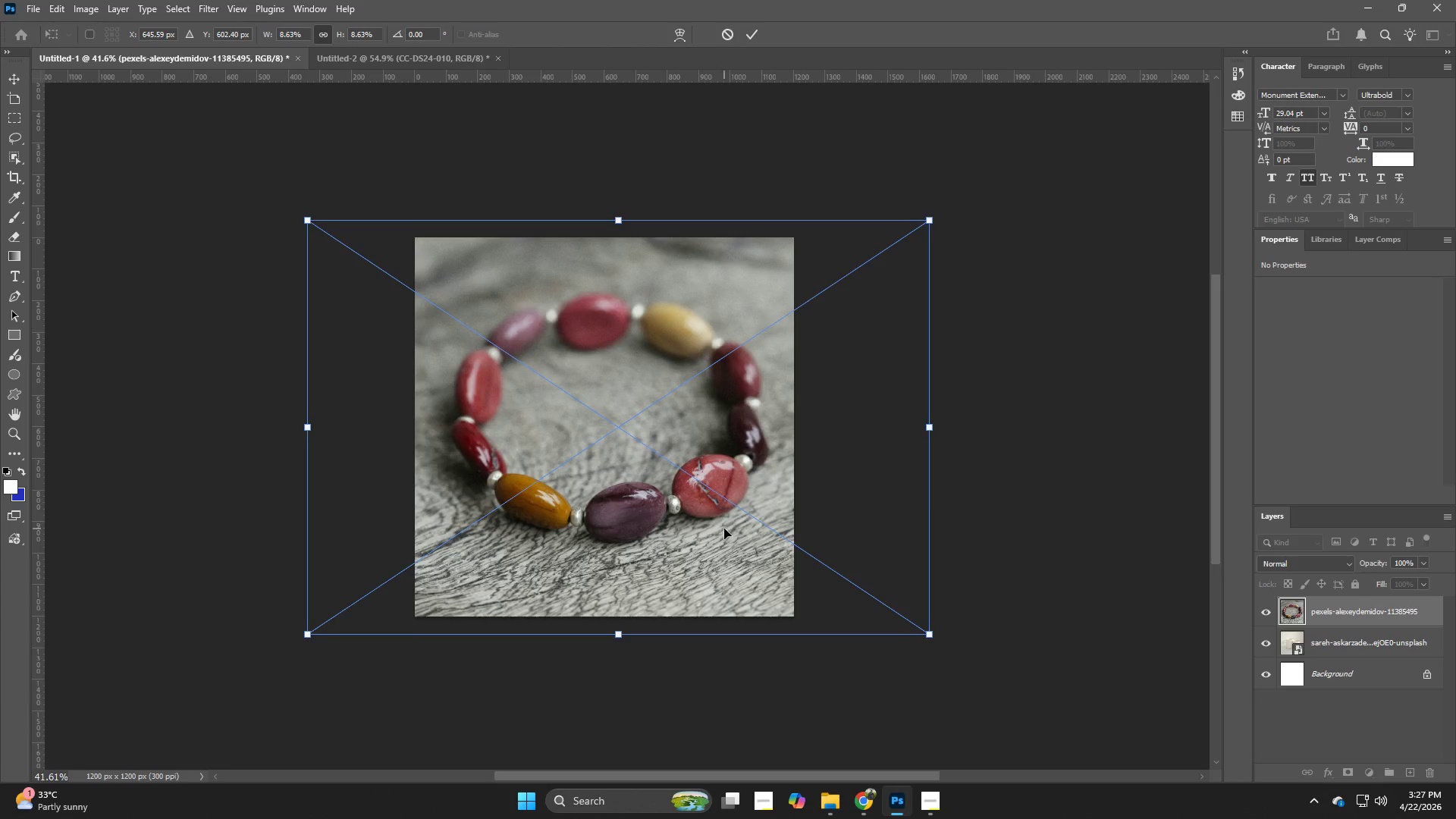 
key(NumpadEnter)
 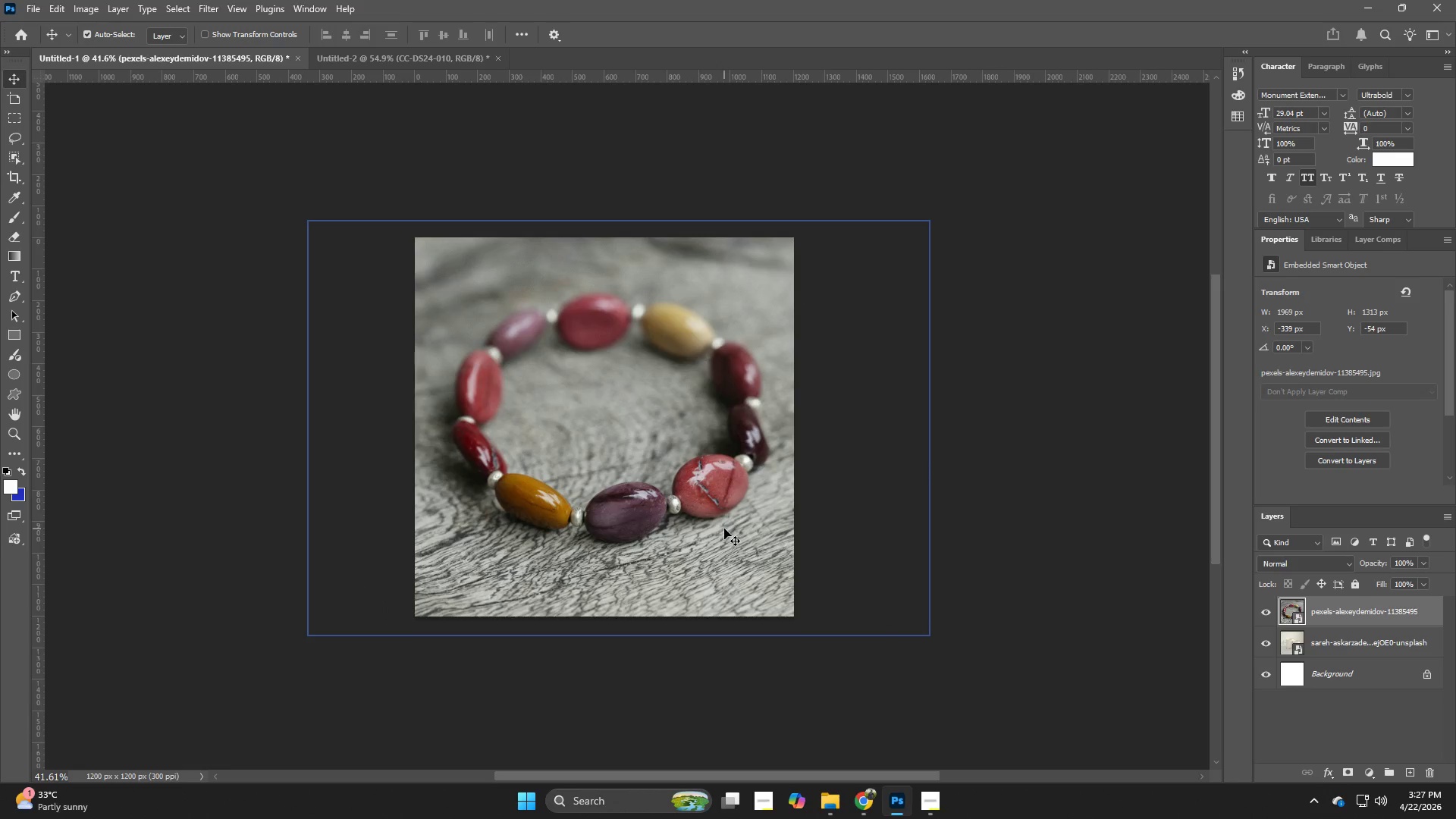 
key(Alt+Control+Shift+W)
 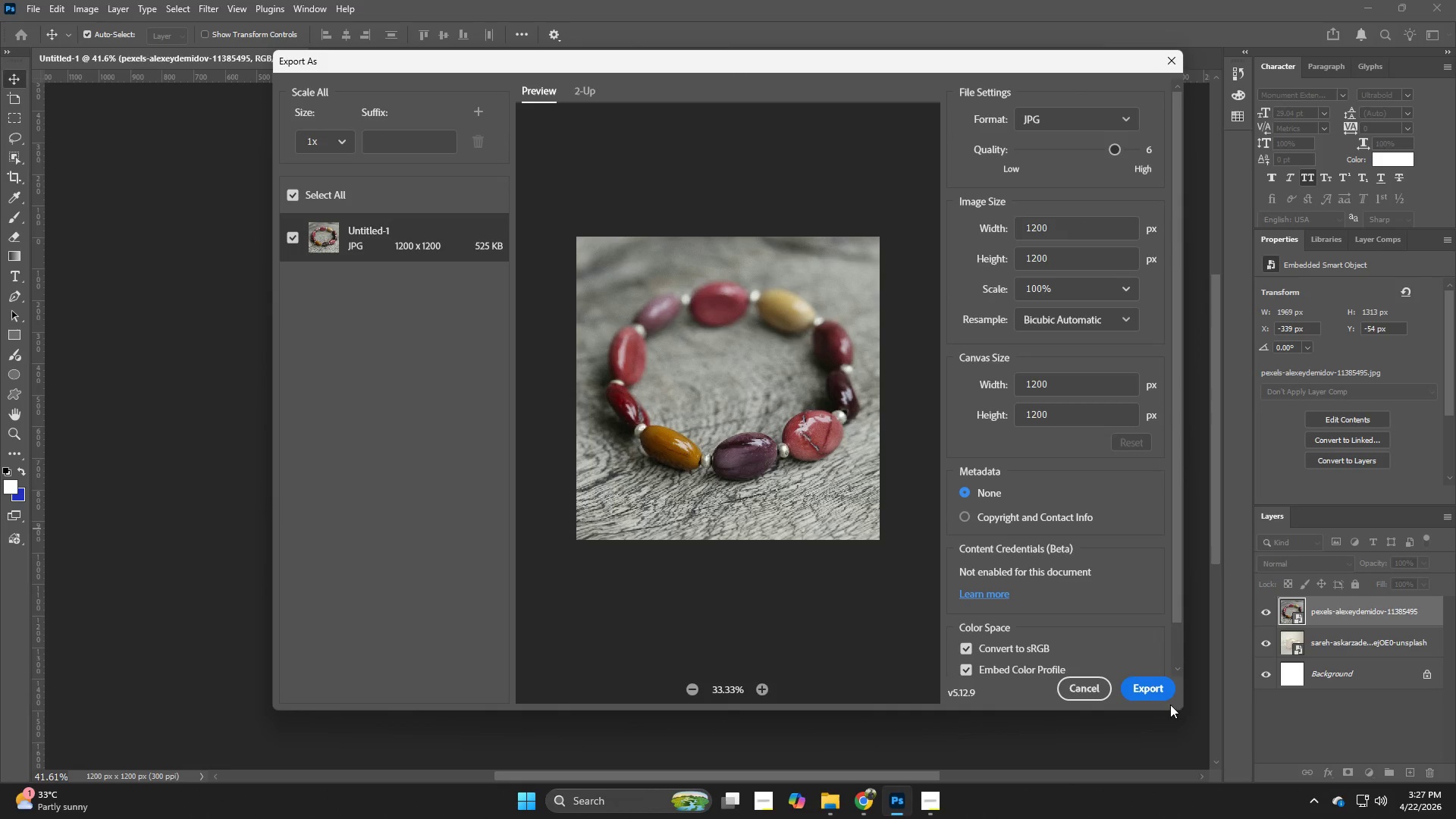 
left_click([1146, 690])
 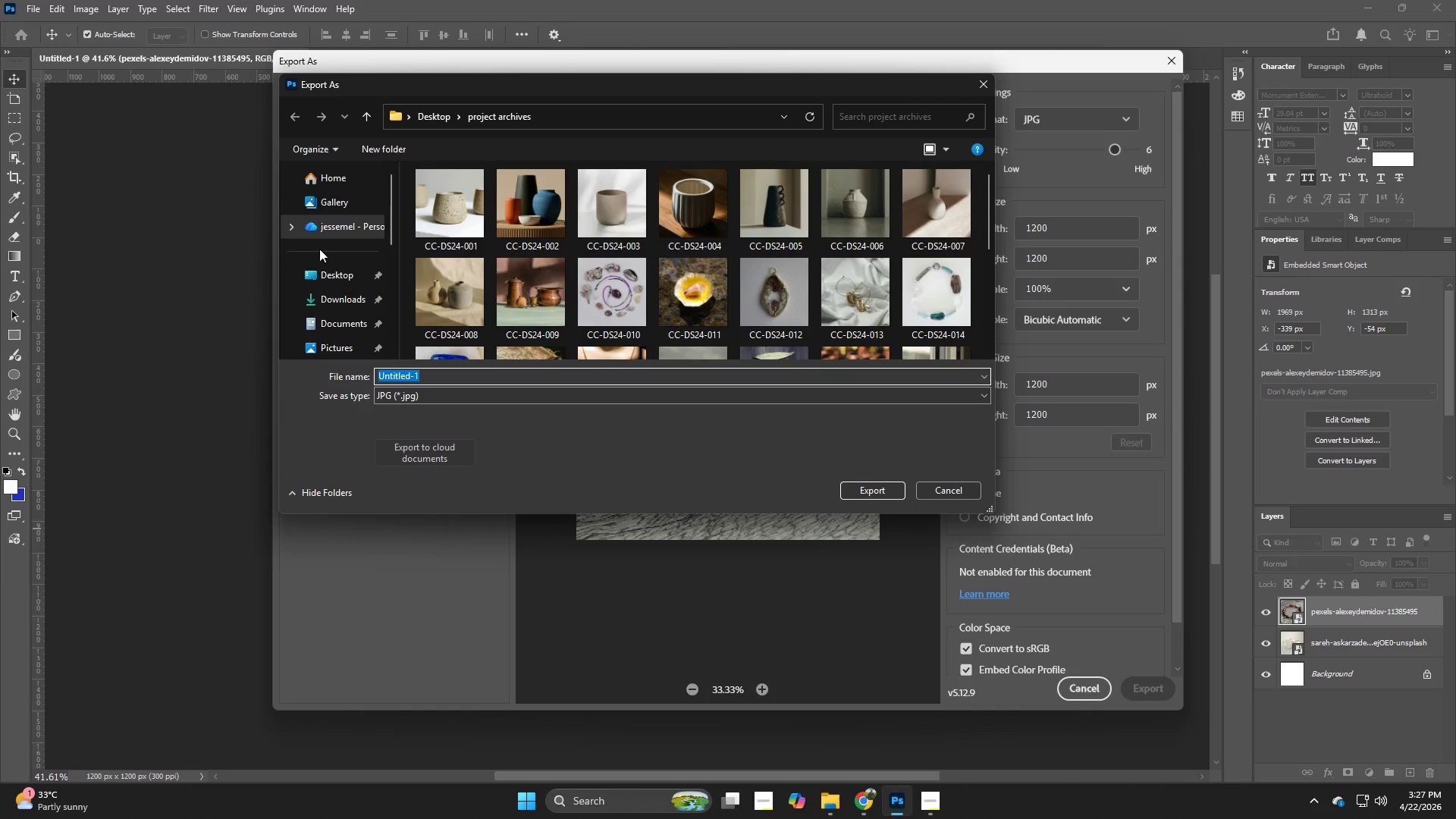 
left_click([326, 268])
 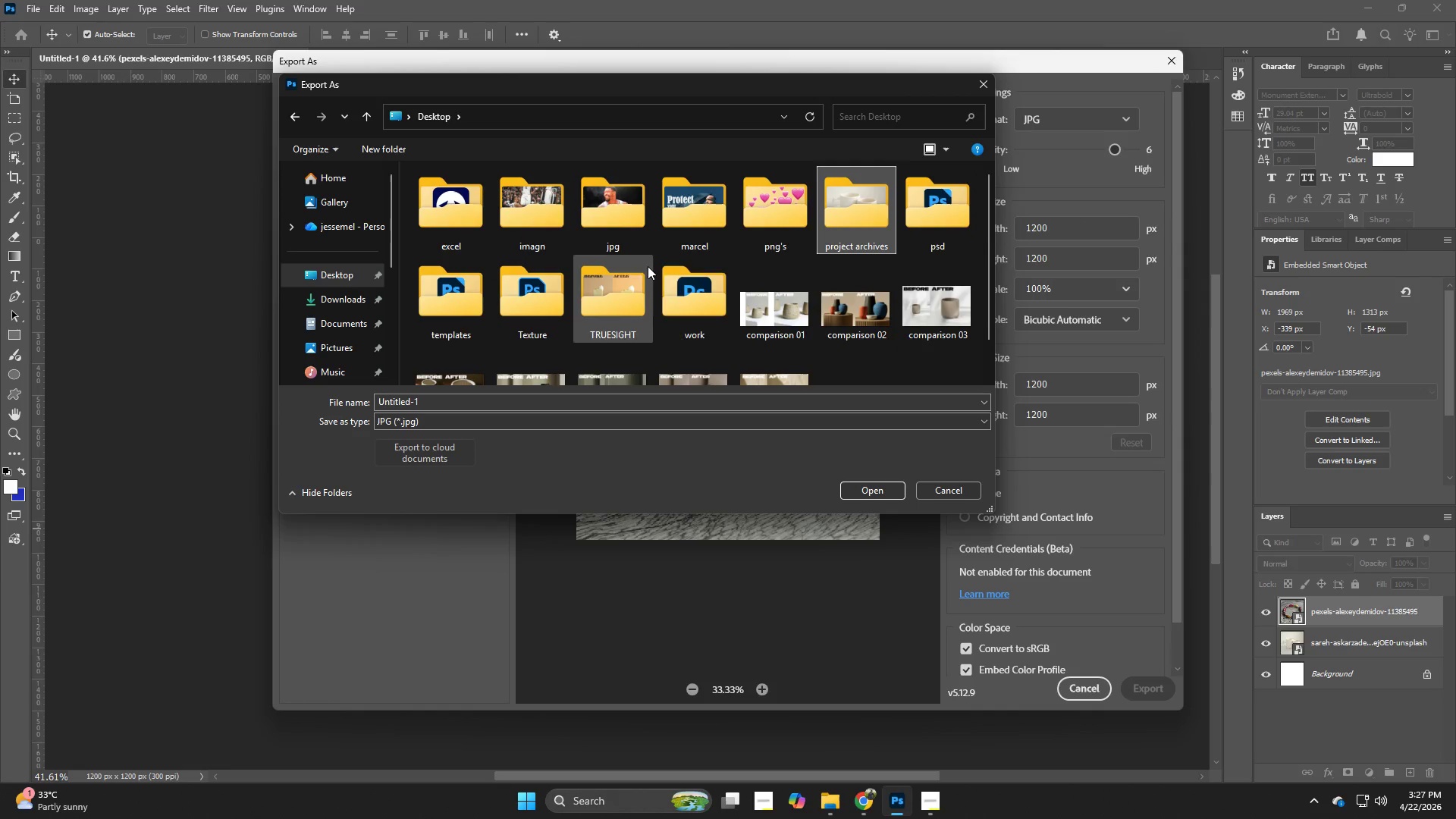 
double_click([839, 209])
 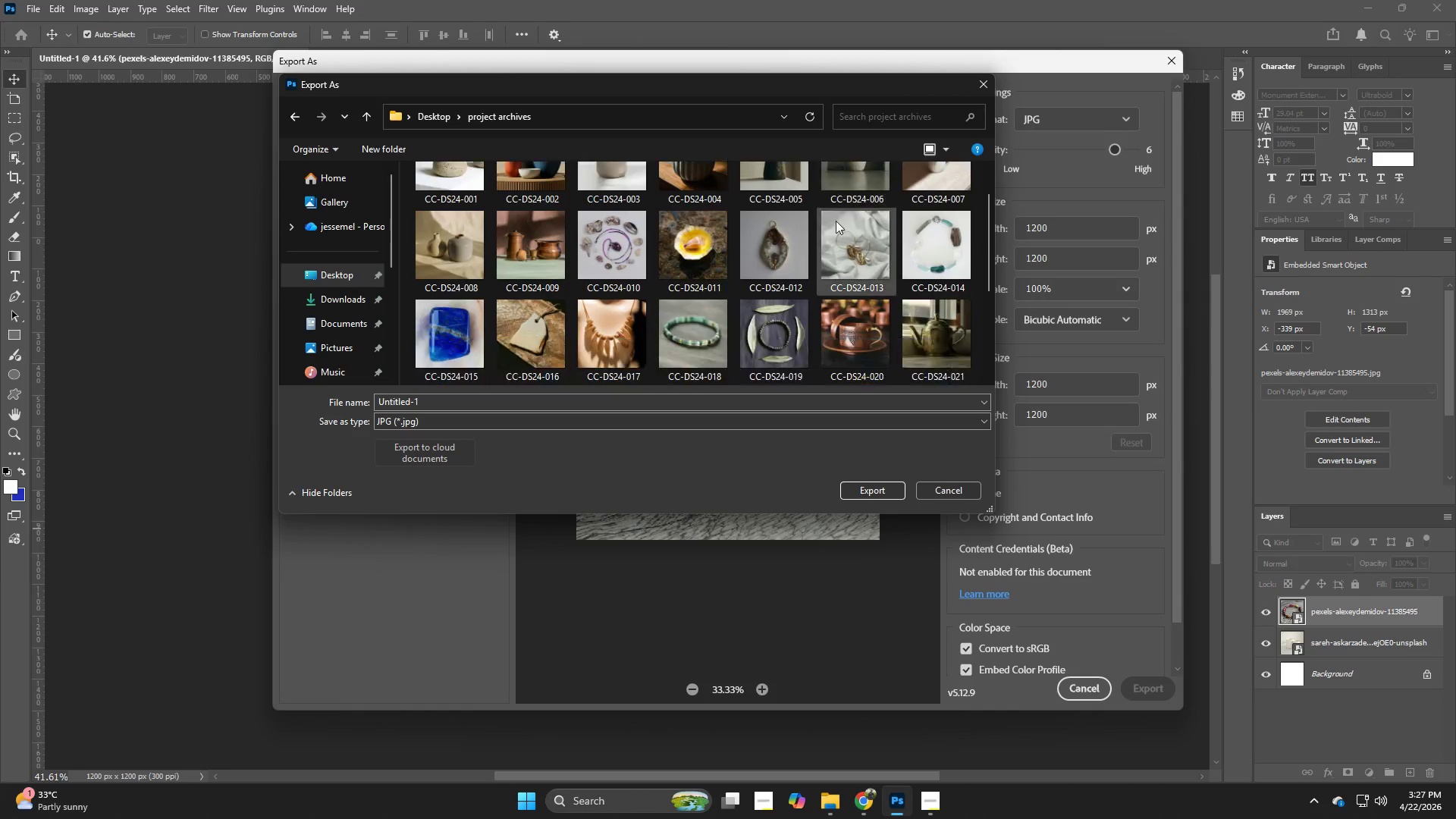 
scroll: coordinate [836, 221], scroll_direction: down, amount: 5.0
 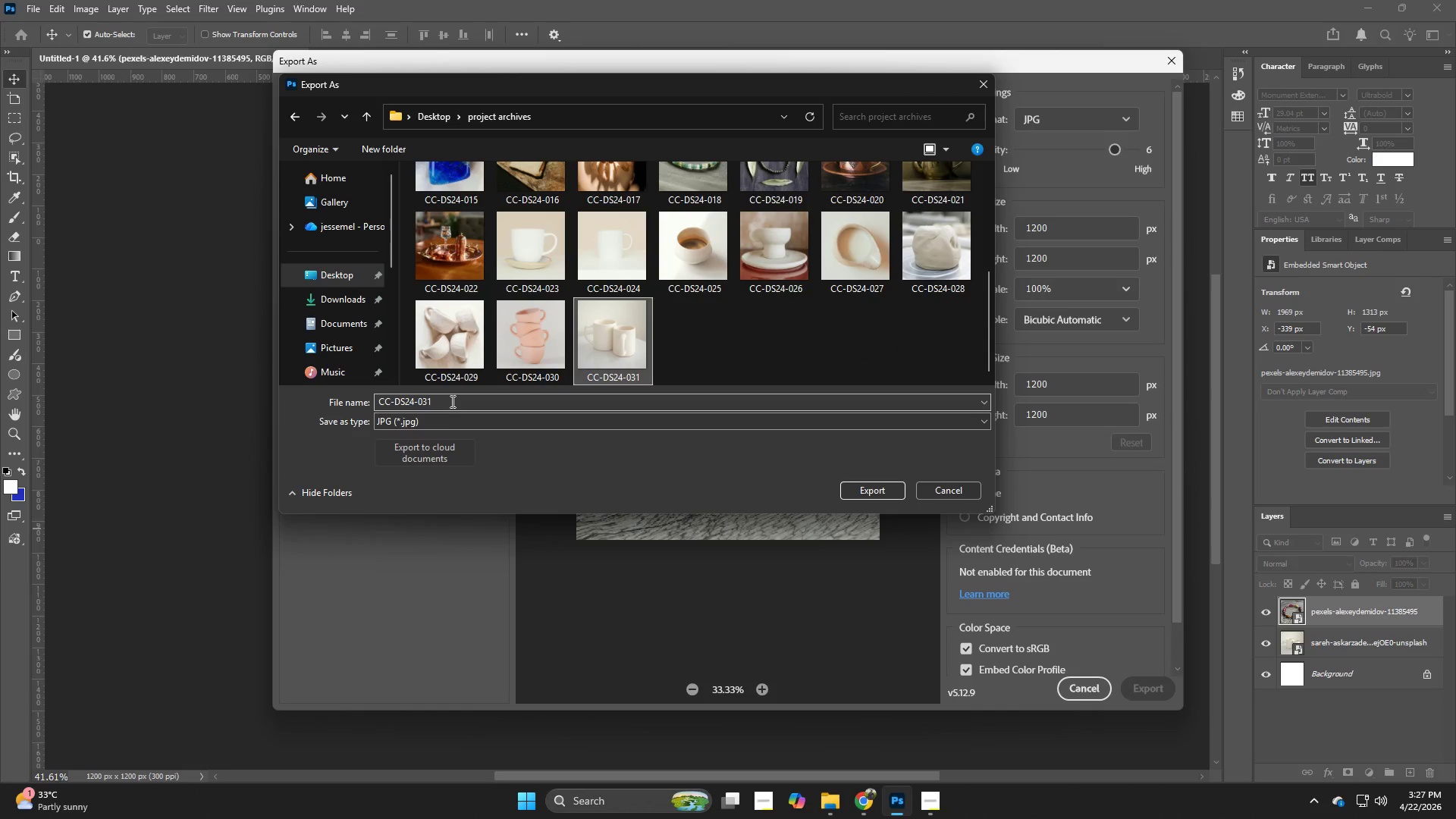 
double_click([450, 400])
 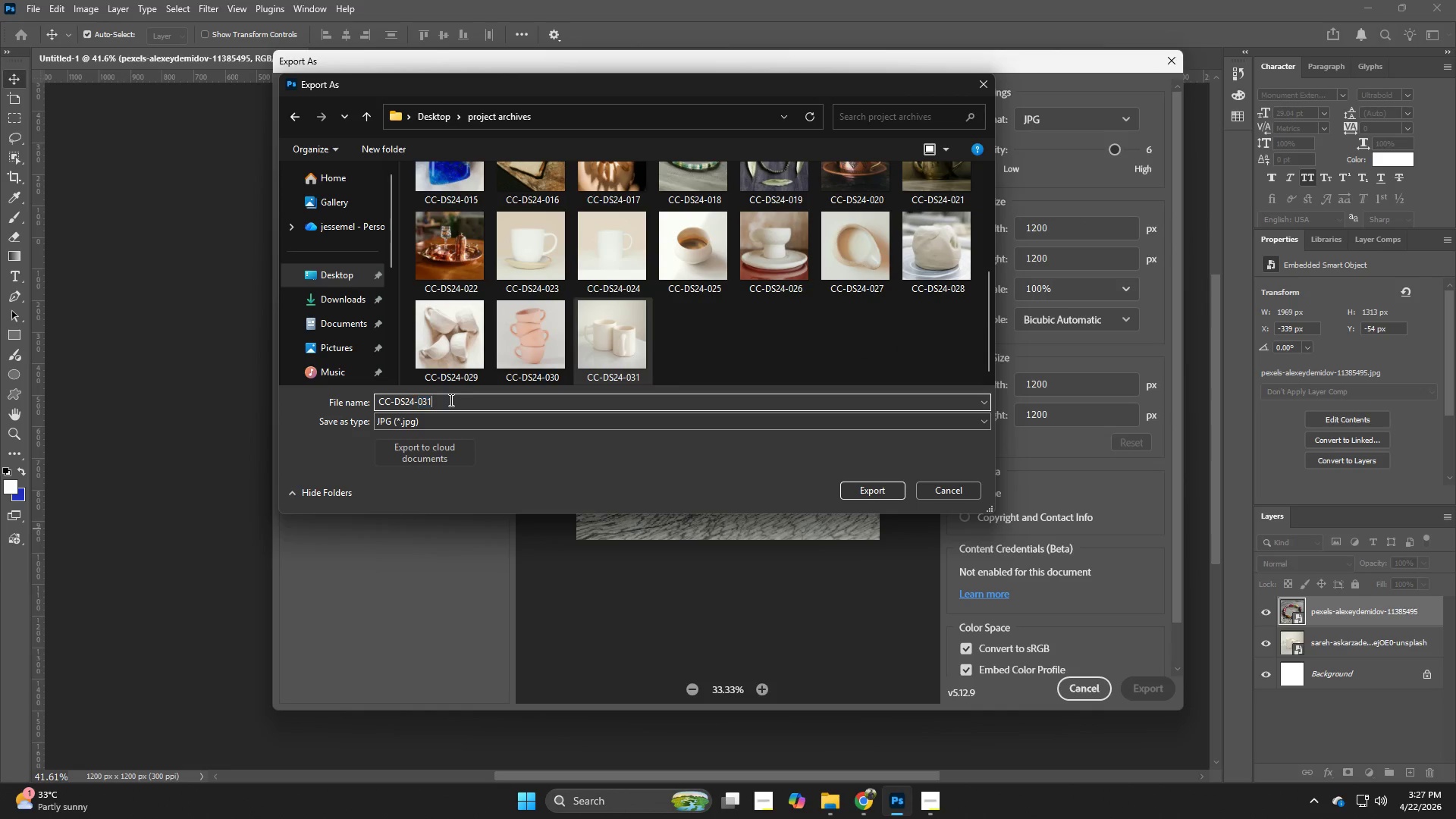 
triple_click([450, 400])
 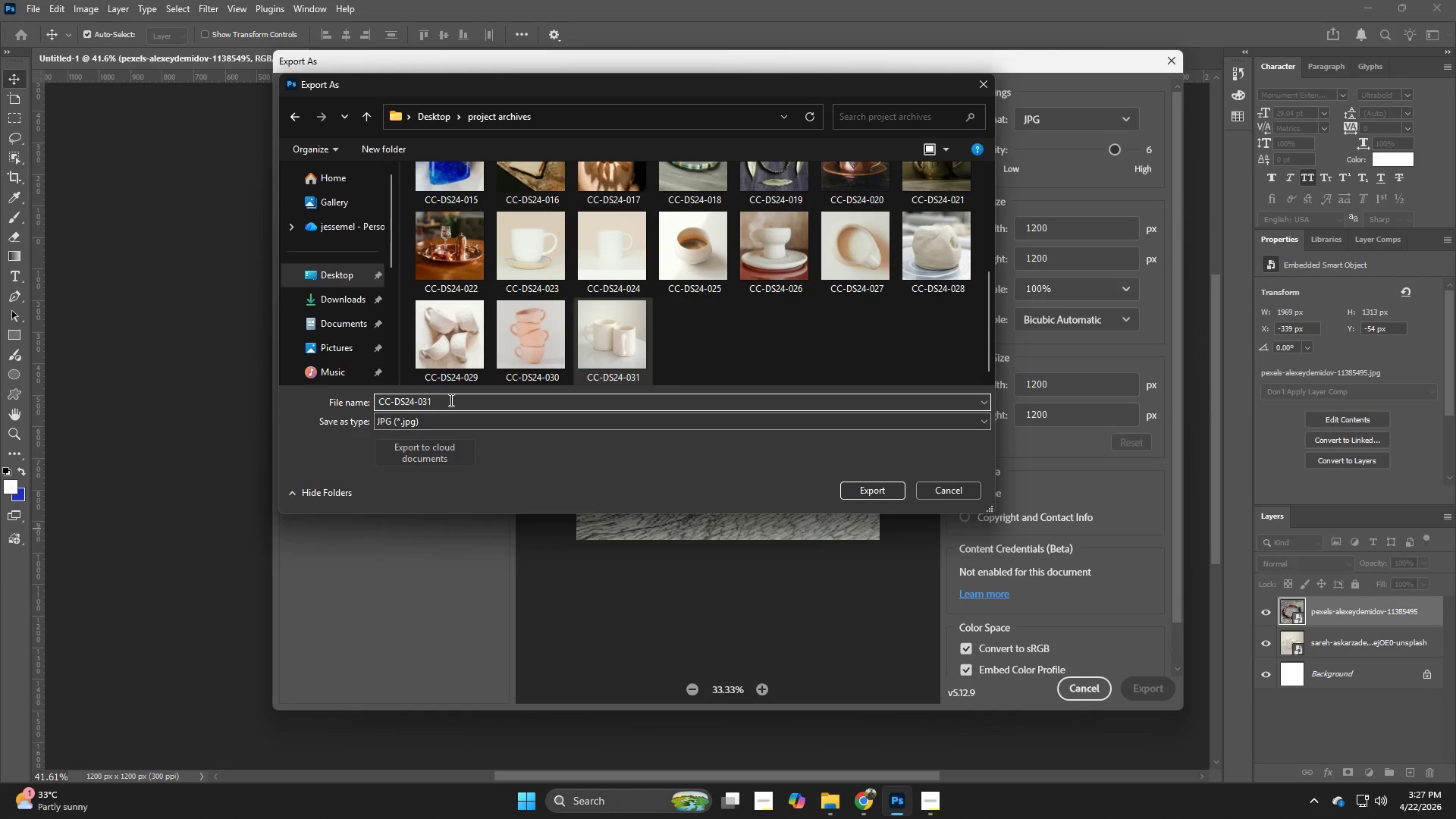 
key(Backspace)
 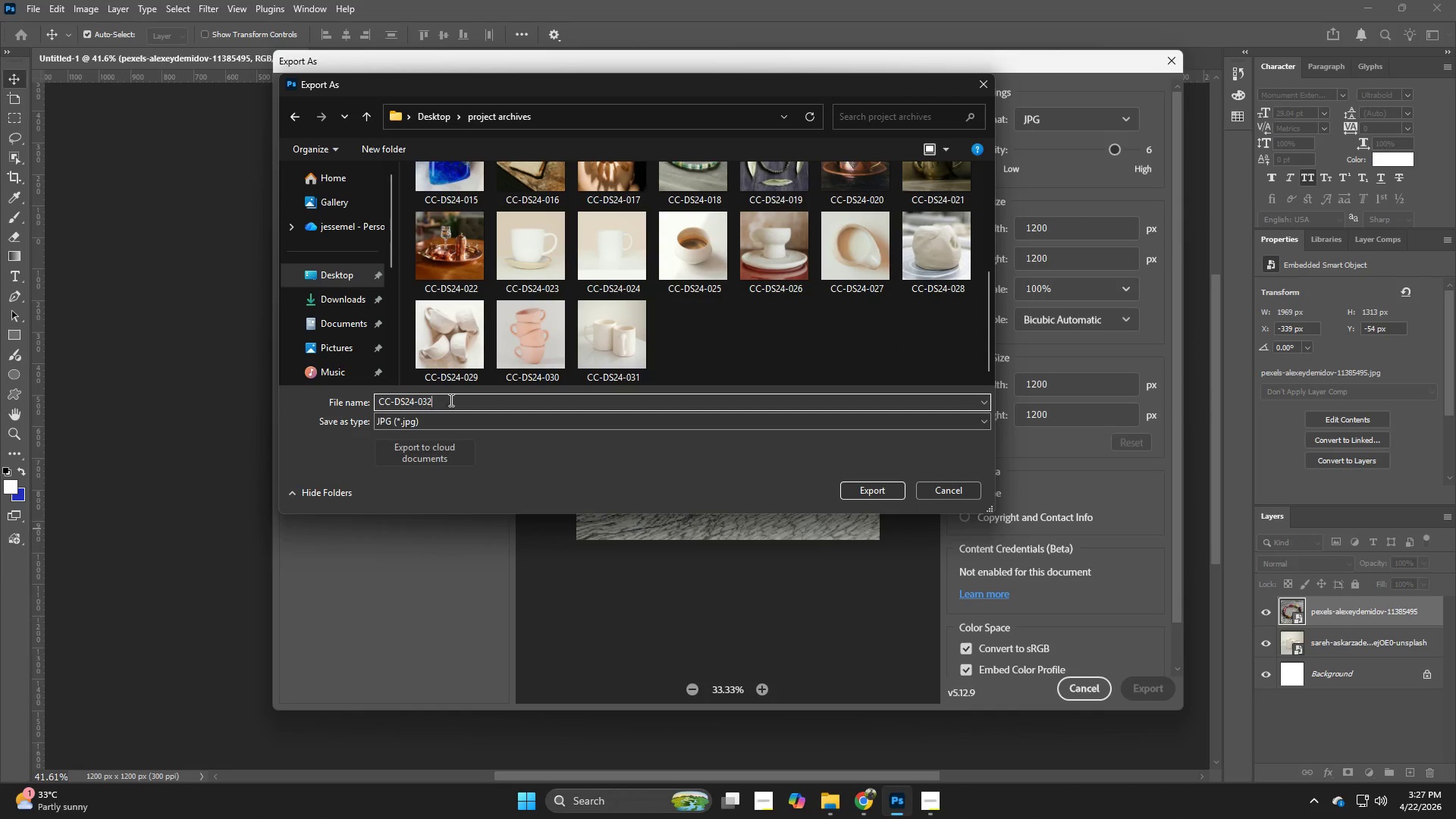 
key(2)
 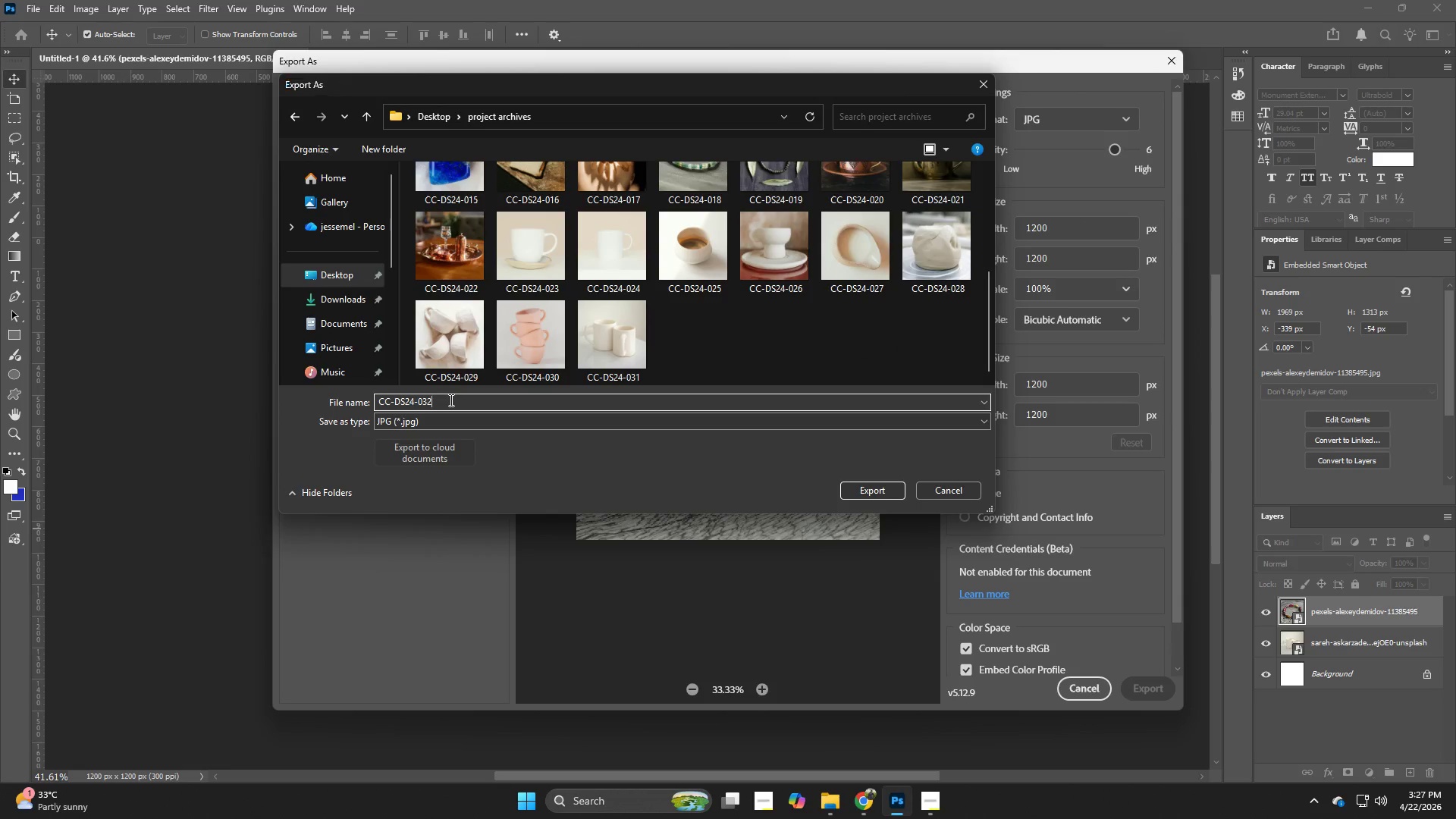 
key(NumpadEnter)
 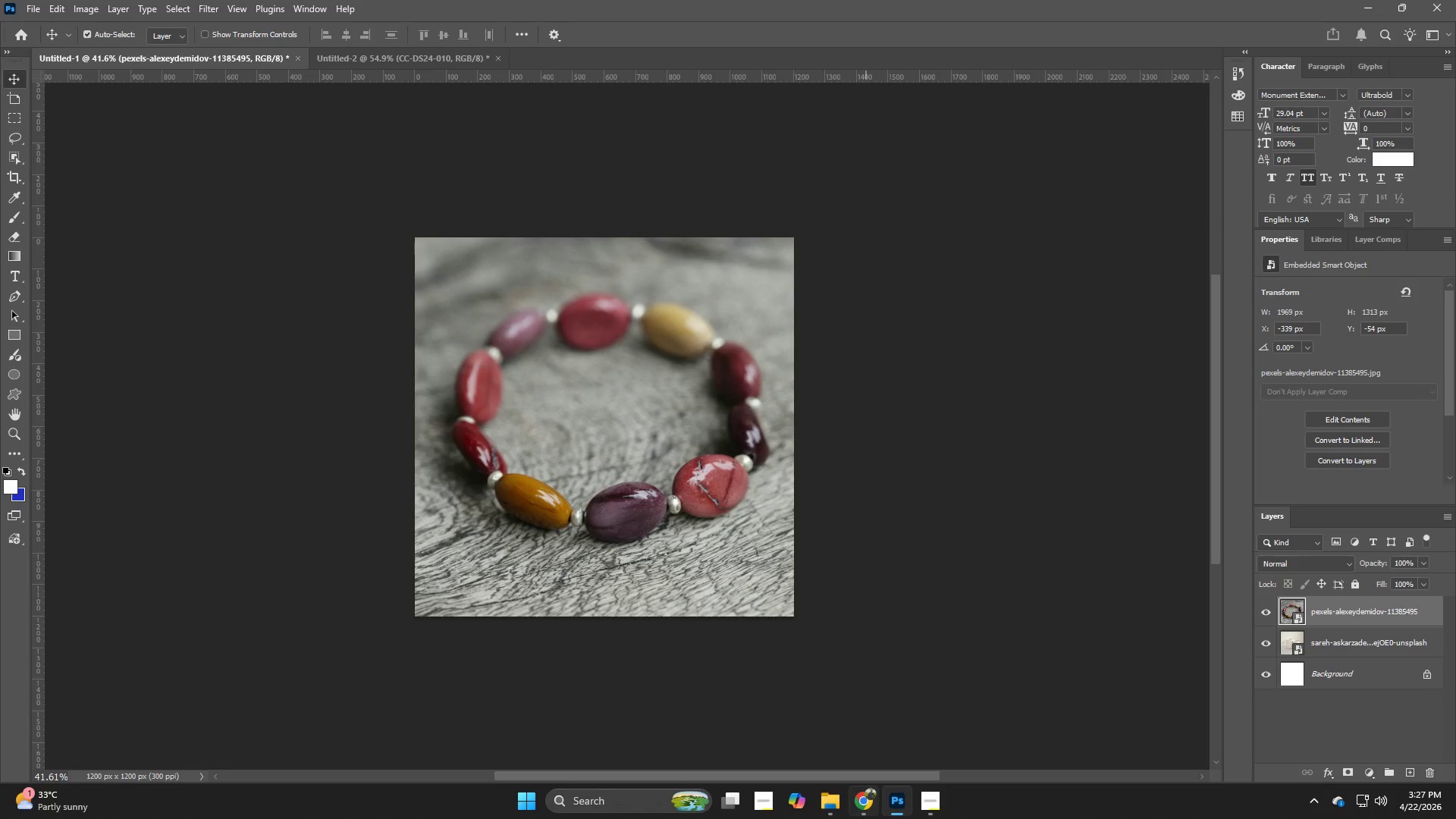 
left_click([854, 807])
 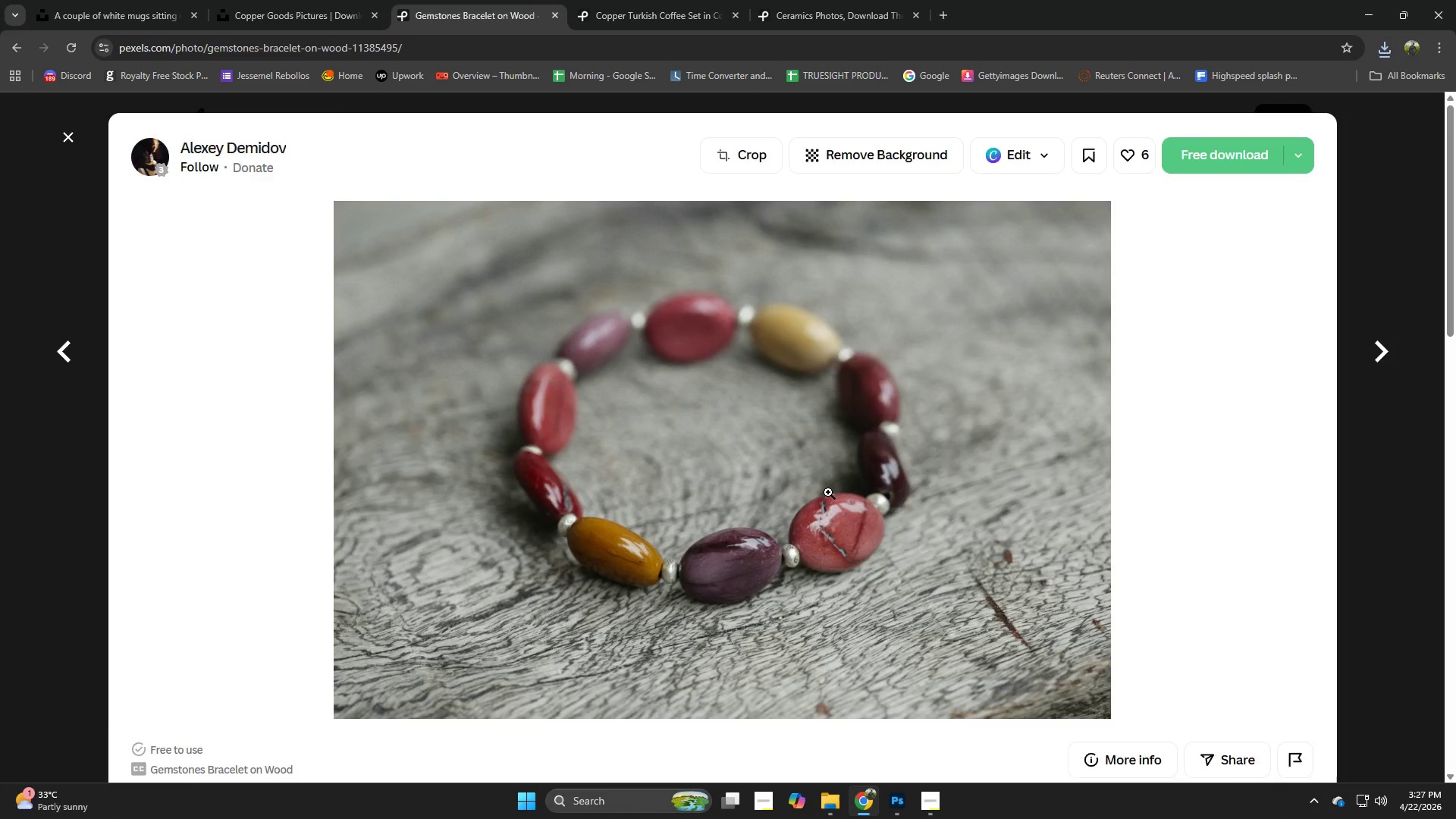 
scroll: coordinate [654, 589], scroll_direction: down, amount: 11.0
 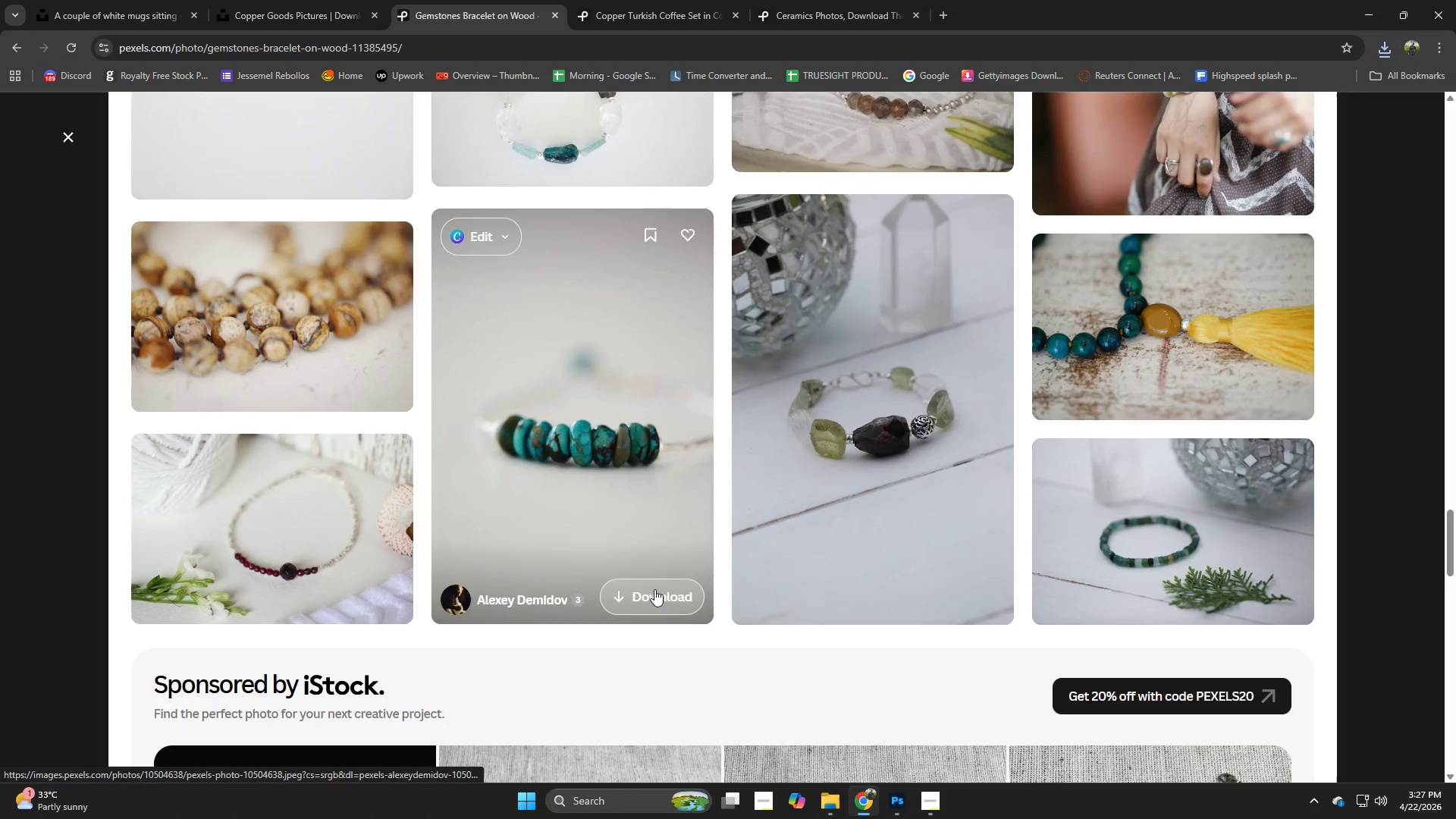 
left_click([1390, 432])
 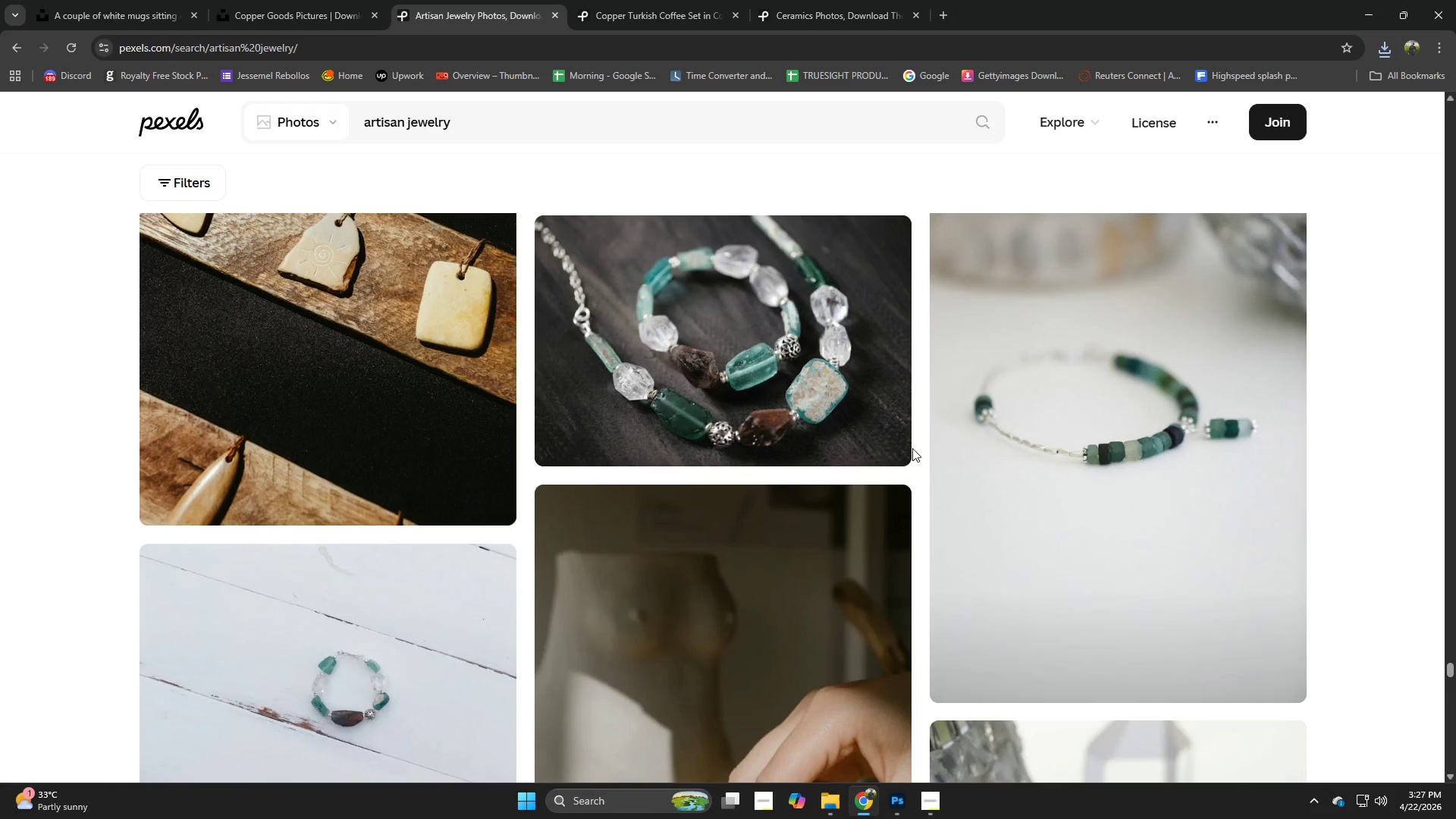 
scroll: coordinate [911, 441], scroll_direction: down, amount: 11.0
 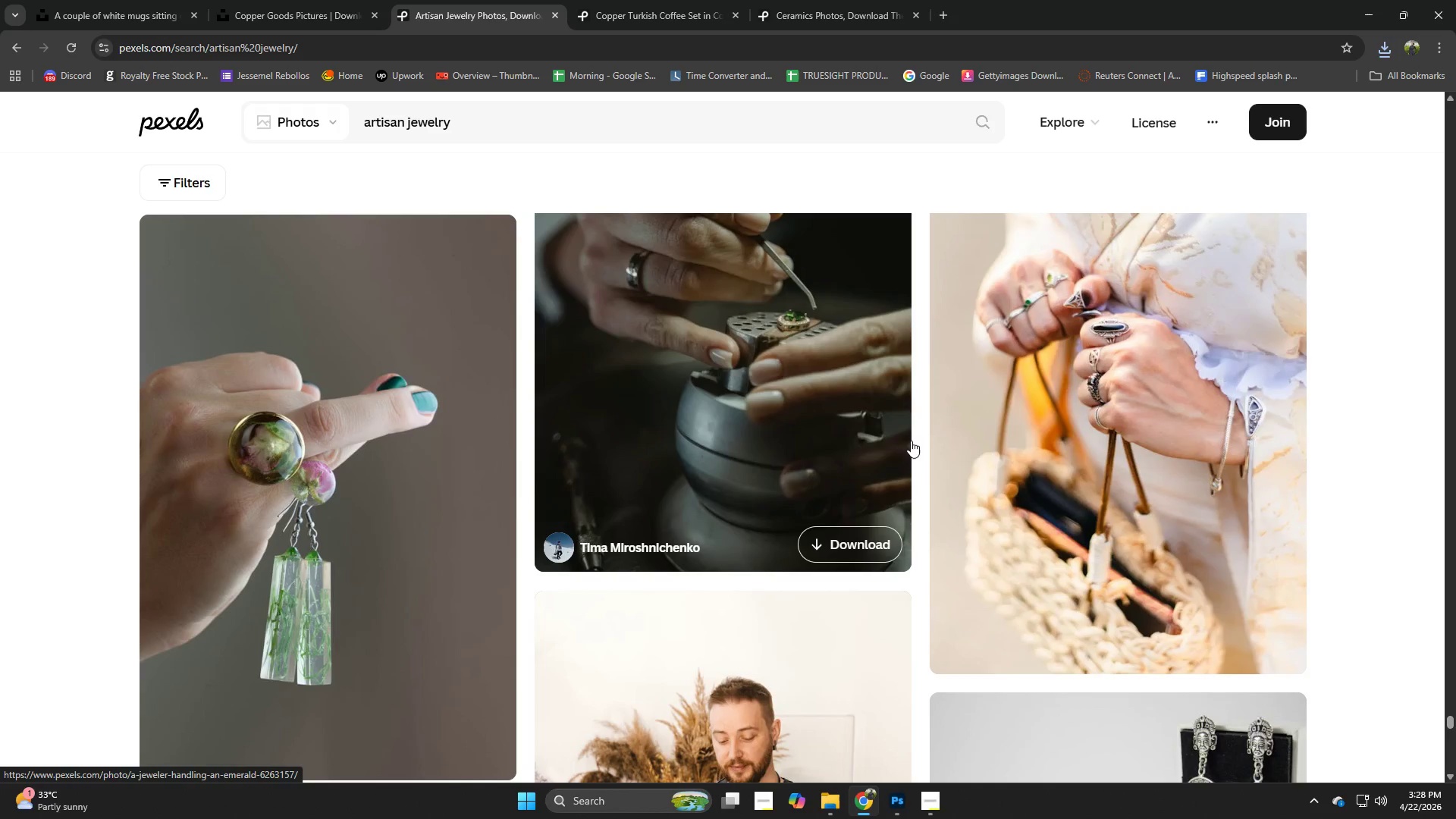 
left_click([438, 450])
 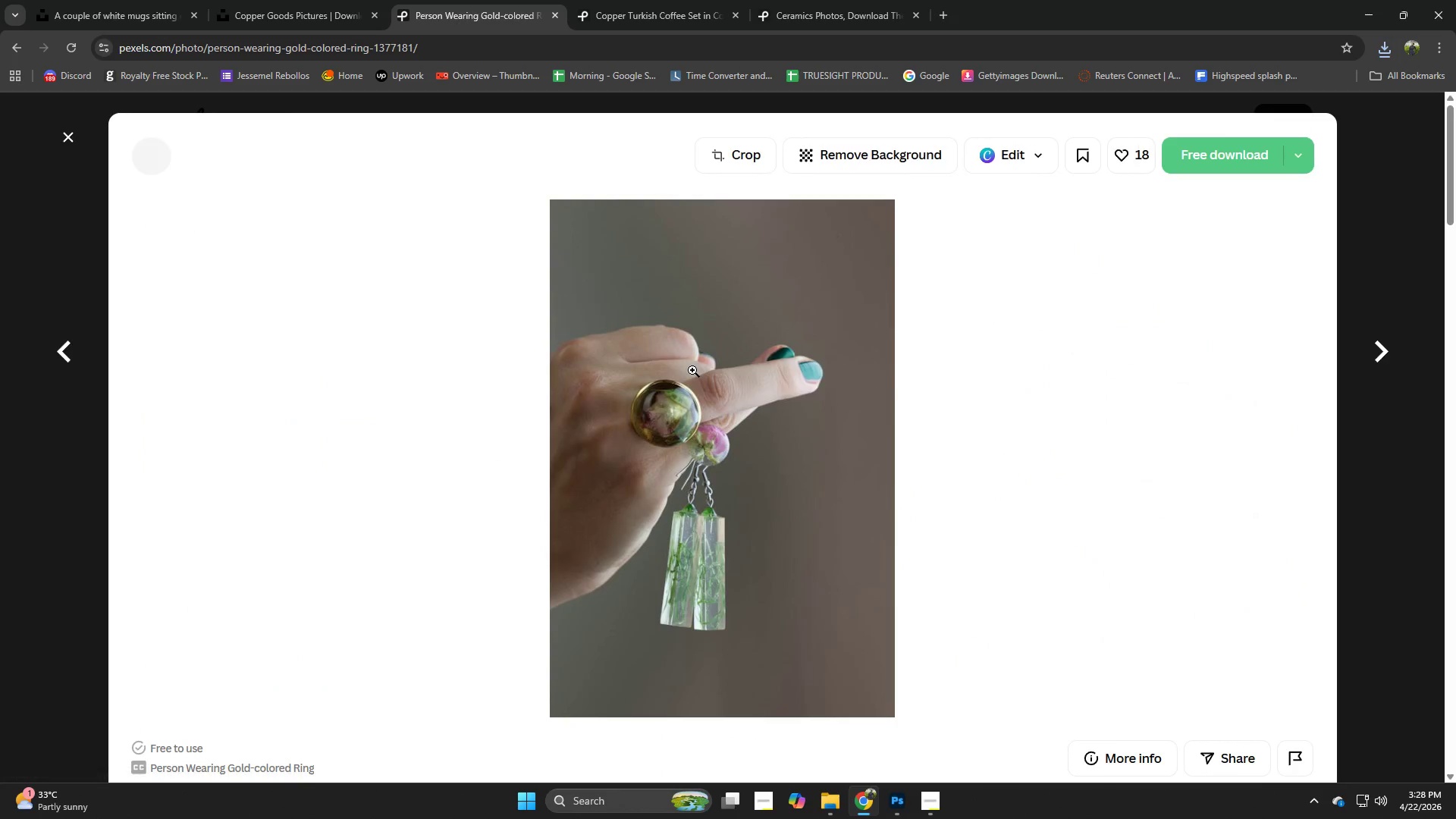 
scroll: coordinate [684, 386], scroll_direction: down, amount: 10.0
 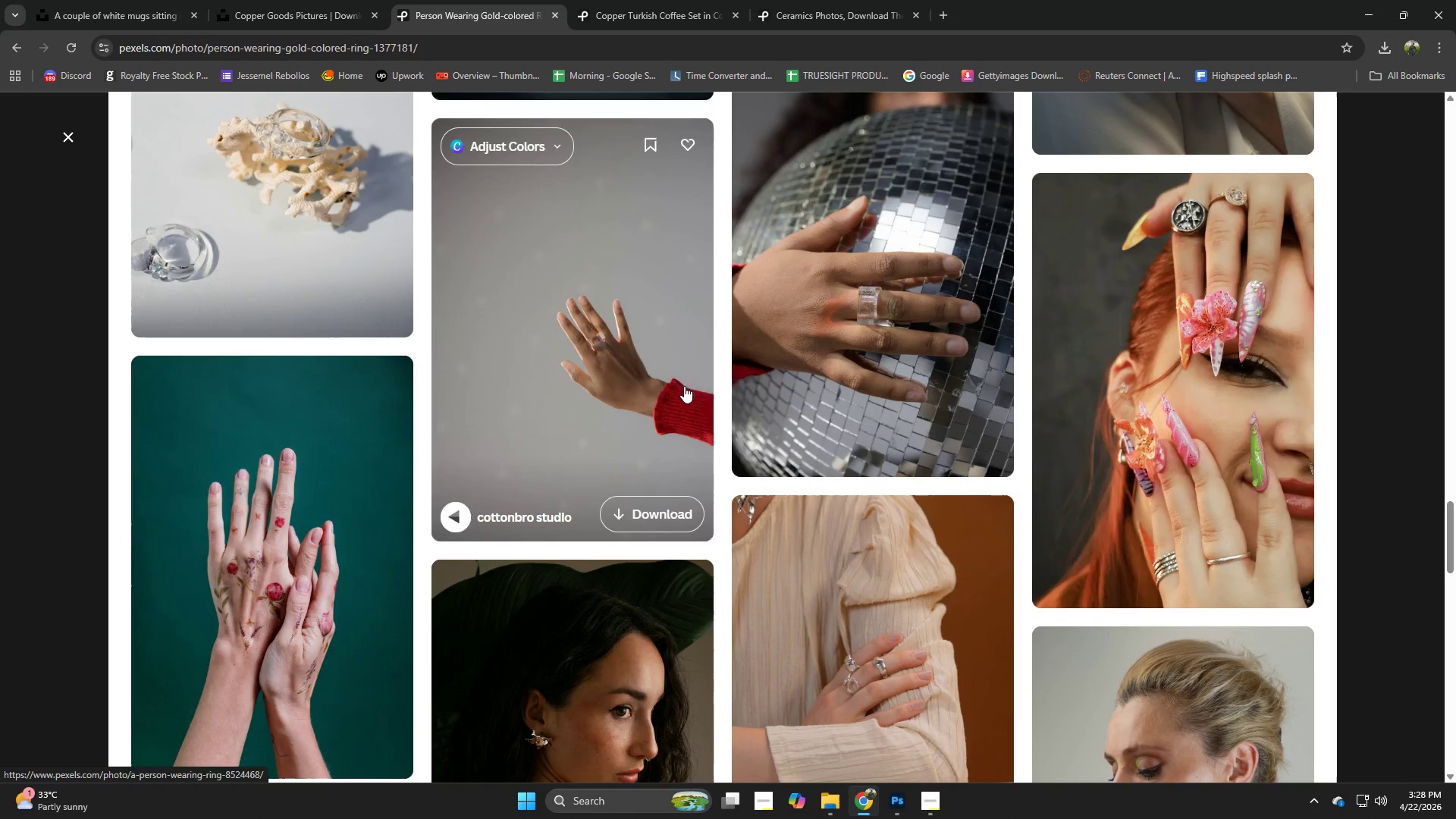 
scroll: coordinate [644, 375], scroll_direction: down, amount: 7.0
 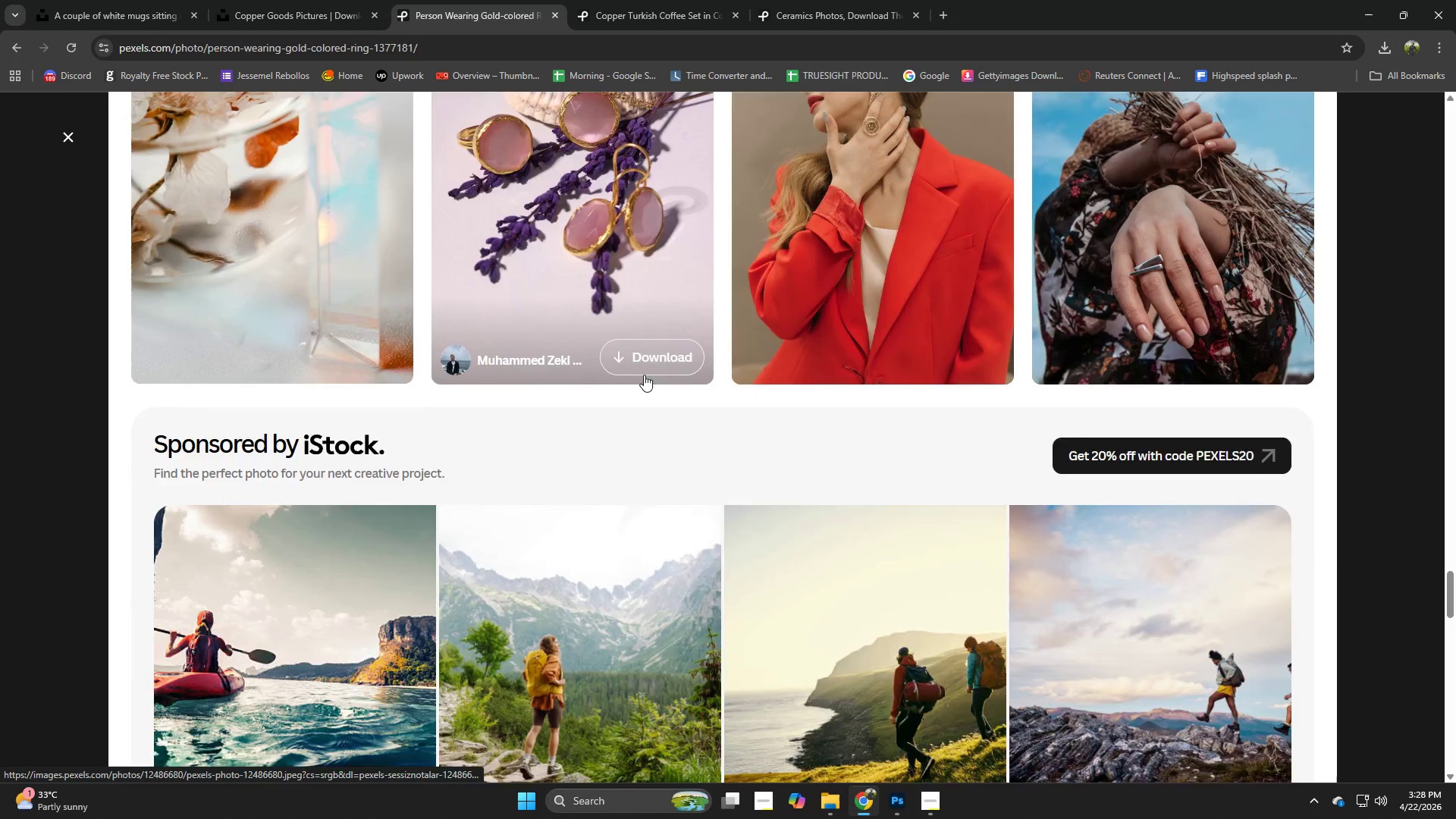 
scroll: coordinate [644, 375], scroll_direction: up, amount: 2.0
 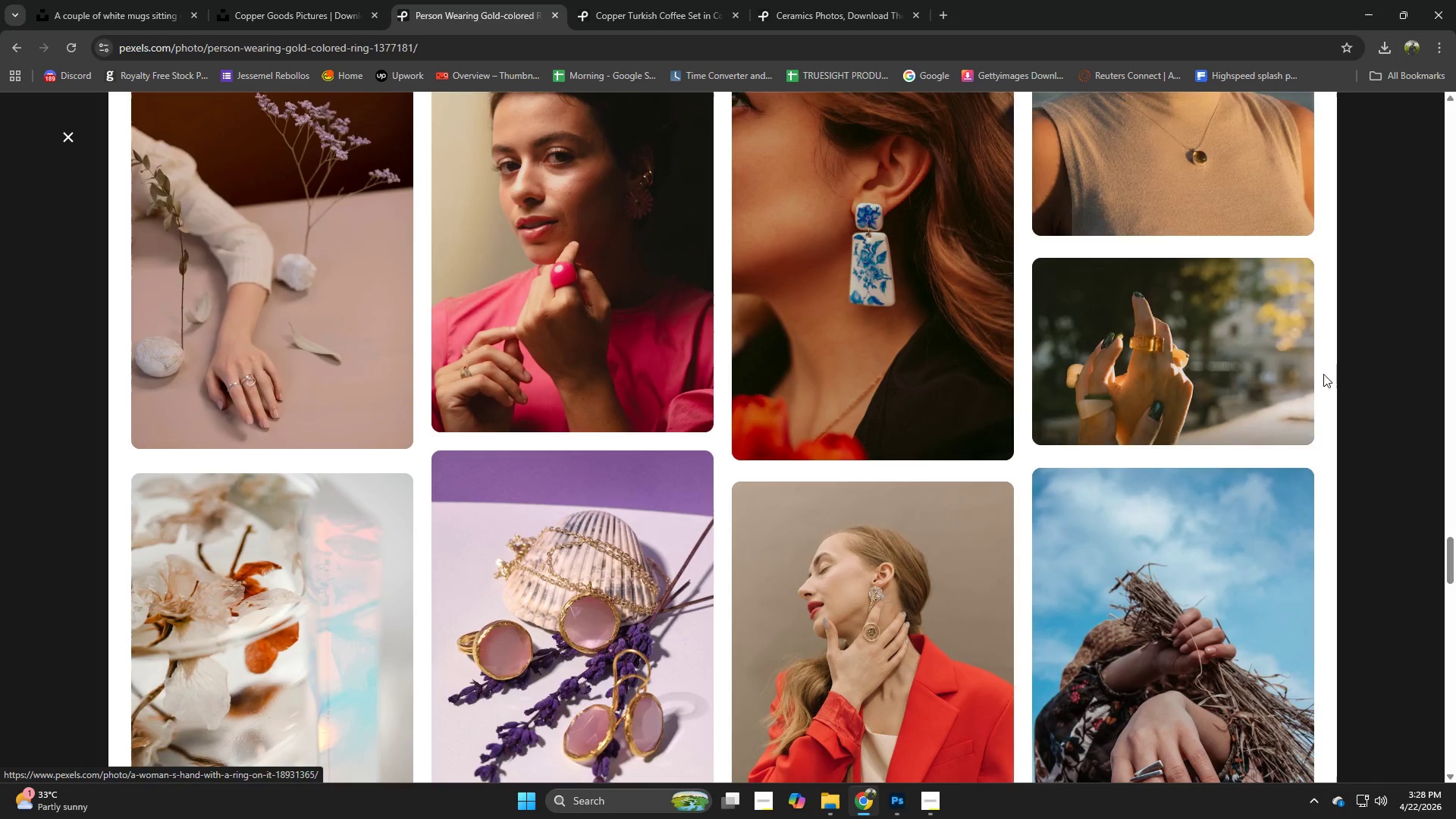 
left_click([1378, 351])
 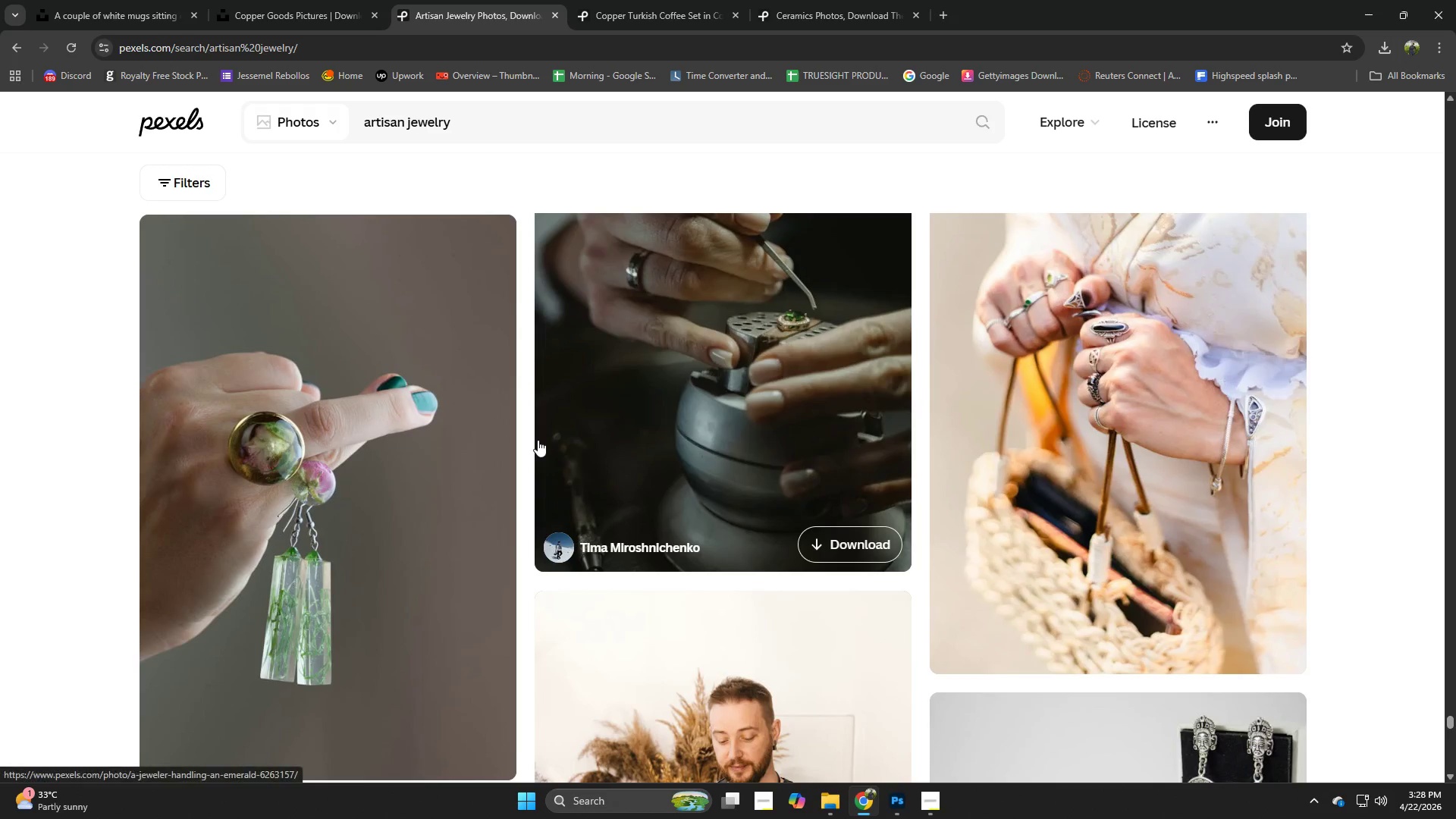 
scroll: coordinate [595, 402], scroll_direction: down, amount: 2.0
 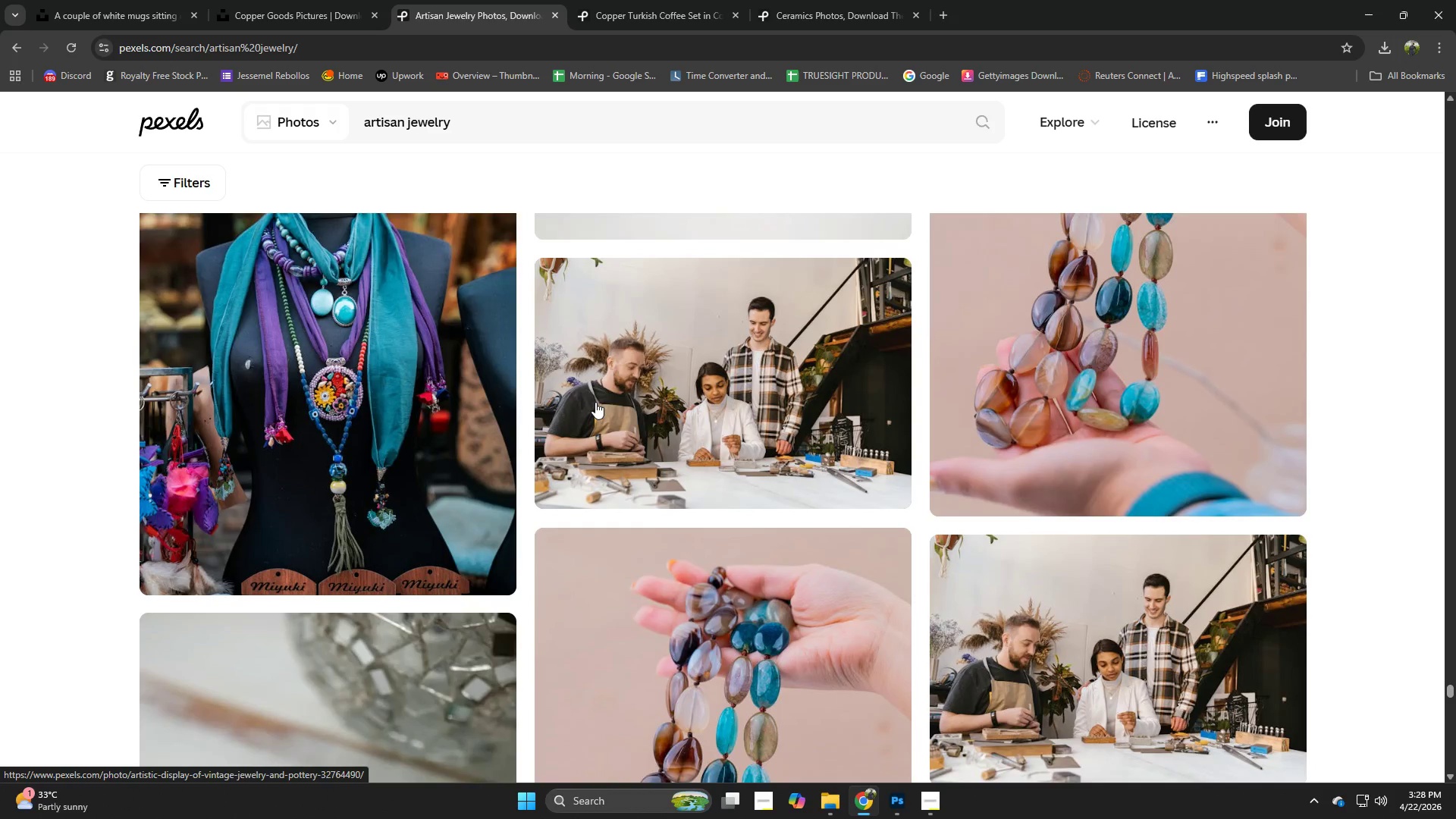 
scroll: coordinate [595, 402], scroll_direction: up, amount: 1.0
 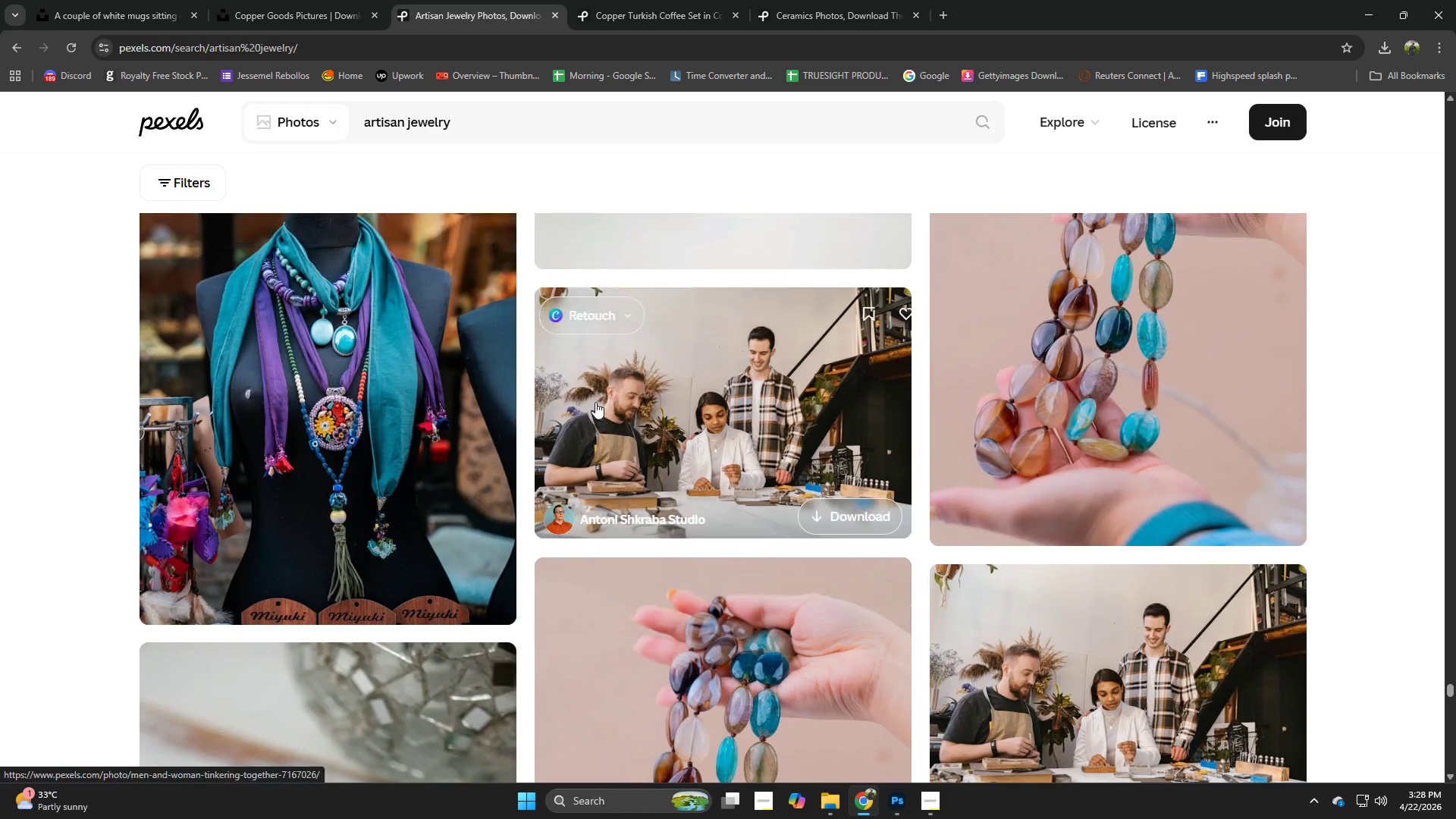 
scroll: coordinate [595, 402], scroll_direction: none, amount: 0.0
 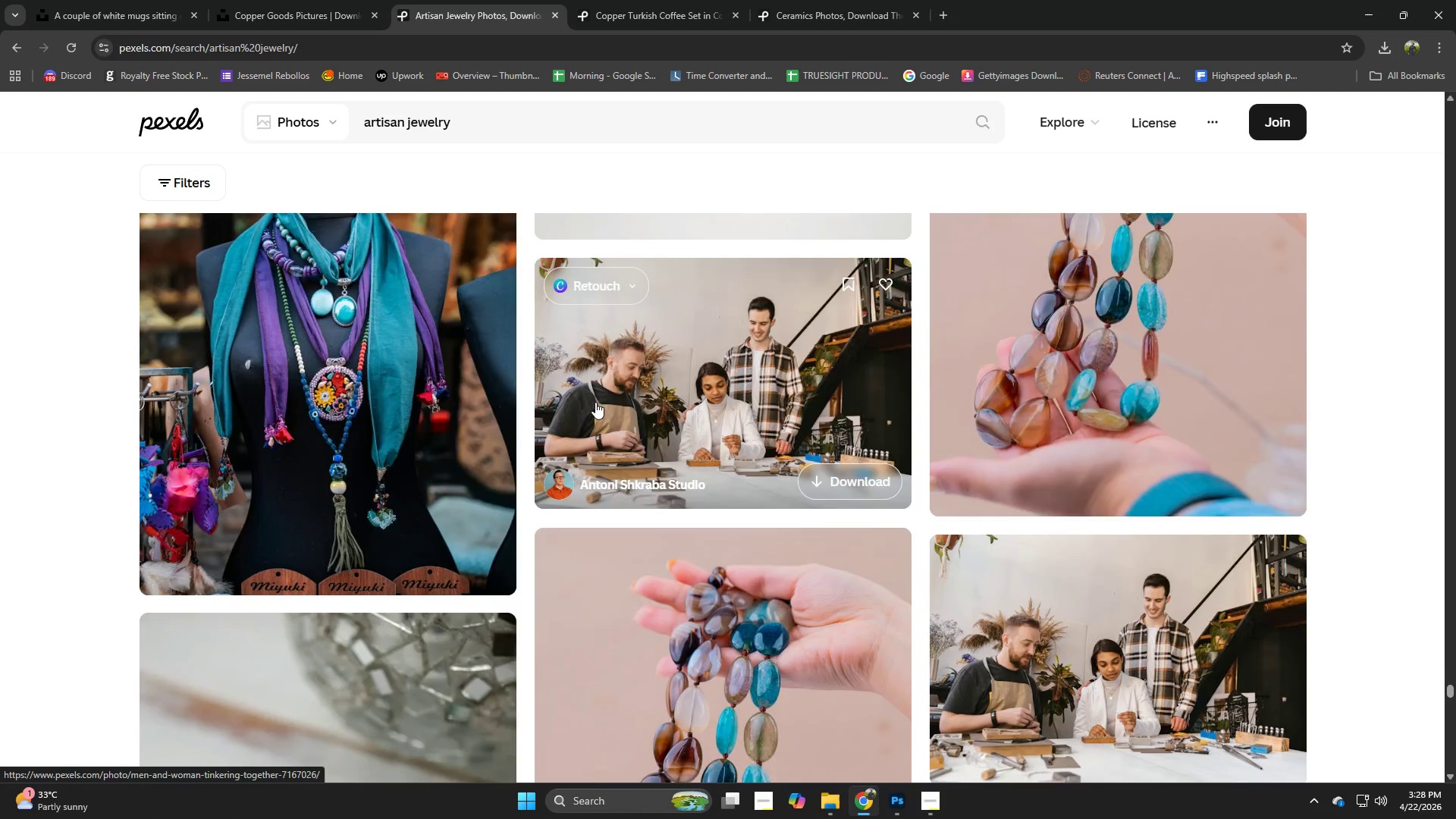 
scroll: coordinate [595, 402], scroll_direction: down, amount: 1.0
 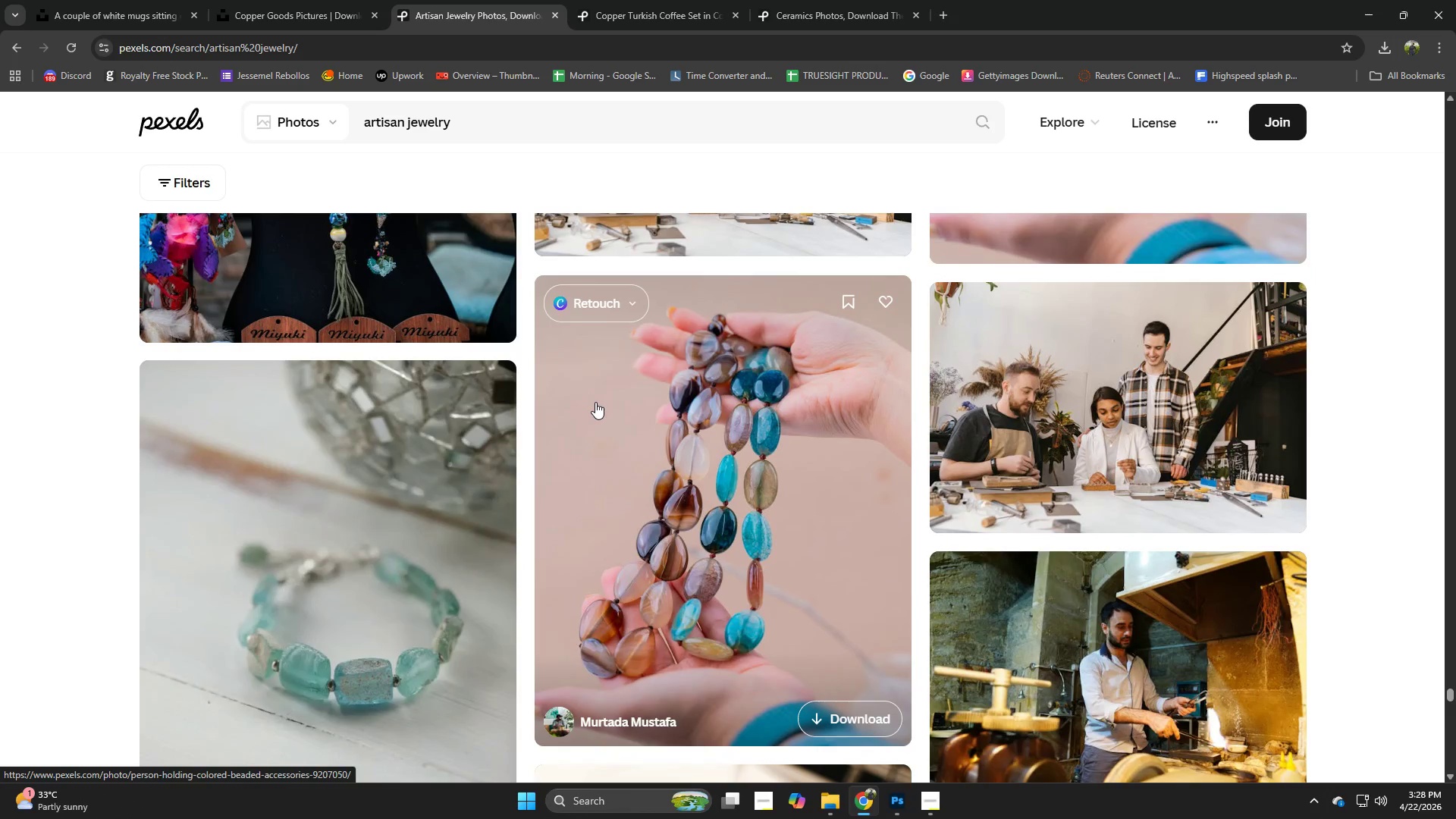 
scroll: coordinate [595, 402], scroll_direction: up, amount: 2.0
 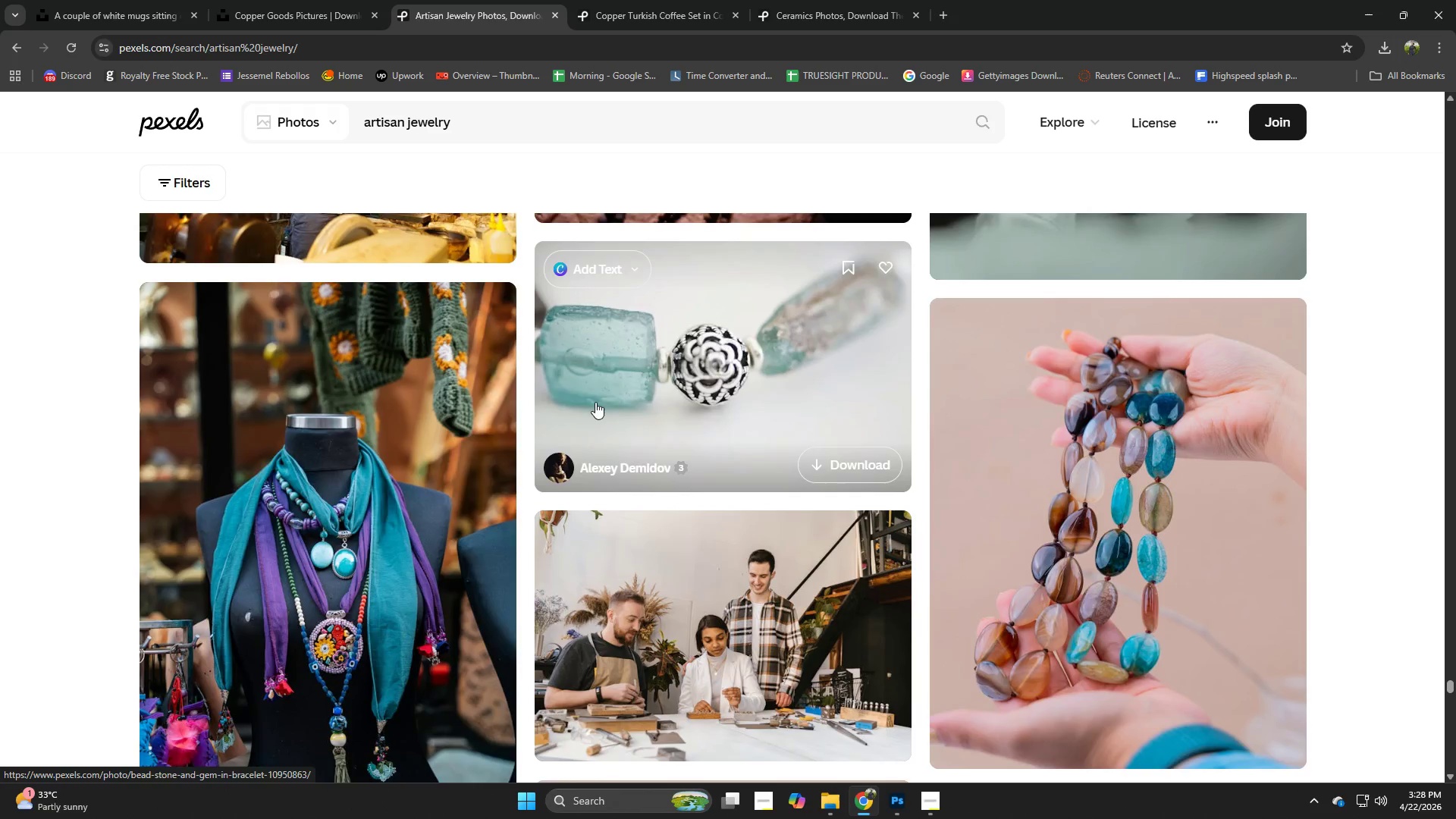 
scroll: coordinate [957, 423], scroll_direction: down, amount: 8.0
 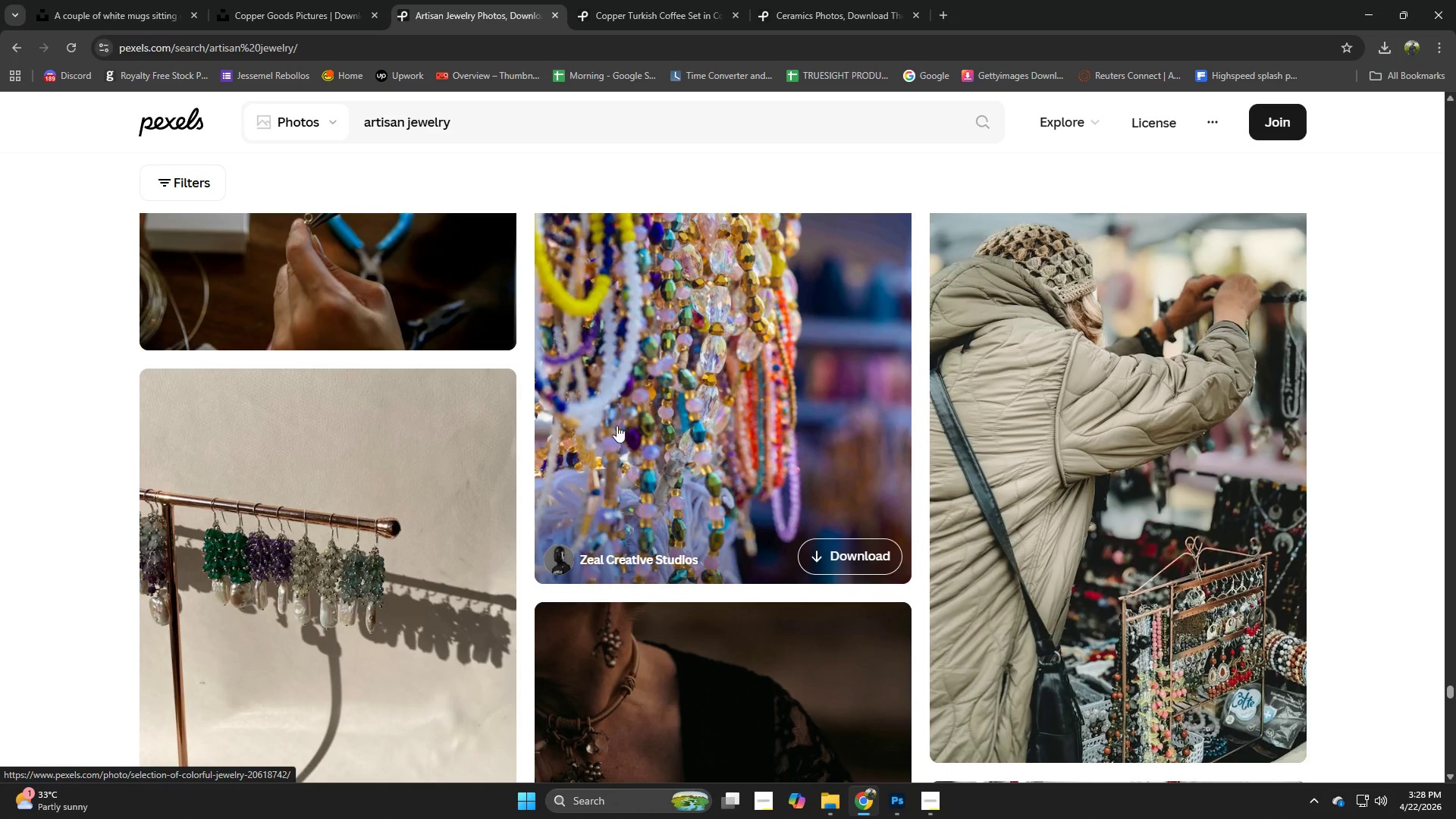 
left_click([312, 499])
 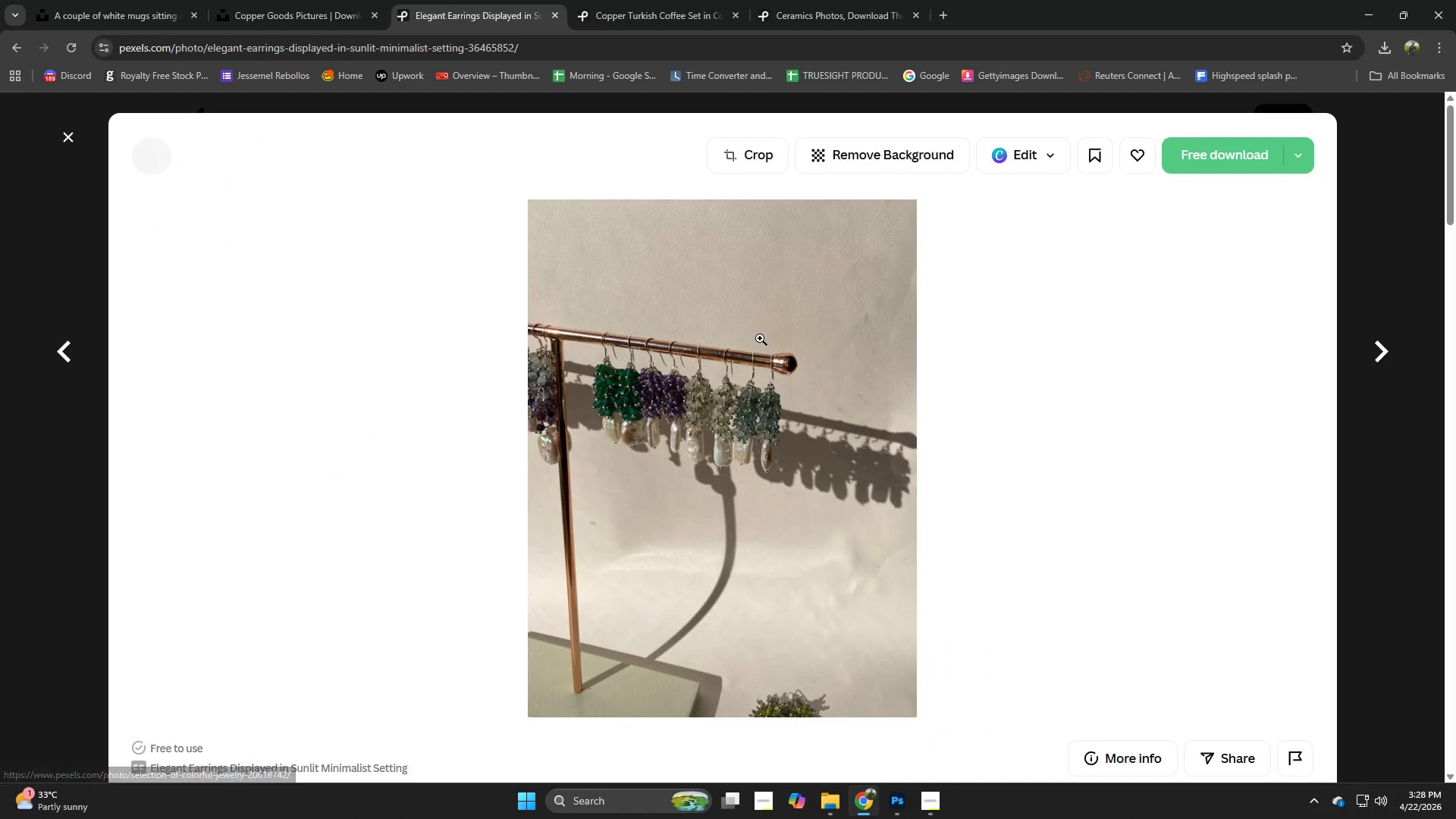 
scroll: coordinate [758, 366], scroll_direction: down, amount: 3.0
 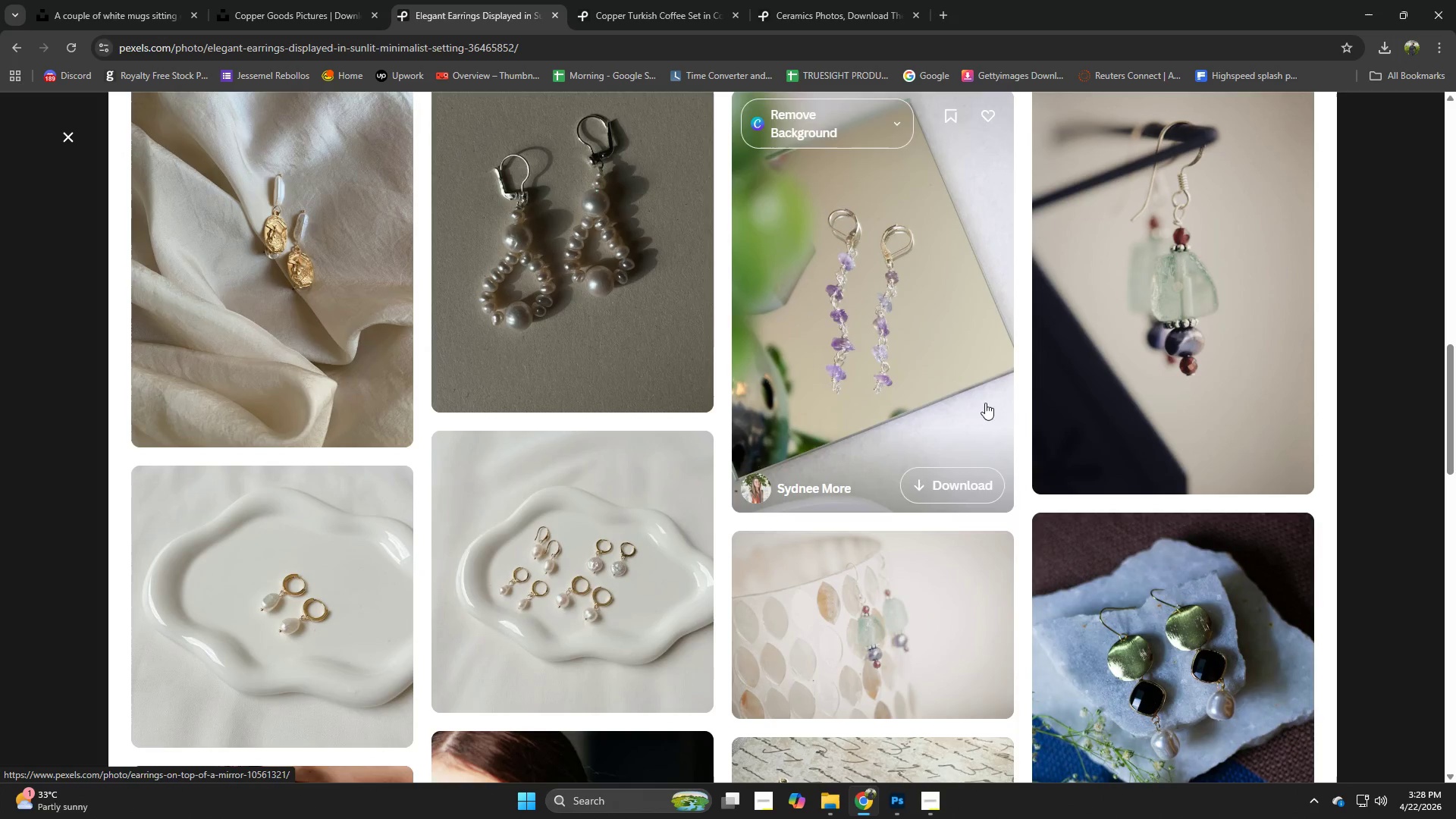 
scroll: coordinate [1079, 381], scroll_direction: up, amount: 1.0
 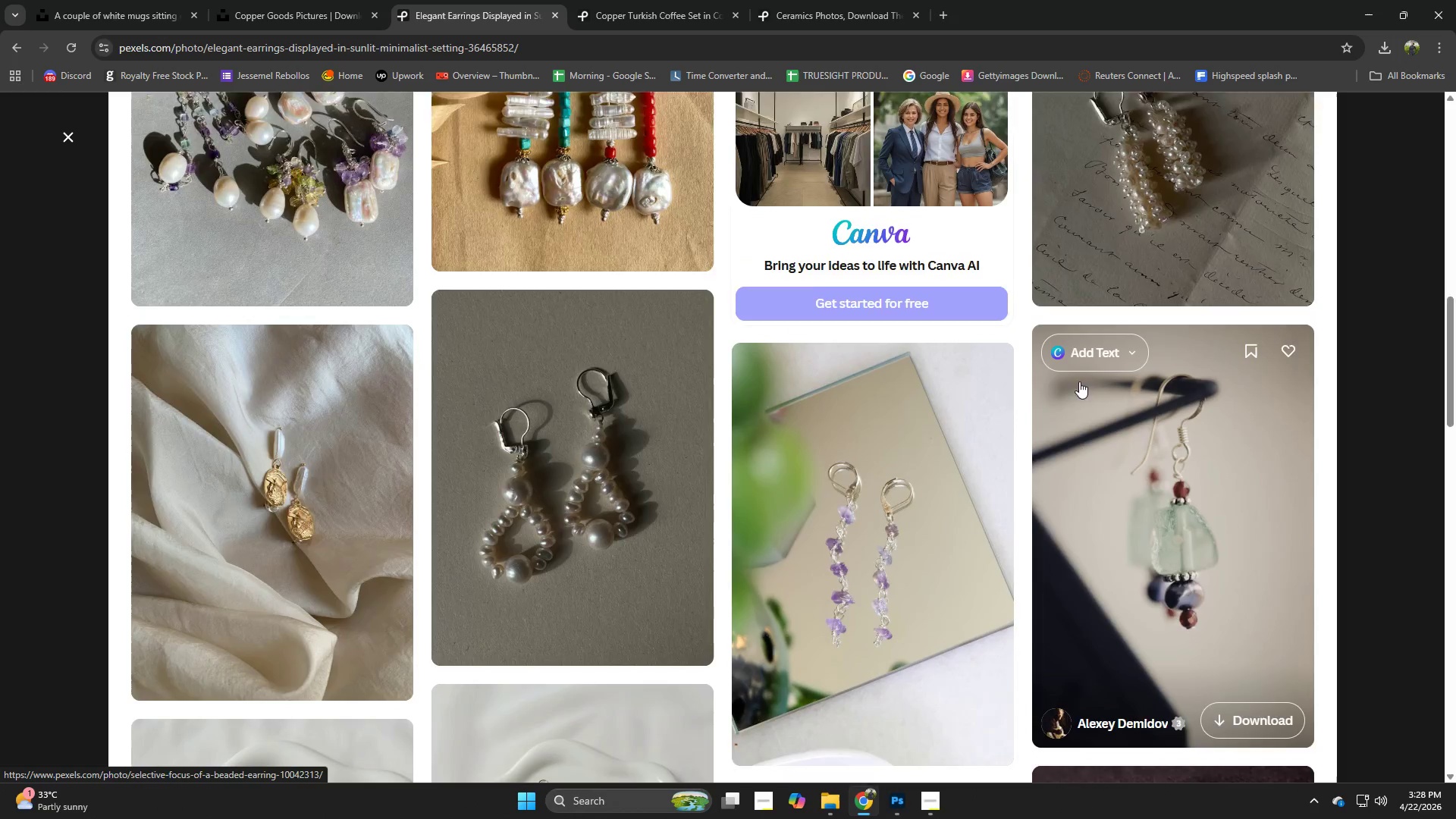 
scroll: coordinate [1075, 383], scroll_direction: down, amount: 3.0
 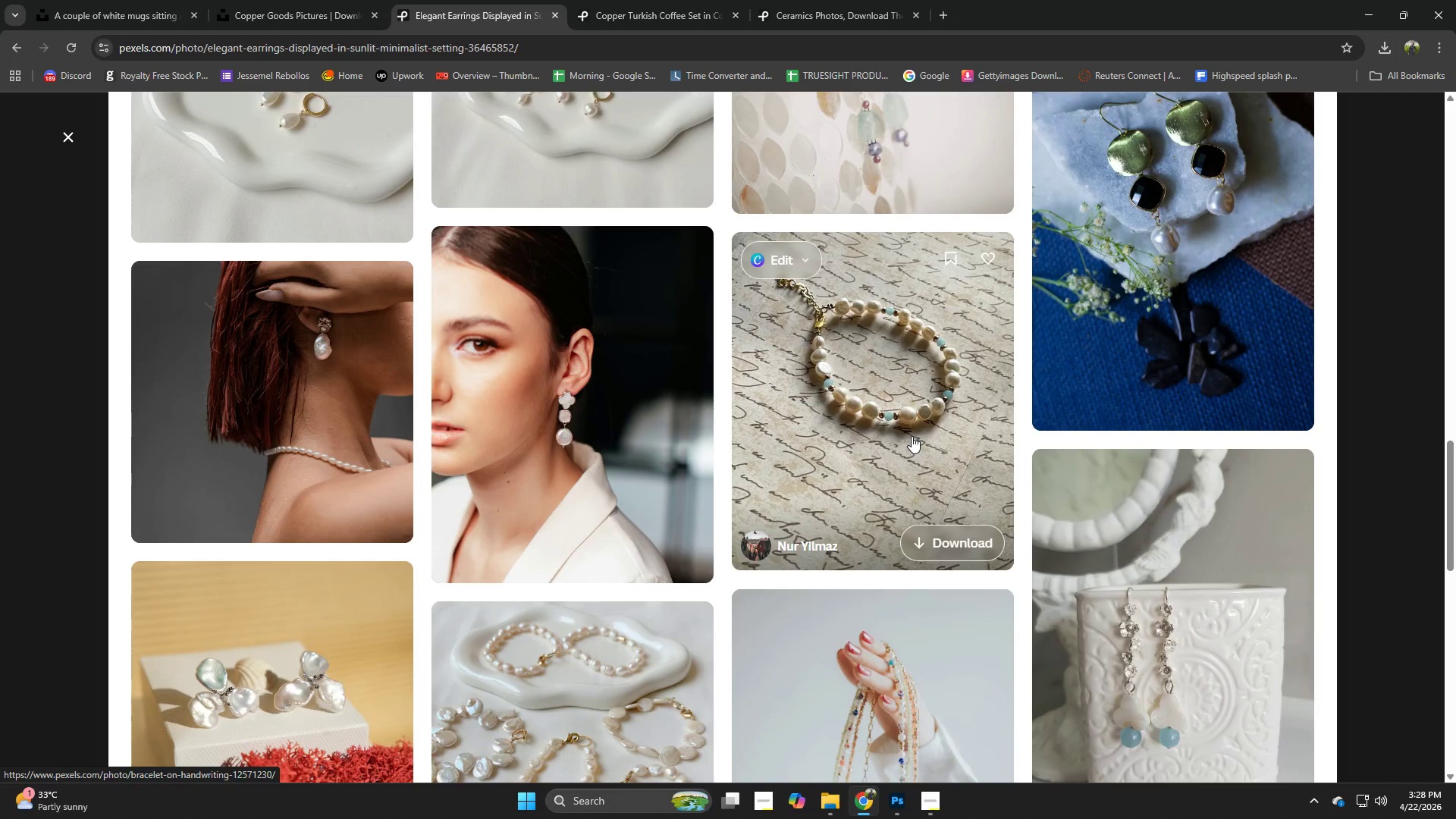 
left_click([912, 436])
 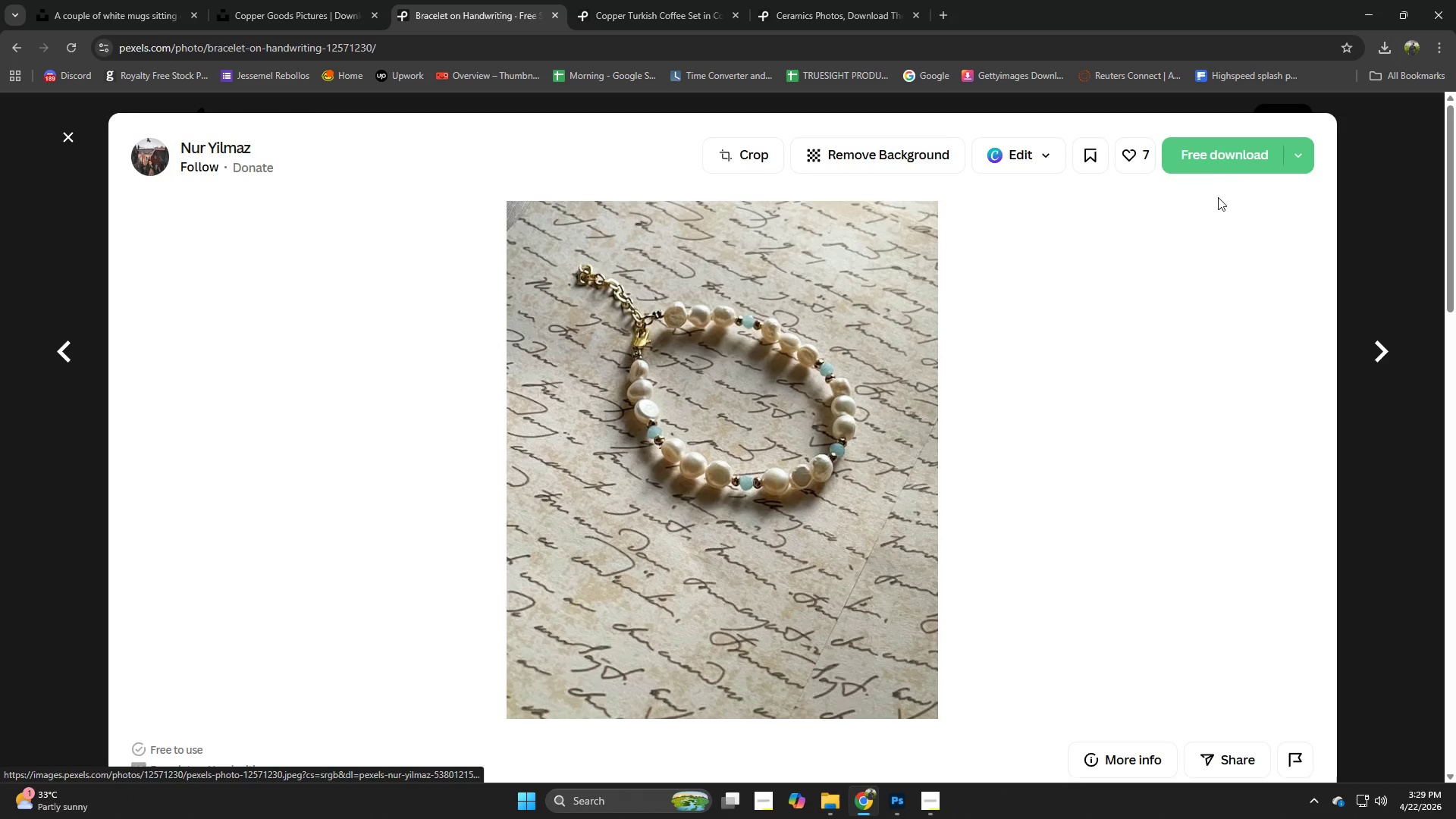 
left_click([1233, 165])
 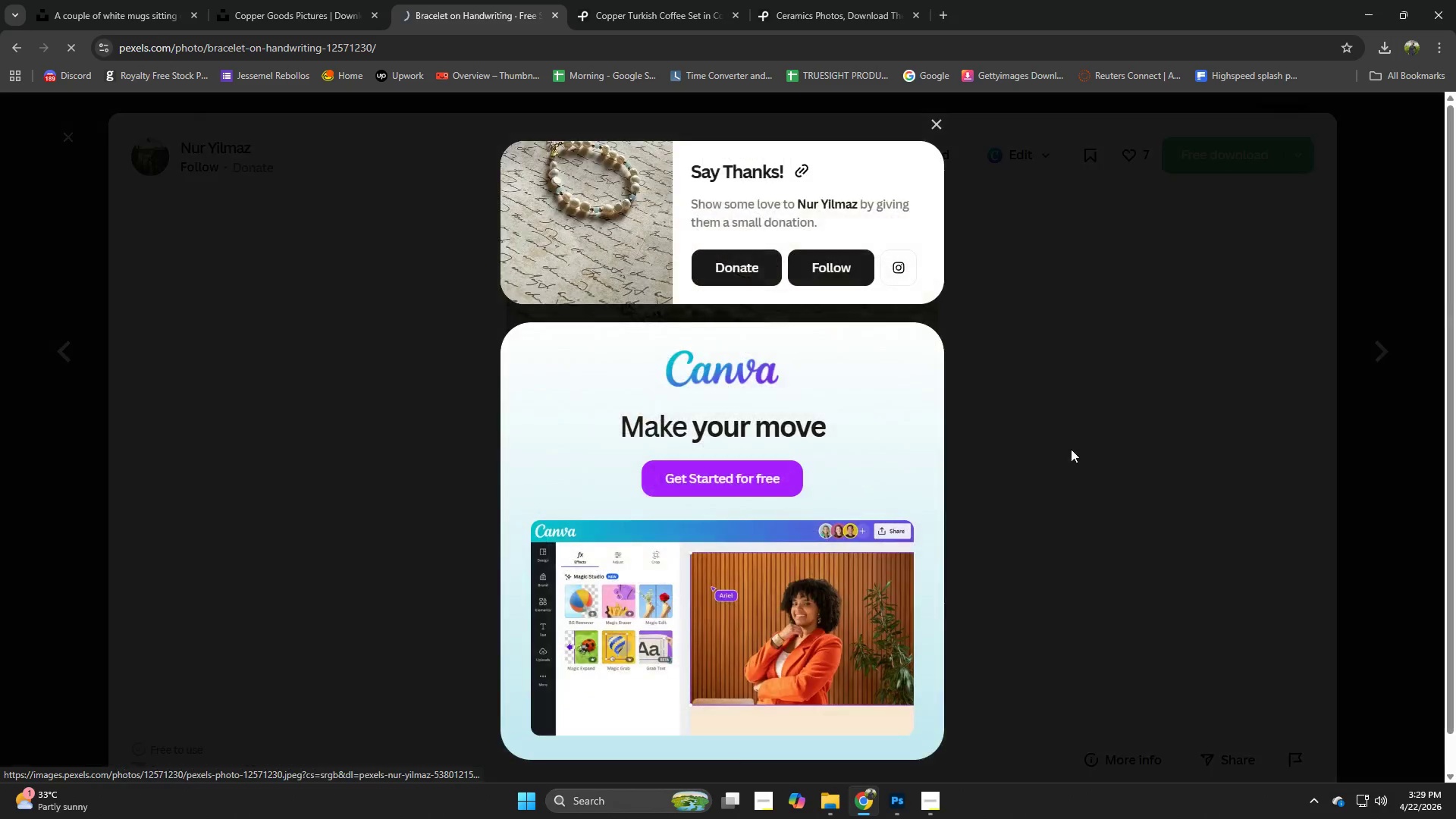 
left_click([1059, 466])
 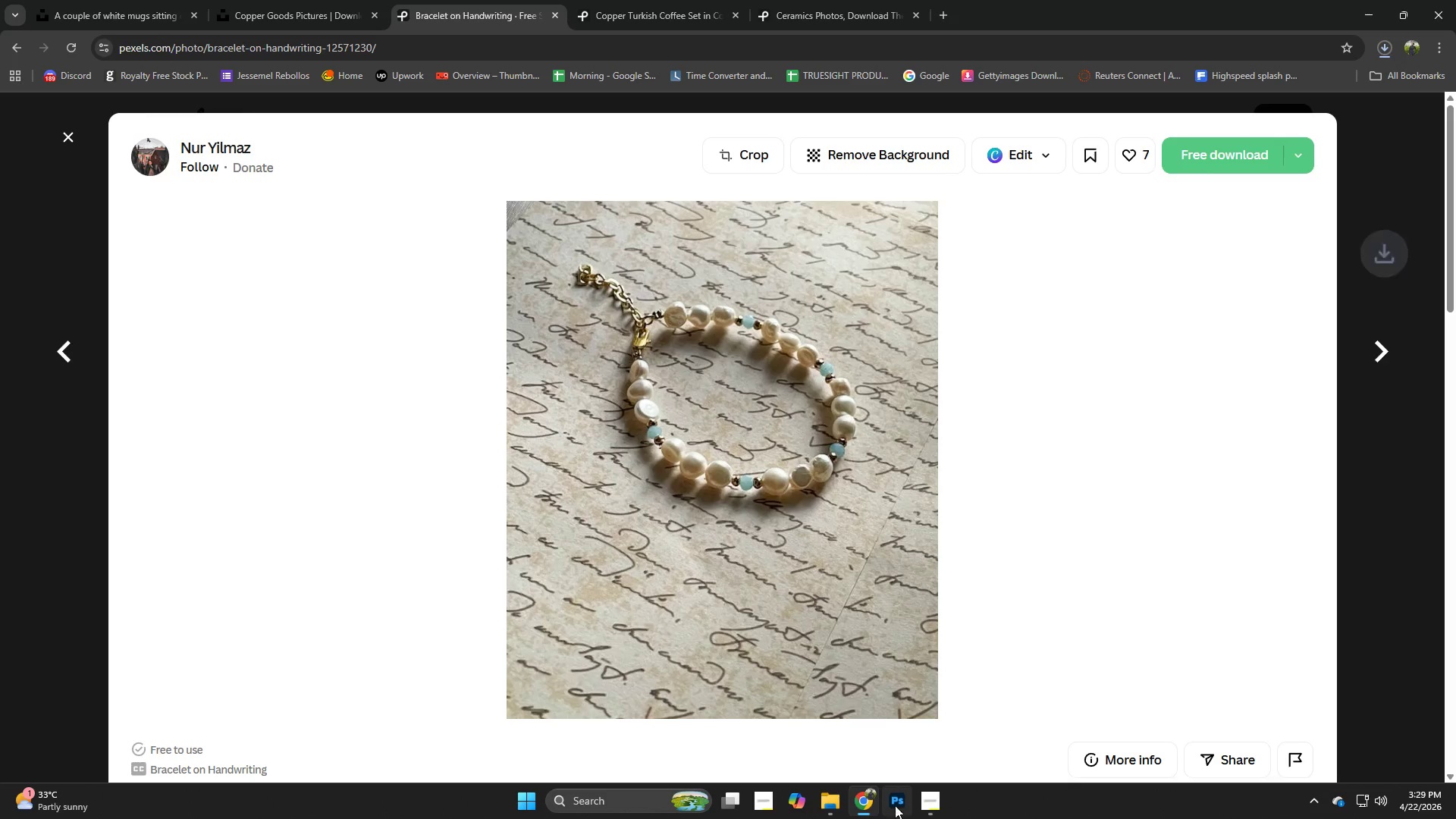 
left_click([896, 801])
 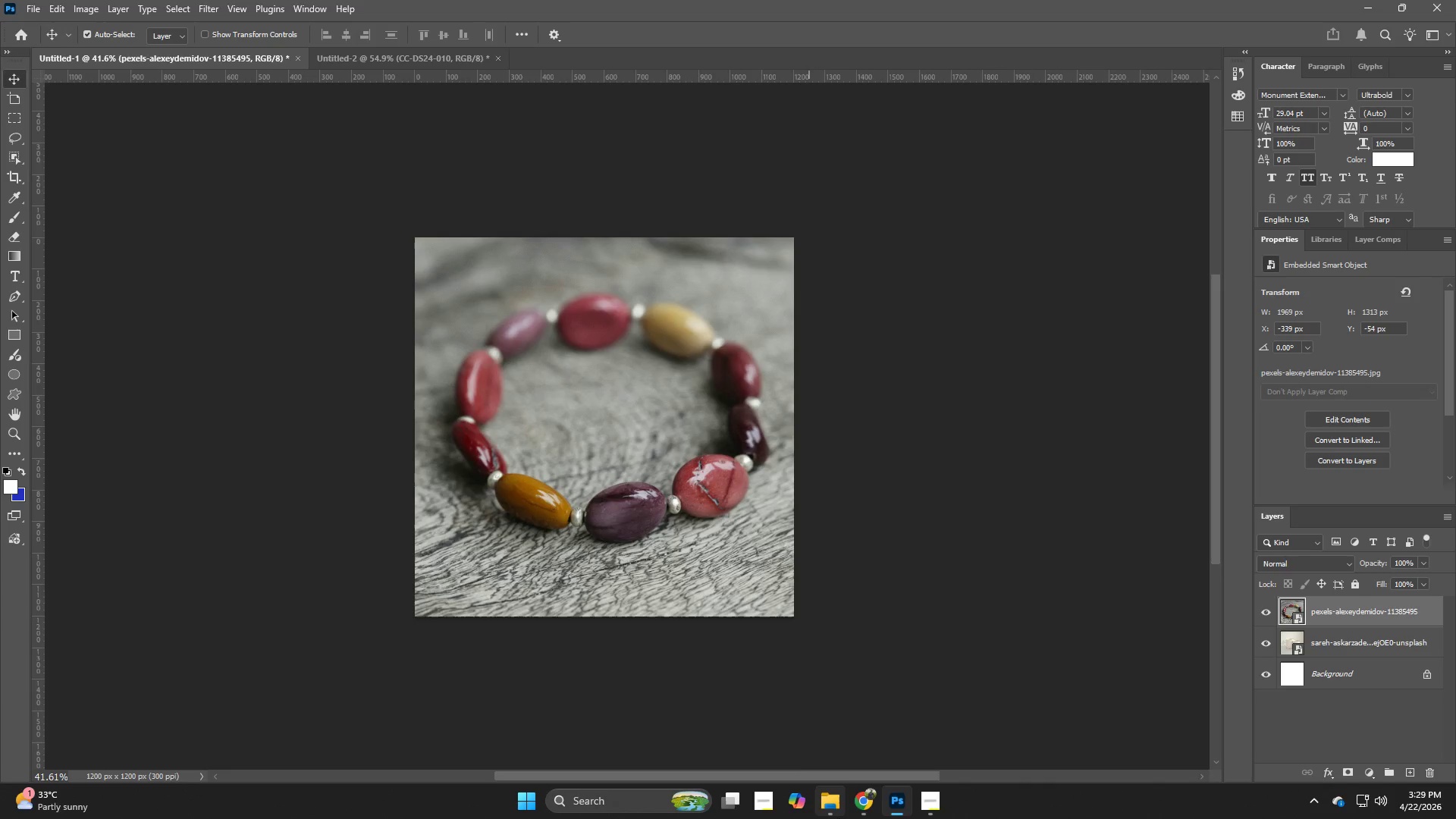 
left_click([839, 808])
 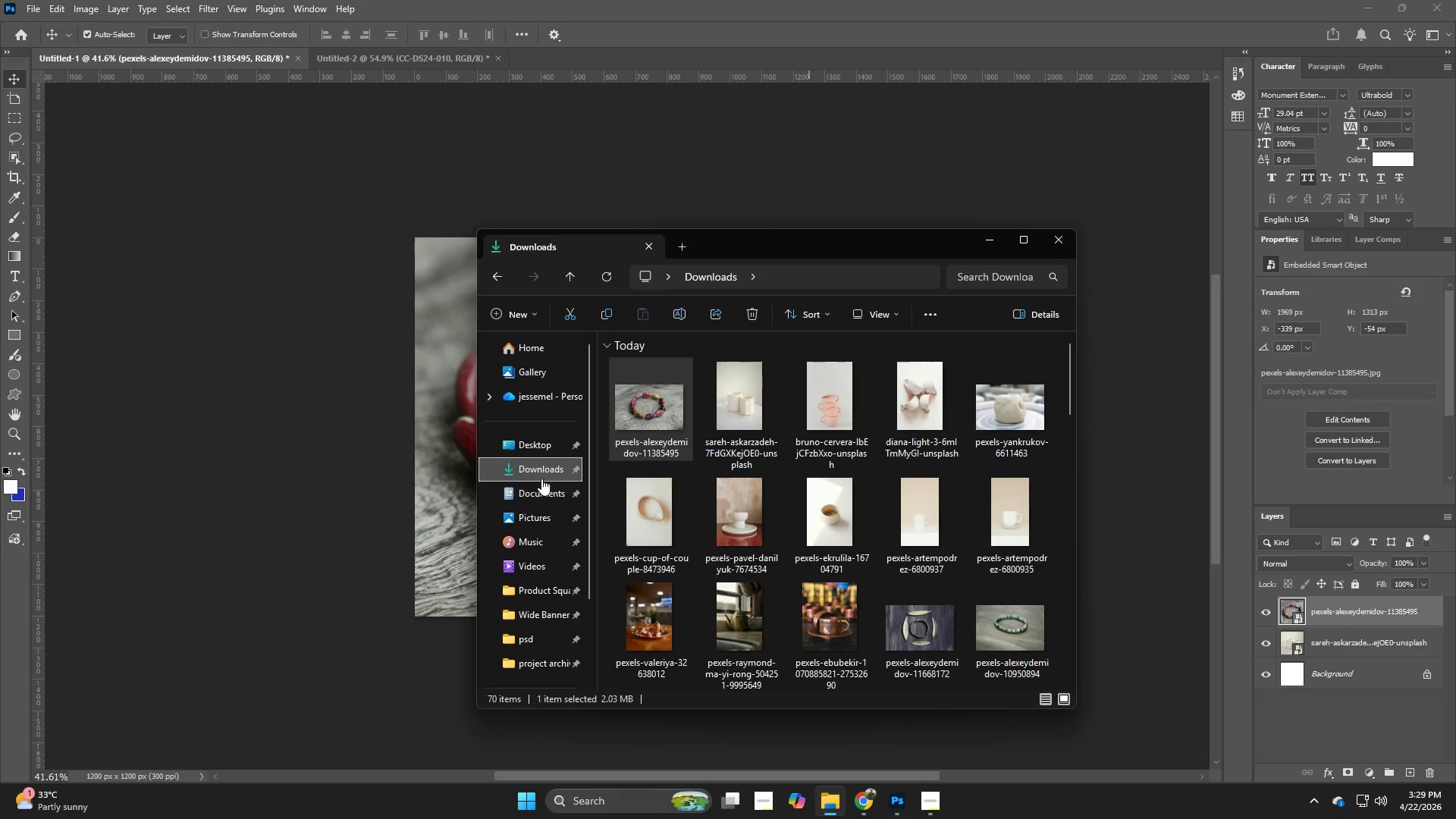 
left_click([539, 463])
 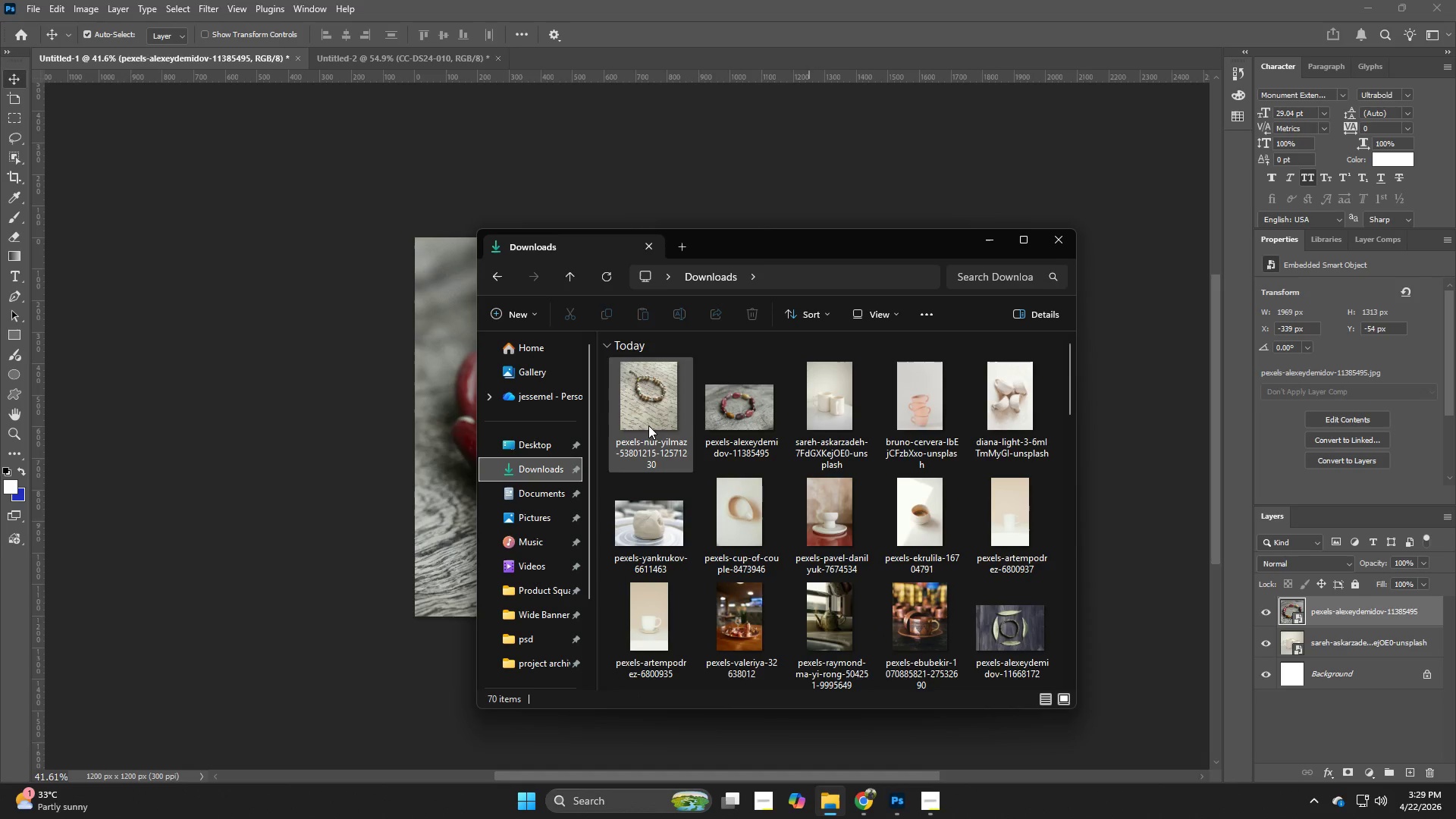 
left_click_drag(start_coordinate=[648, 425], to_coordinate=[369, 425])
 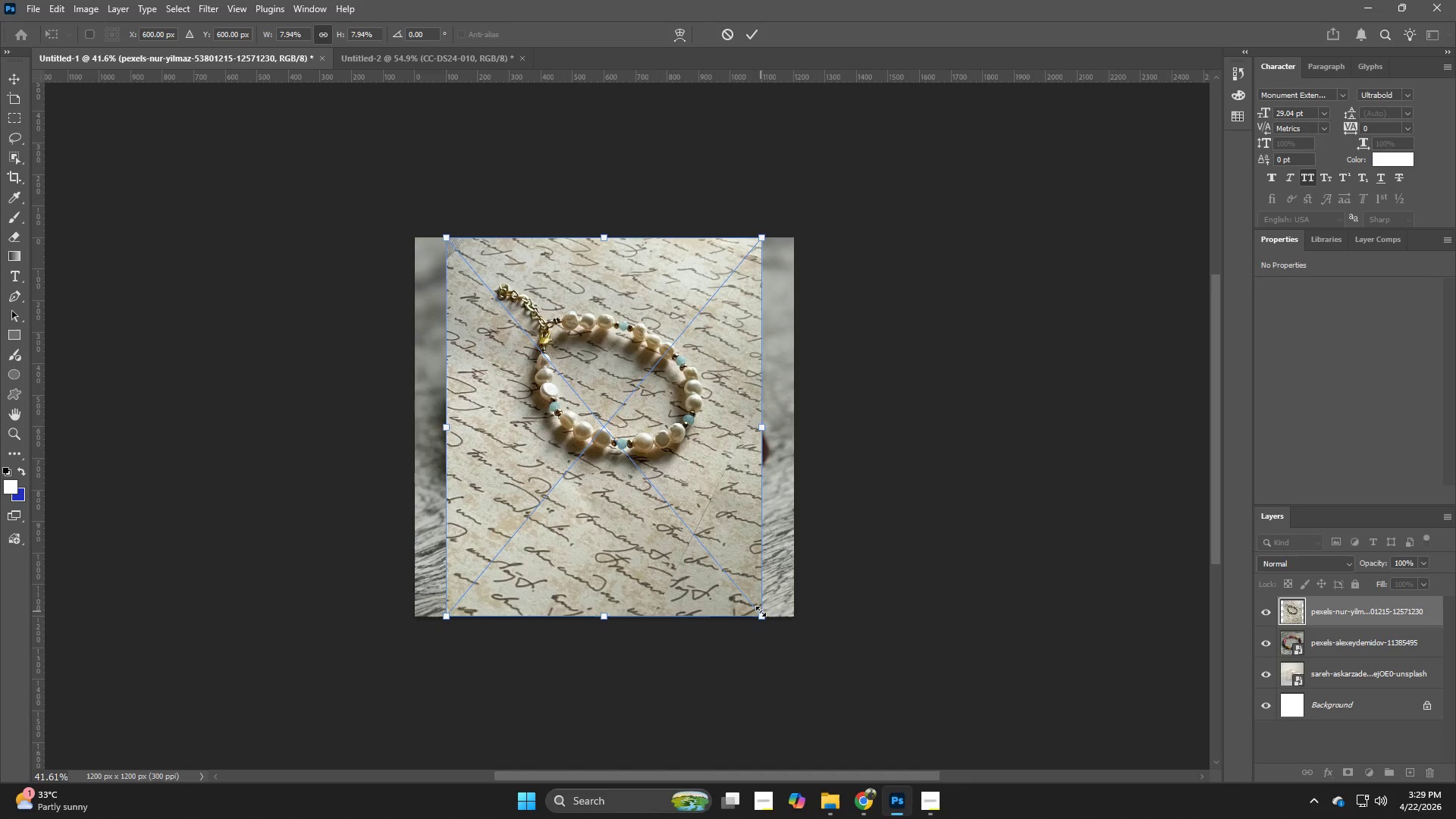 
hold_key(key=AltLeft, duration=1.05)
left_click_drag(start_coordinate=[761, 611], to_coordinate=[865, 686])
 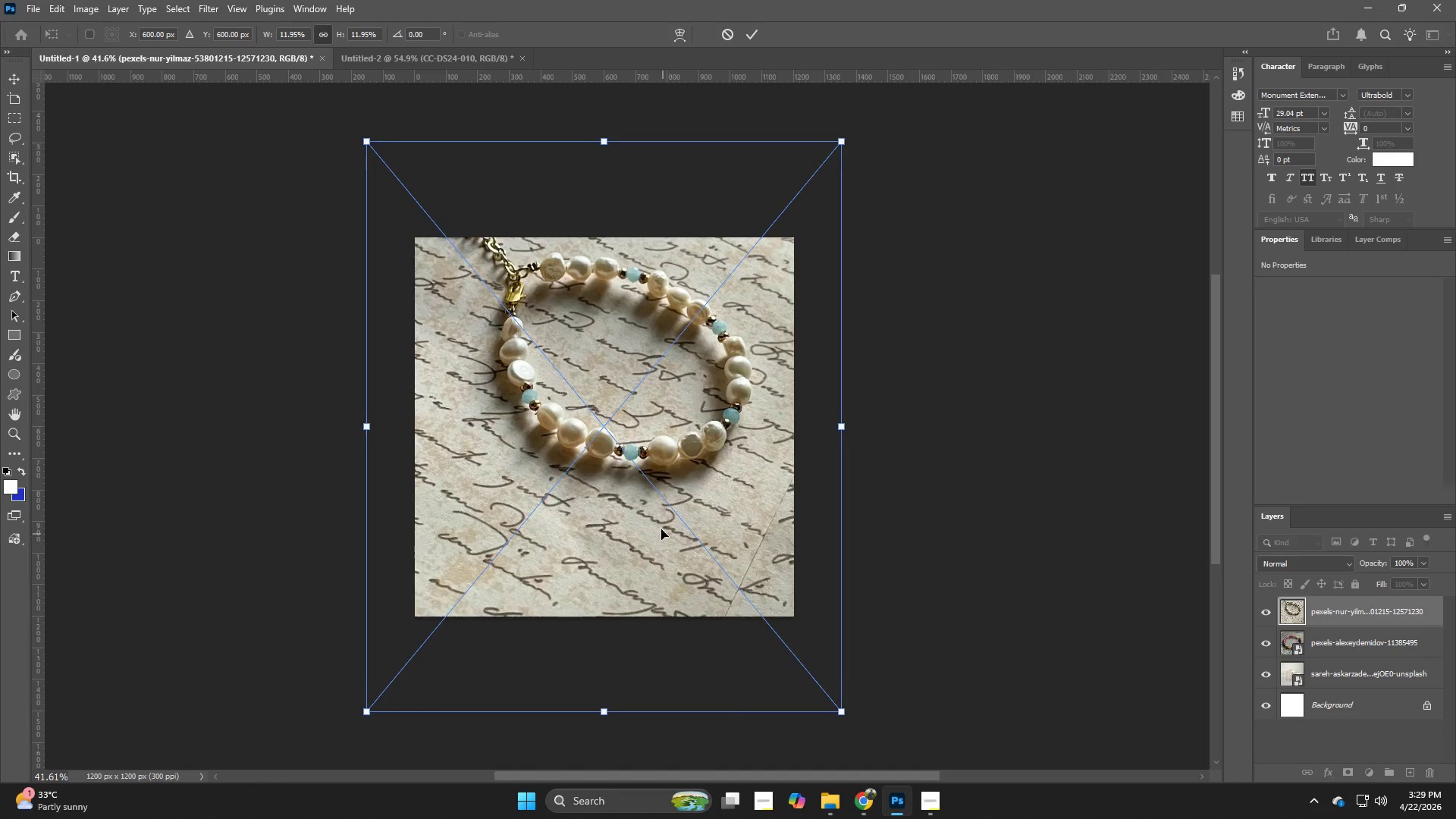 
left_click_drag(start_coordinate=[661, 529], to_coordinate=[671, 610])
 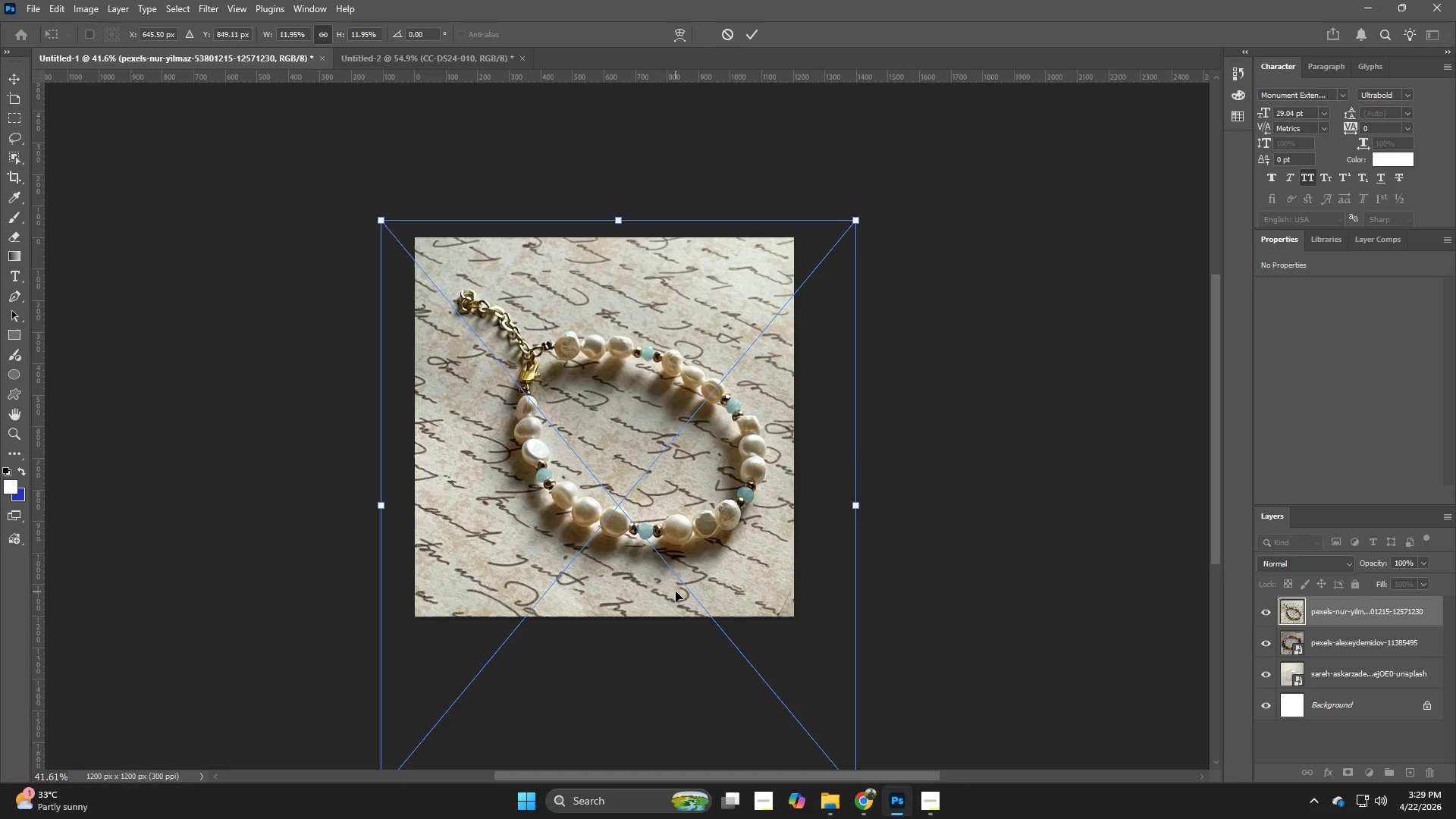 
key(ArrowLeft)
 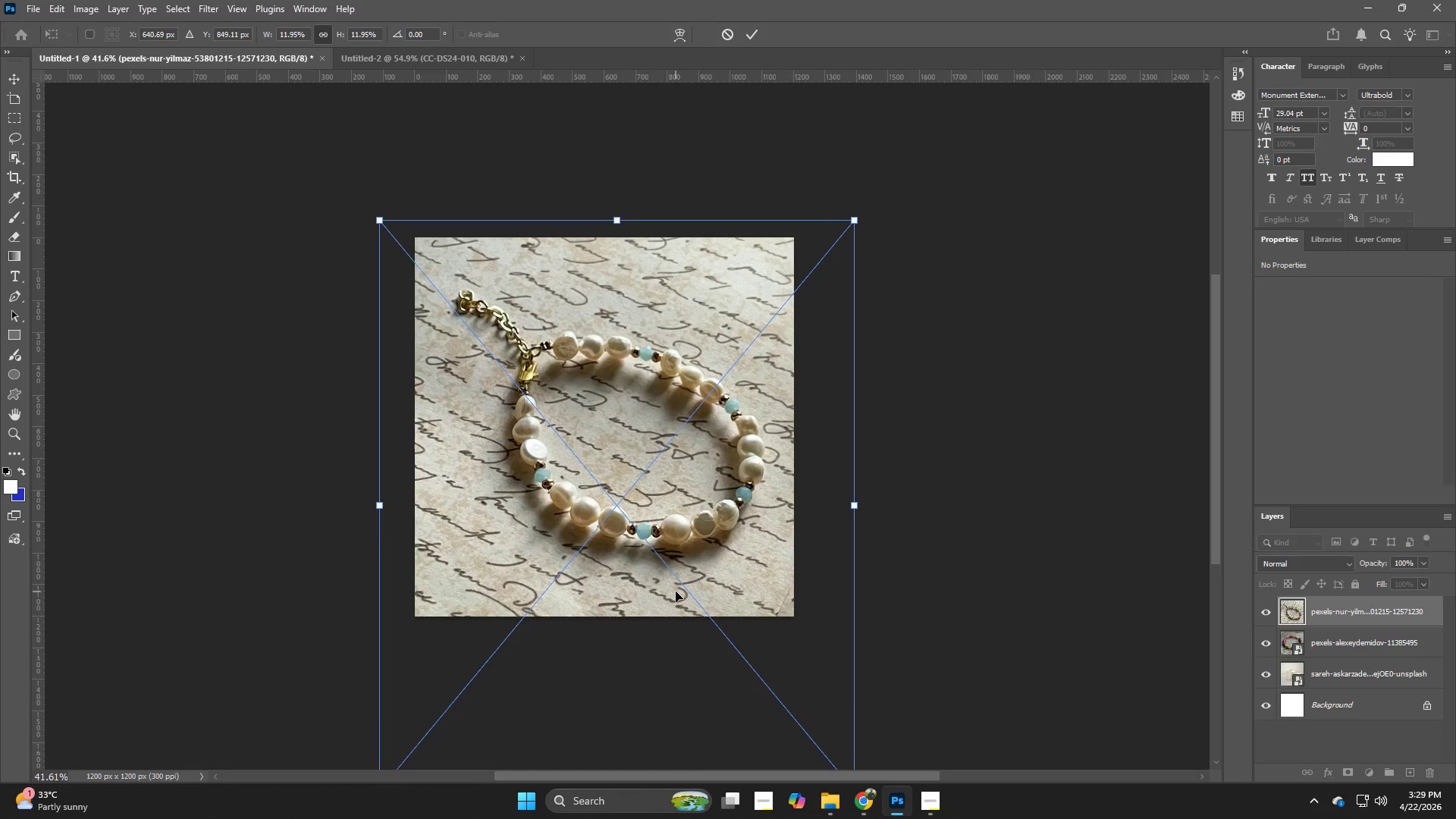 
key(ArrowLeft)
 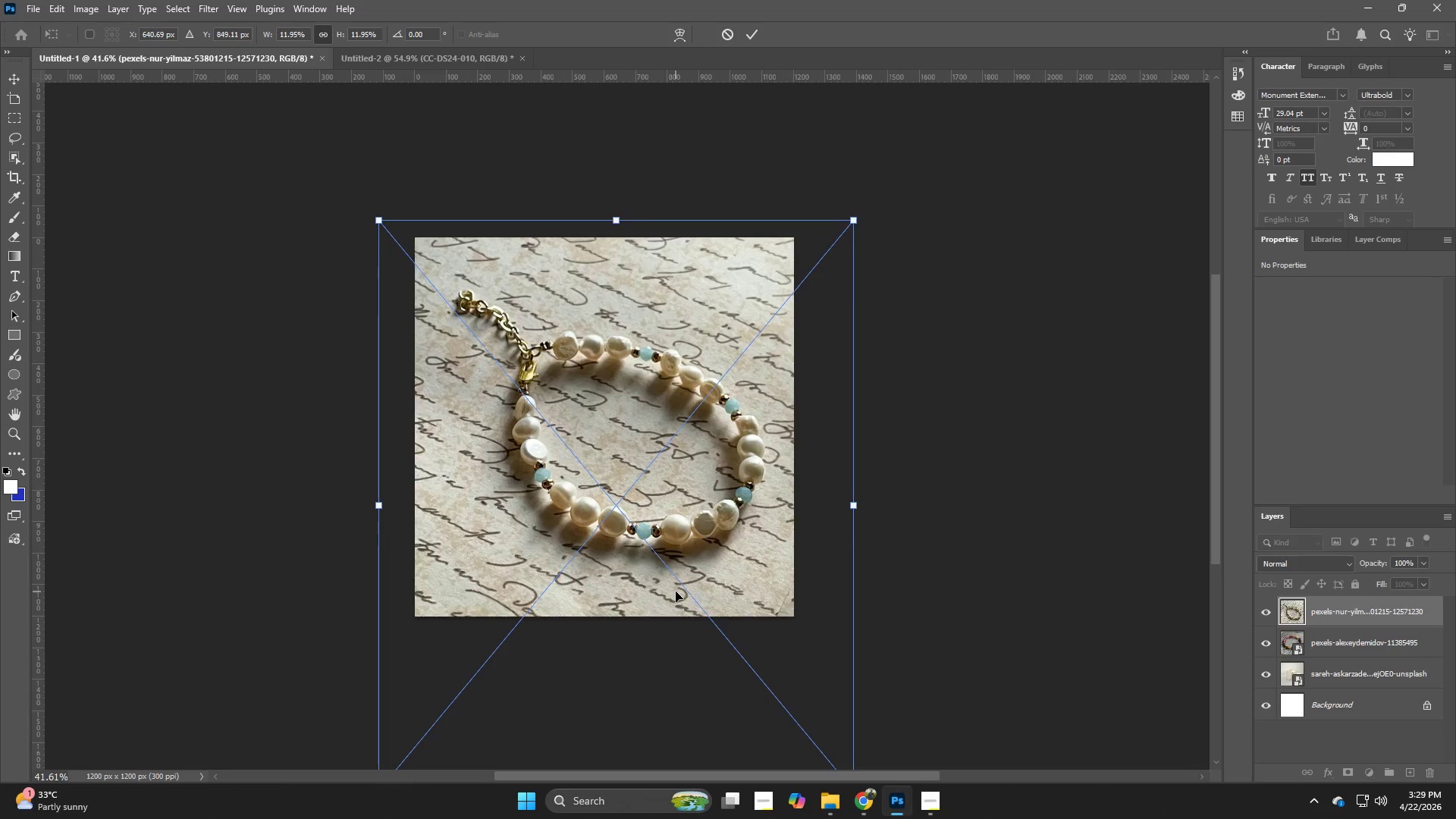 
key(ArrowLeft)
 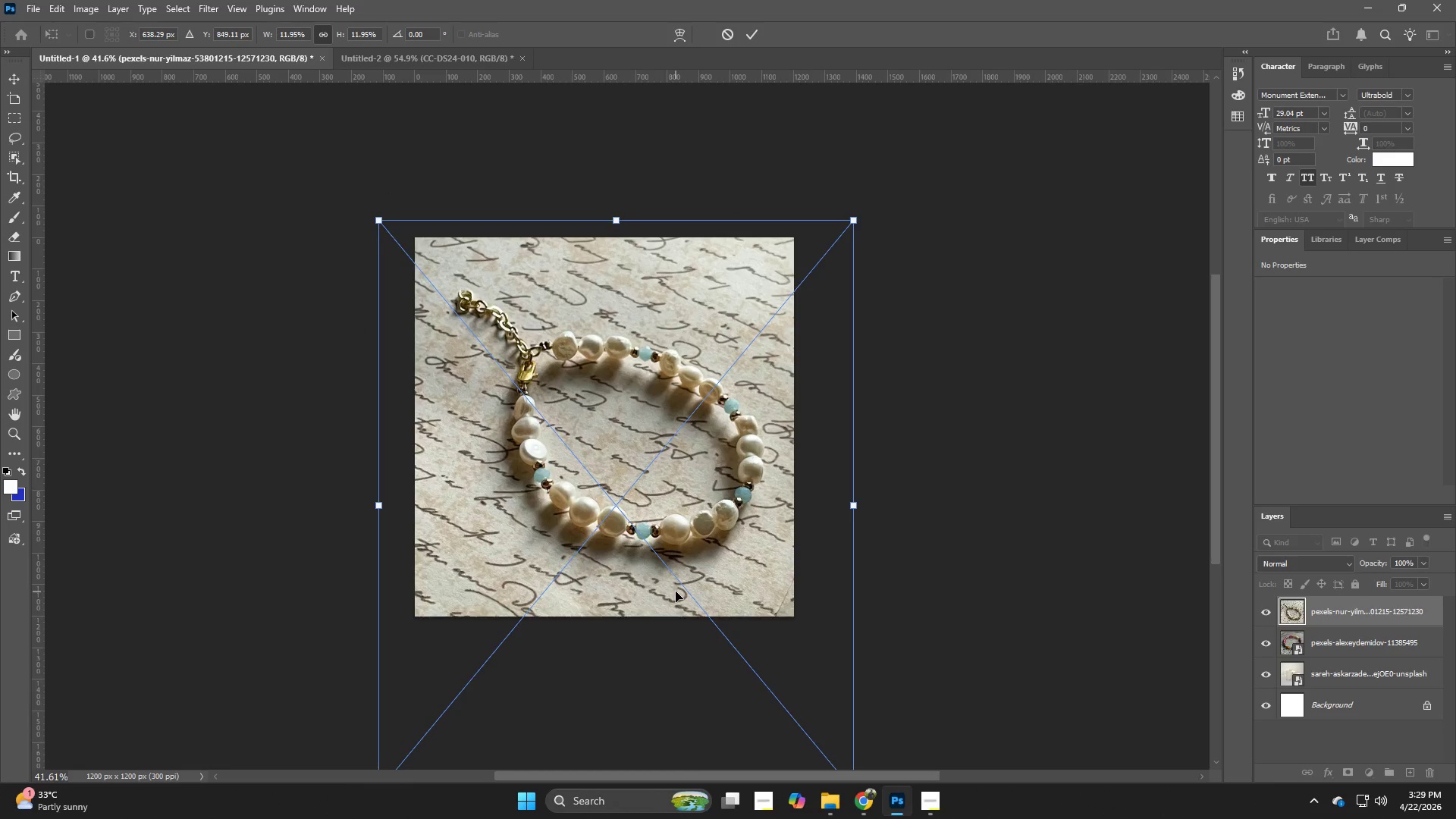 
key(ArrowLeft)
 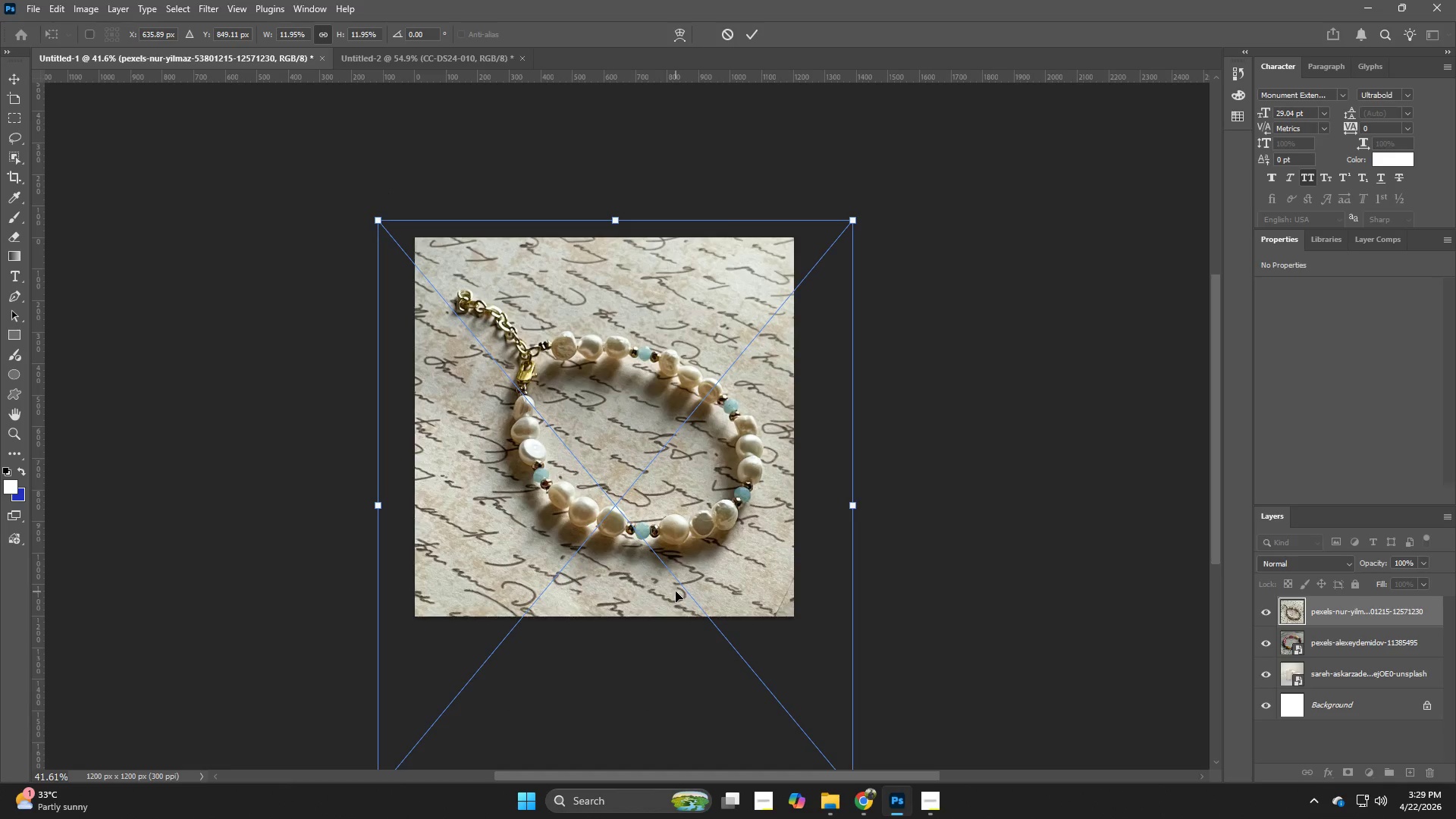 
key(ArrowLeft)
 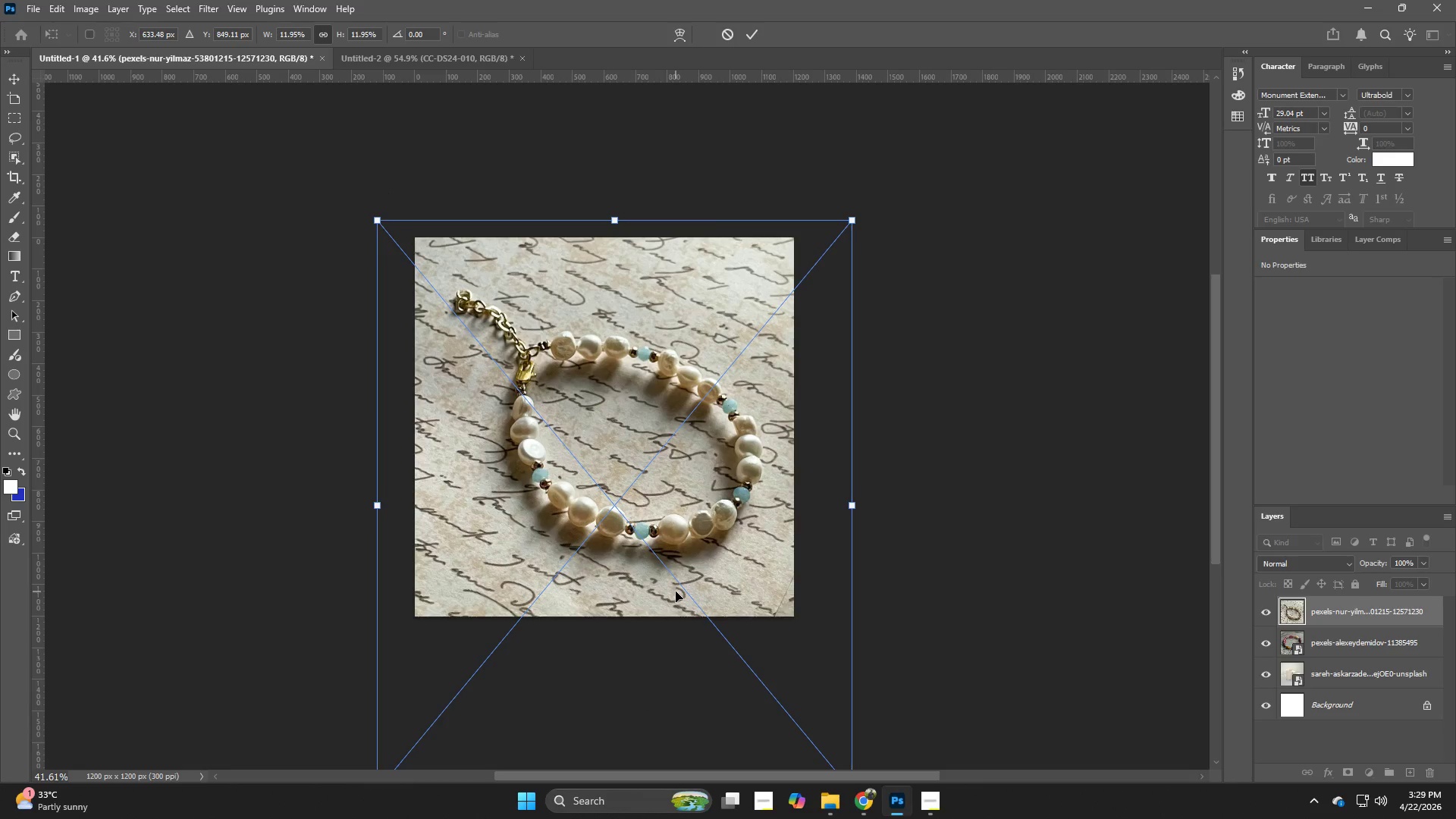 
key(ArrowLeft)
 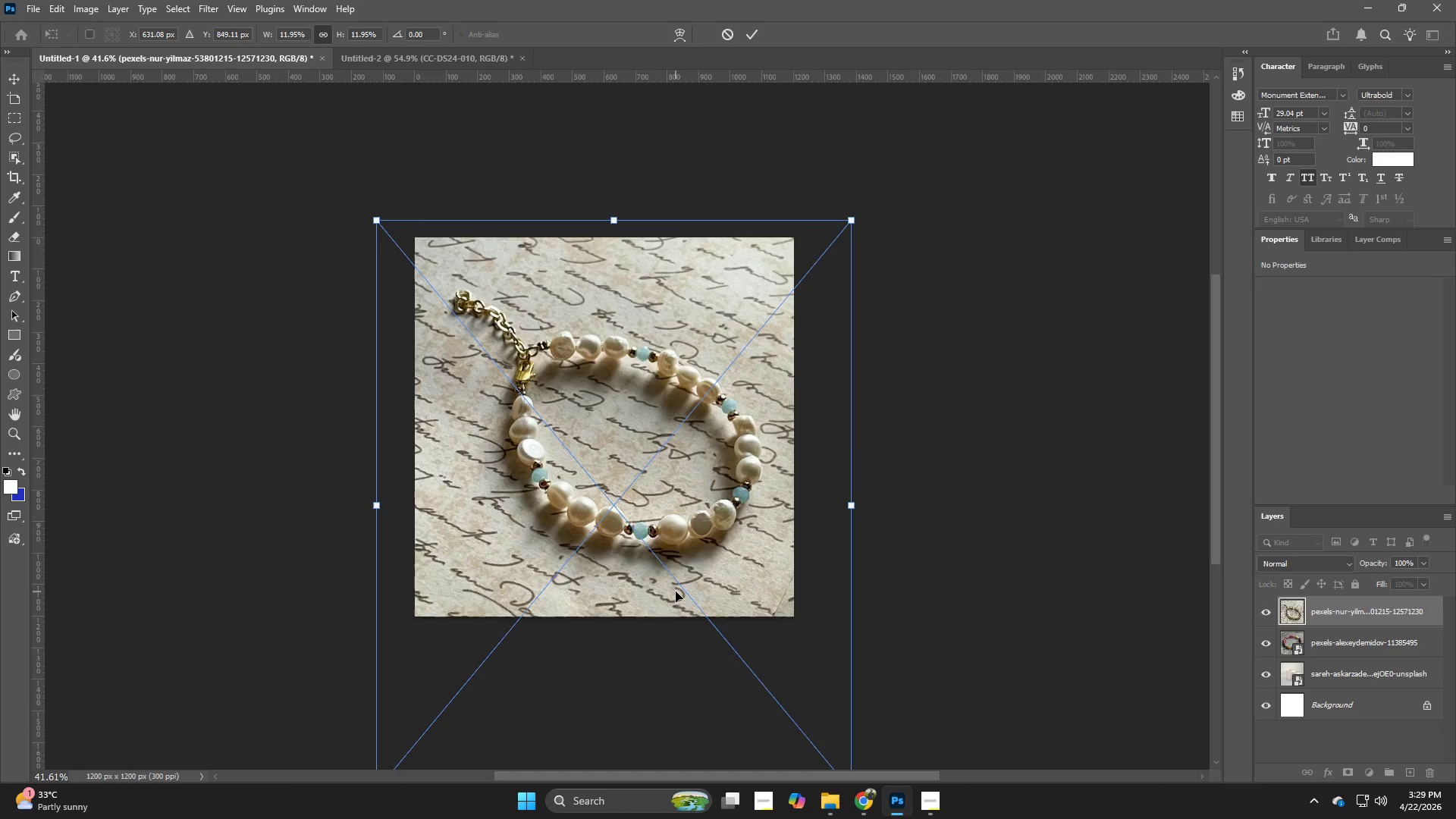 
key(ArrowUp)
 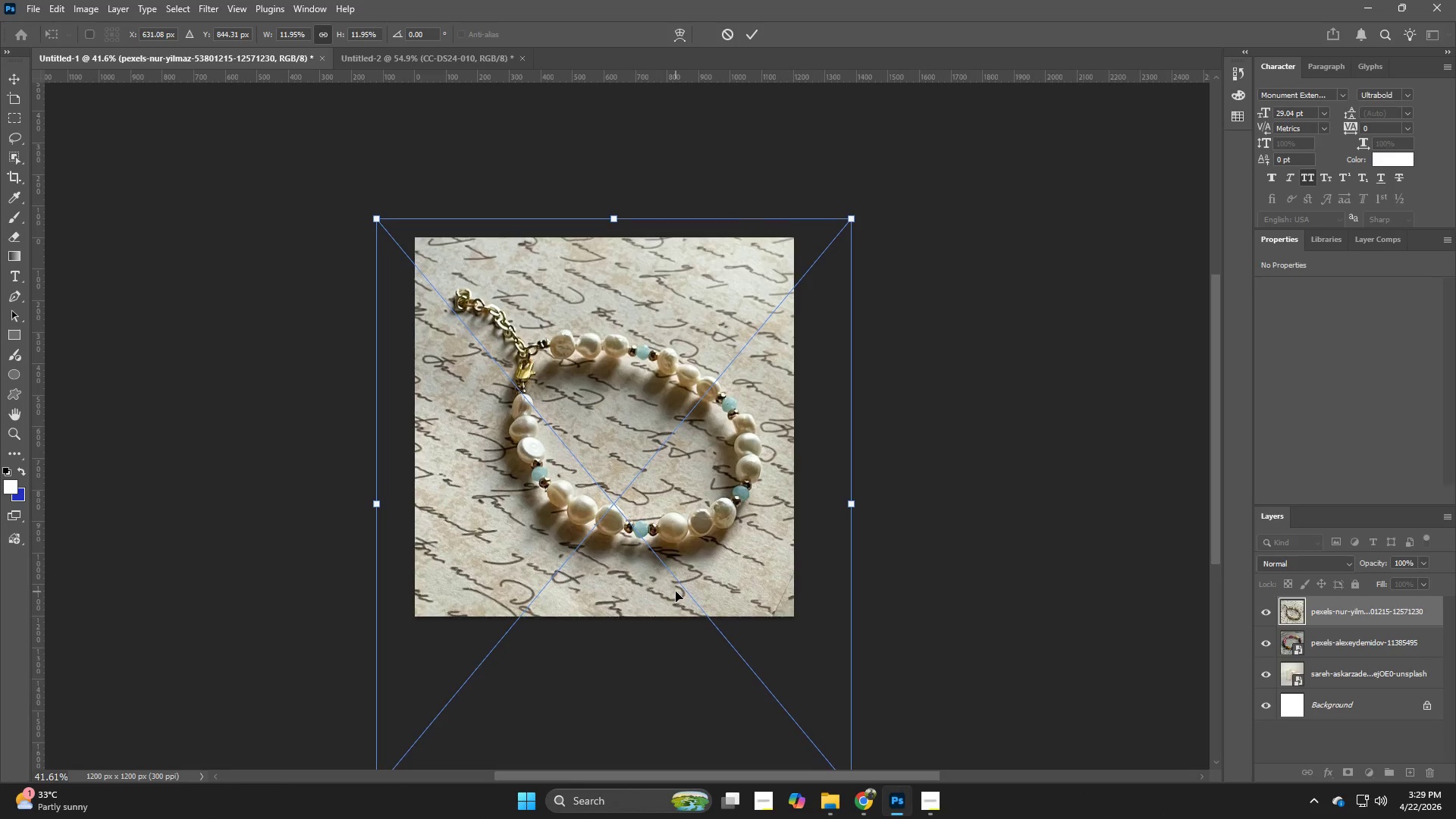 
key(ArrowUp)
 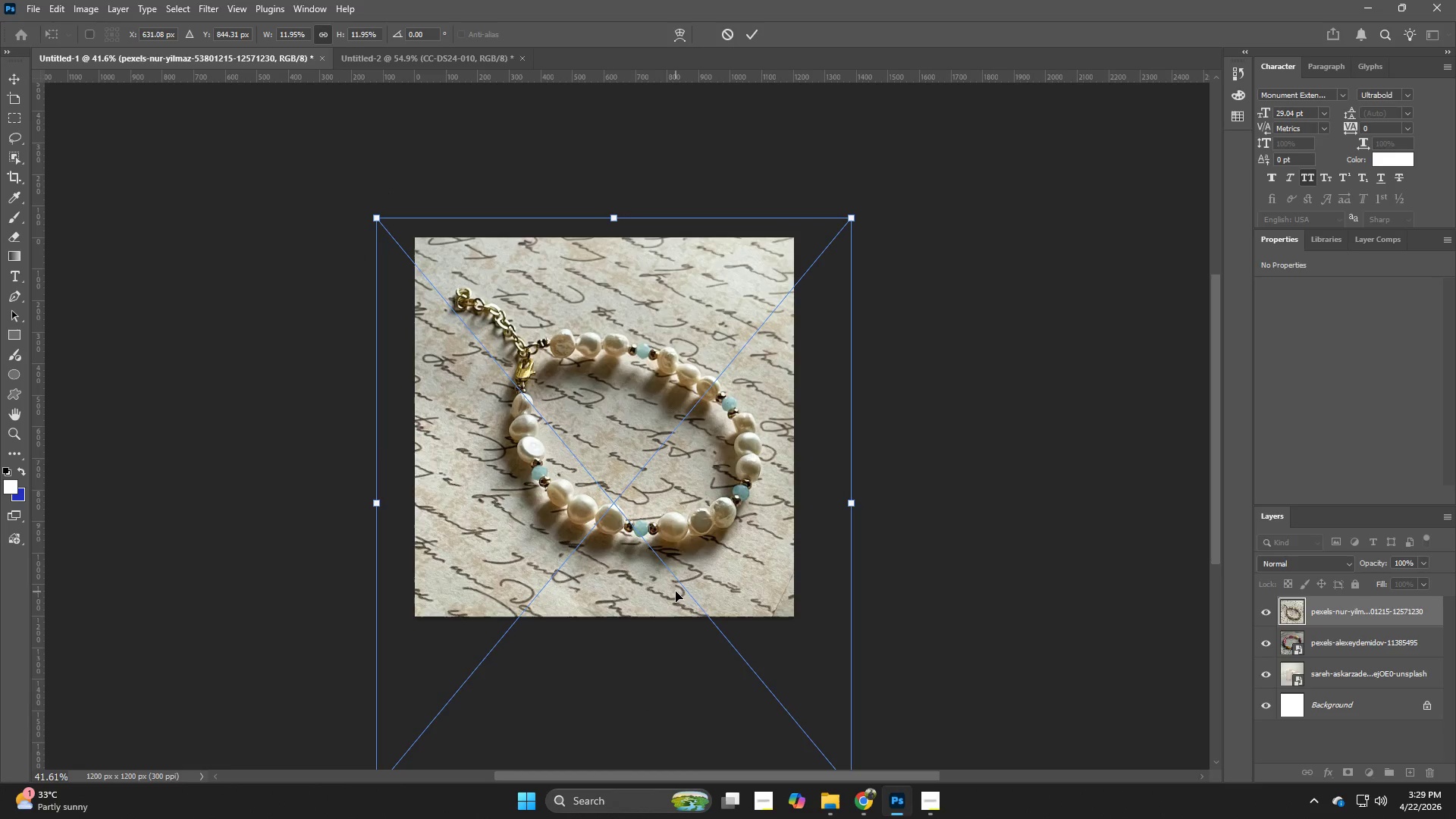 
key(ArrowUp)
 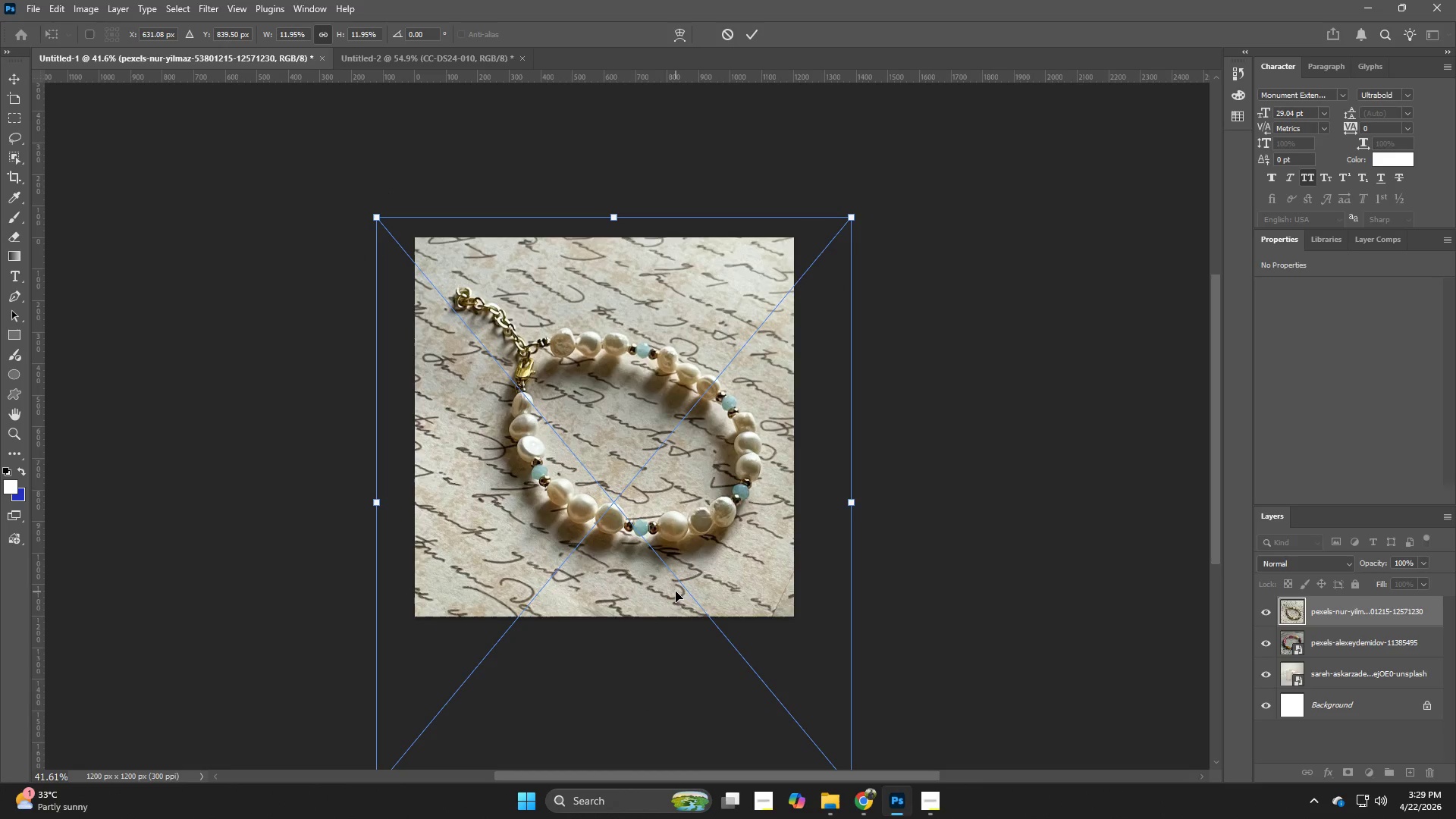 
key(ArrowUp)
 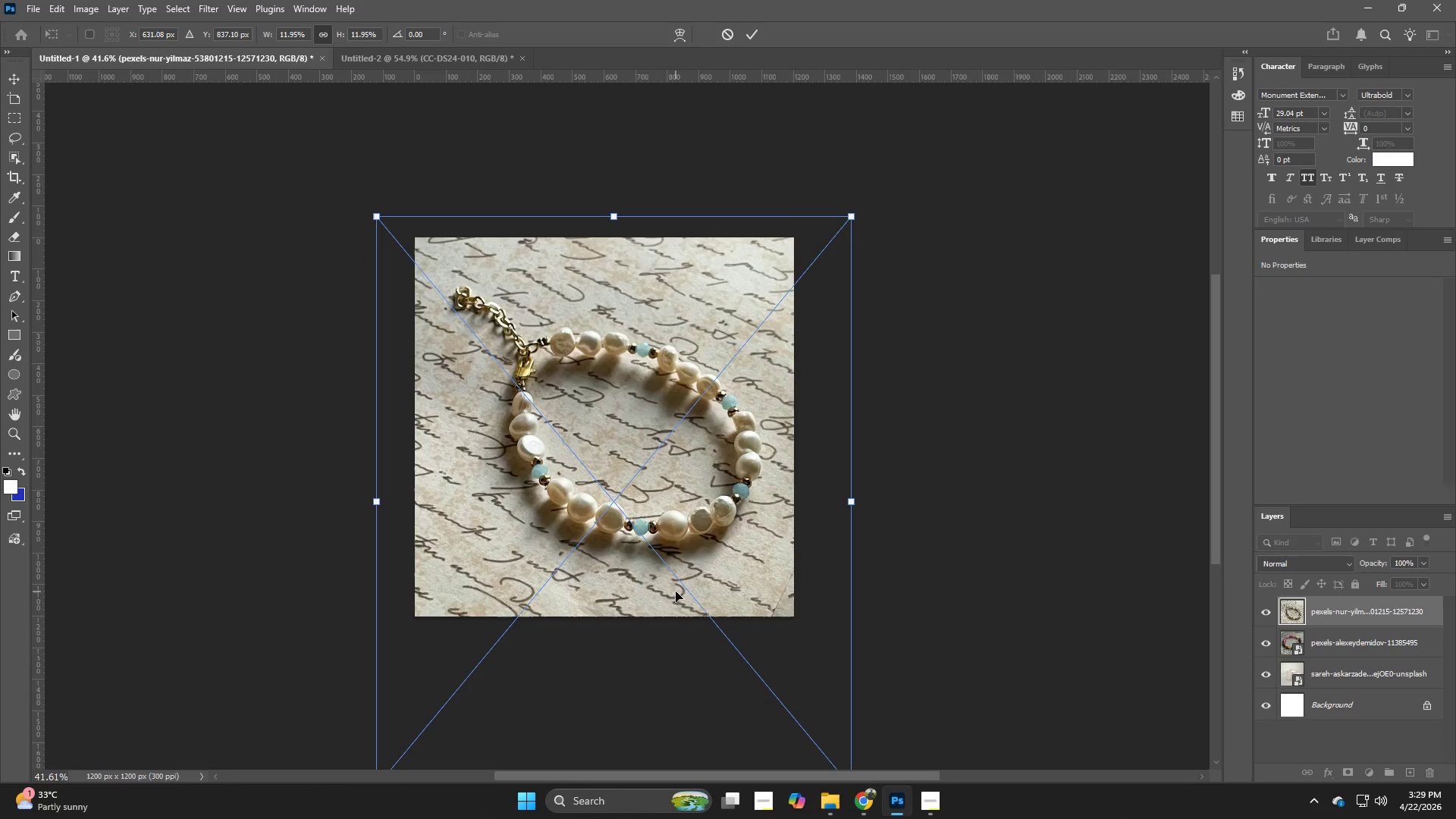 
key(ArrowUp)
 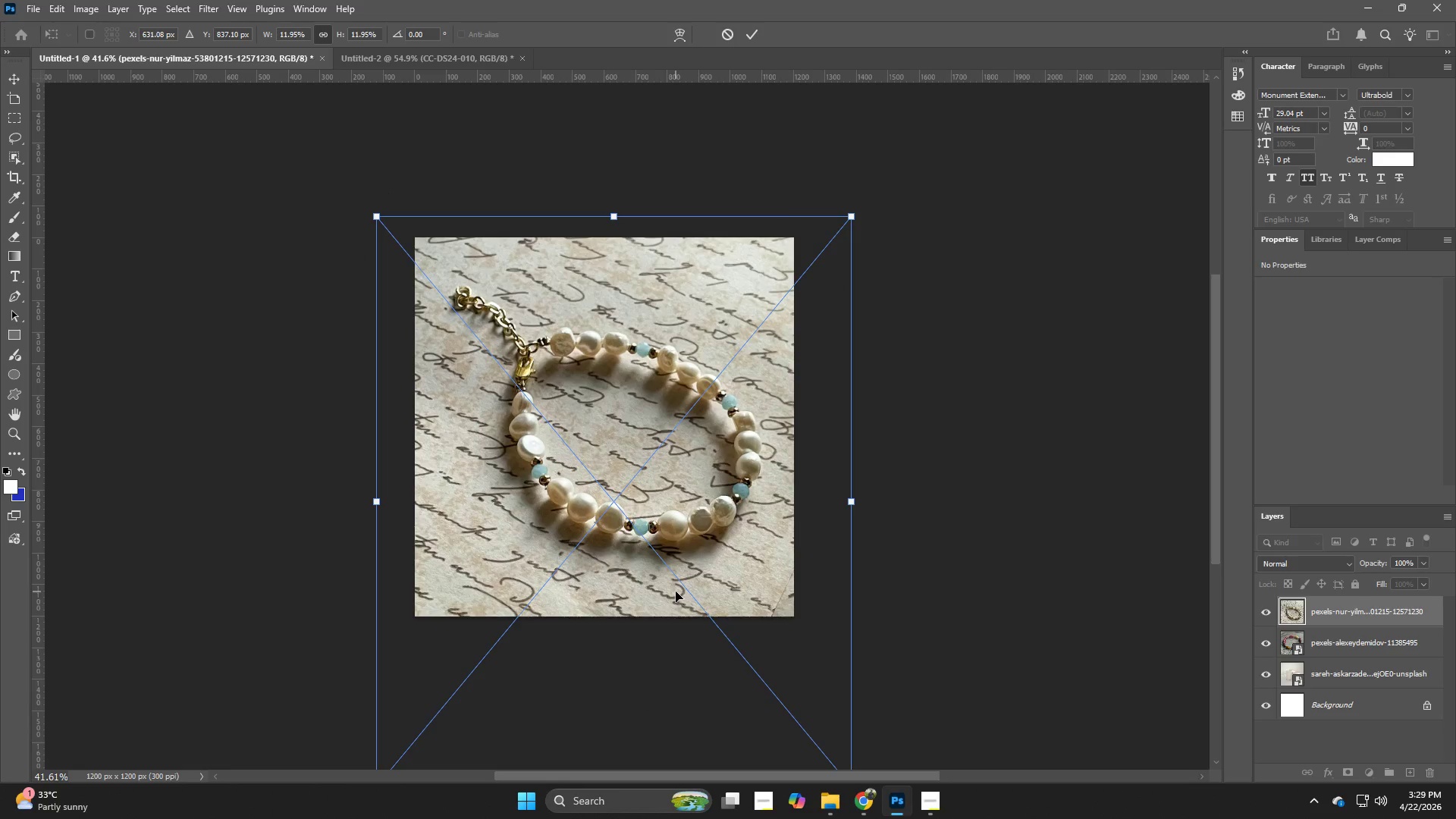 
key(ArrowUp)
 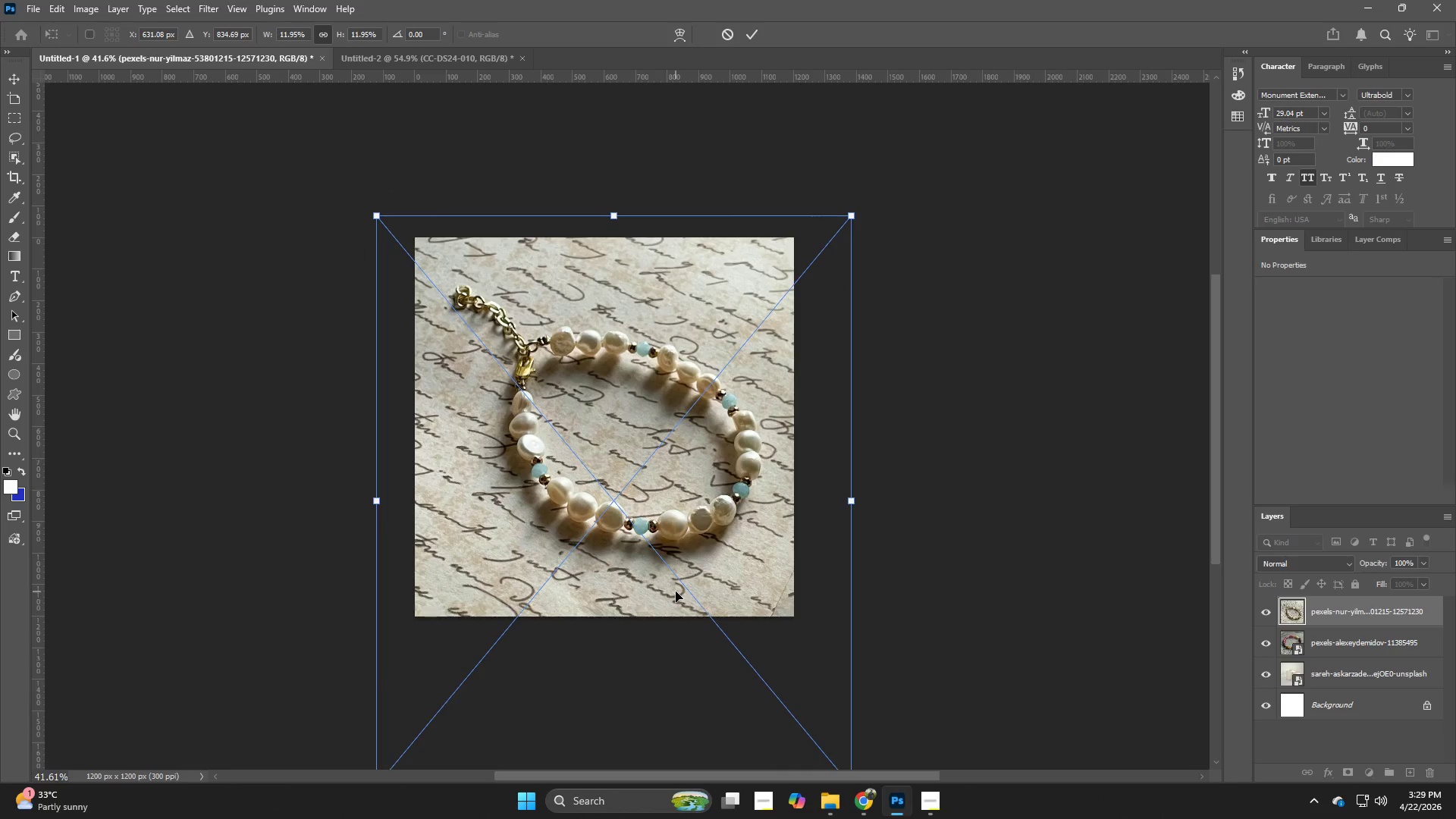 
key(ArrowDown)
 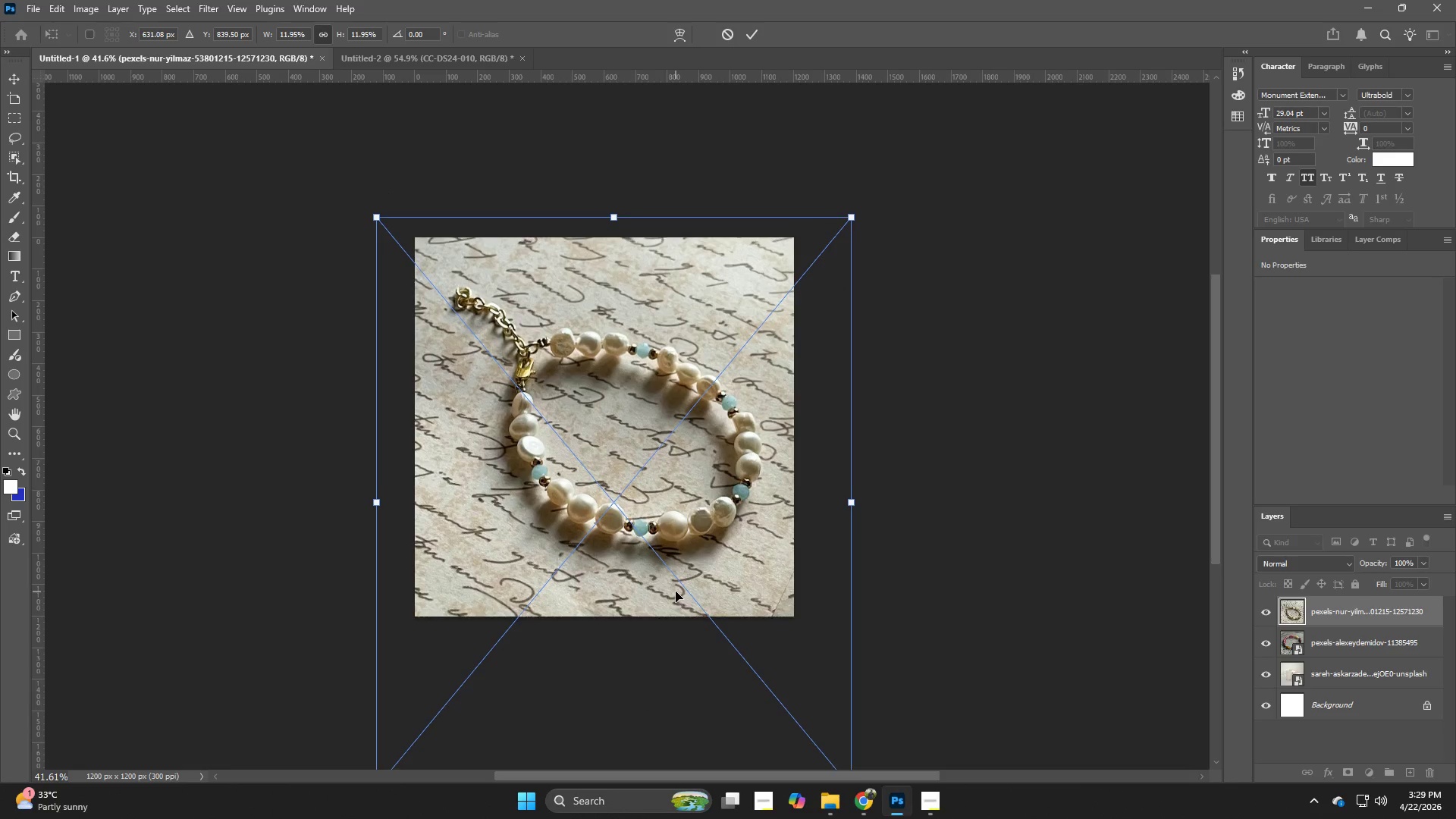 
key(ArrowDown)
 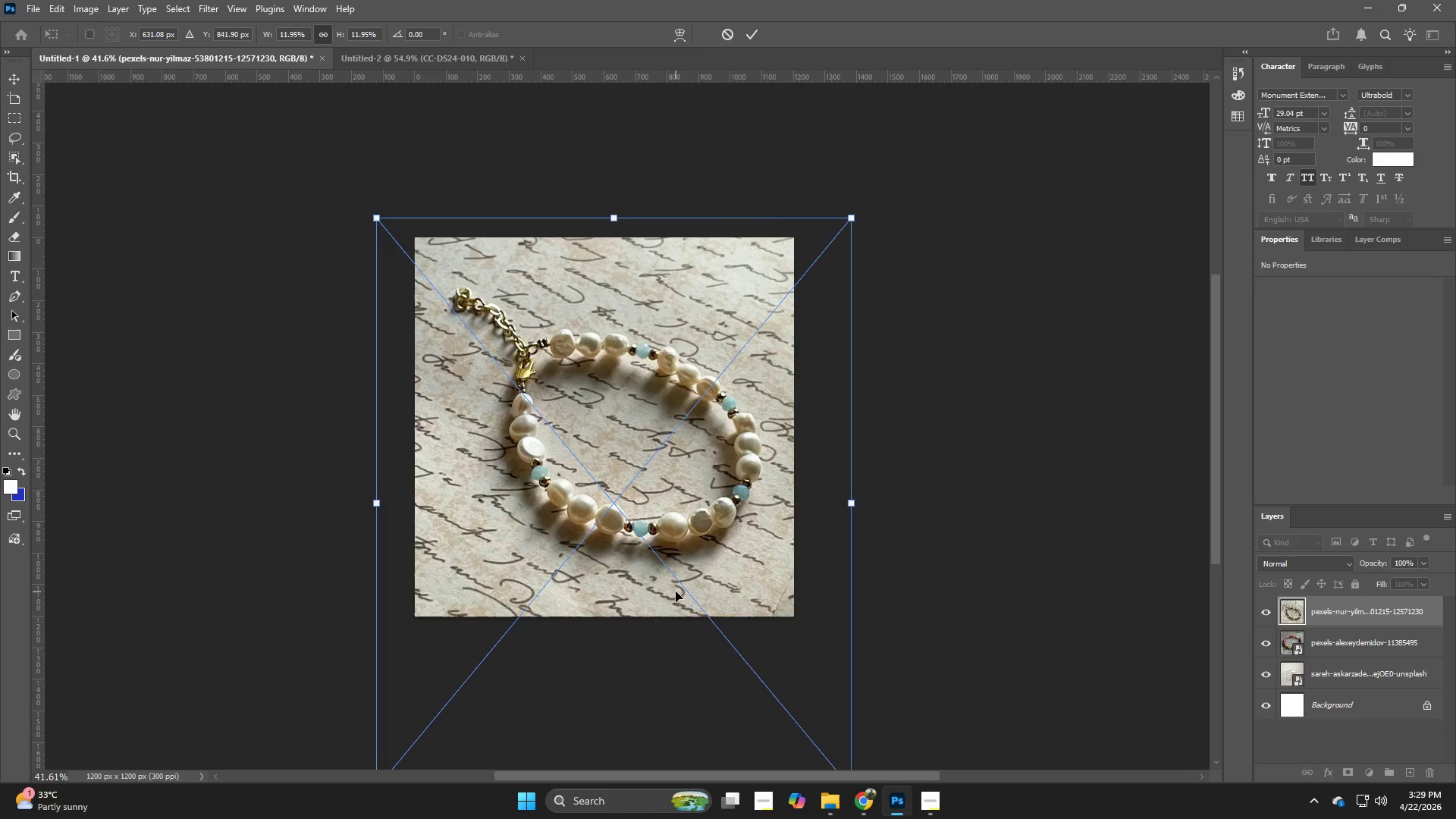 
key(ArrowDown)
 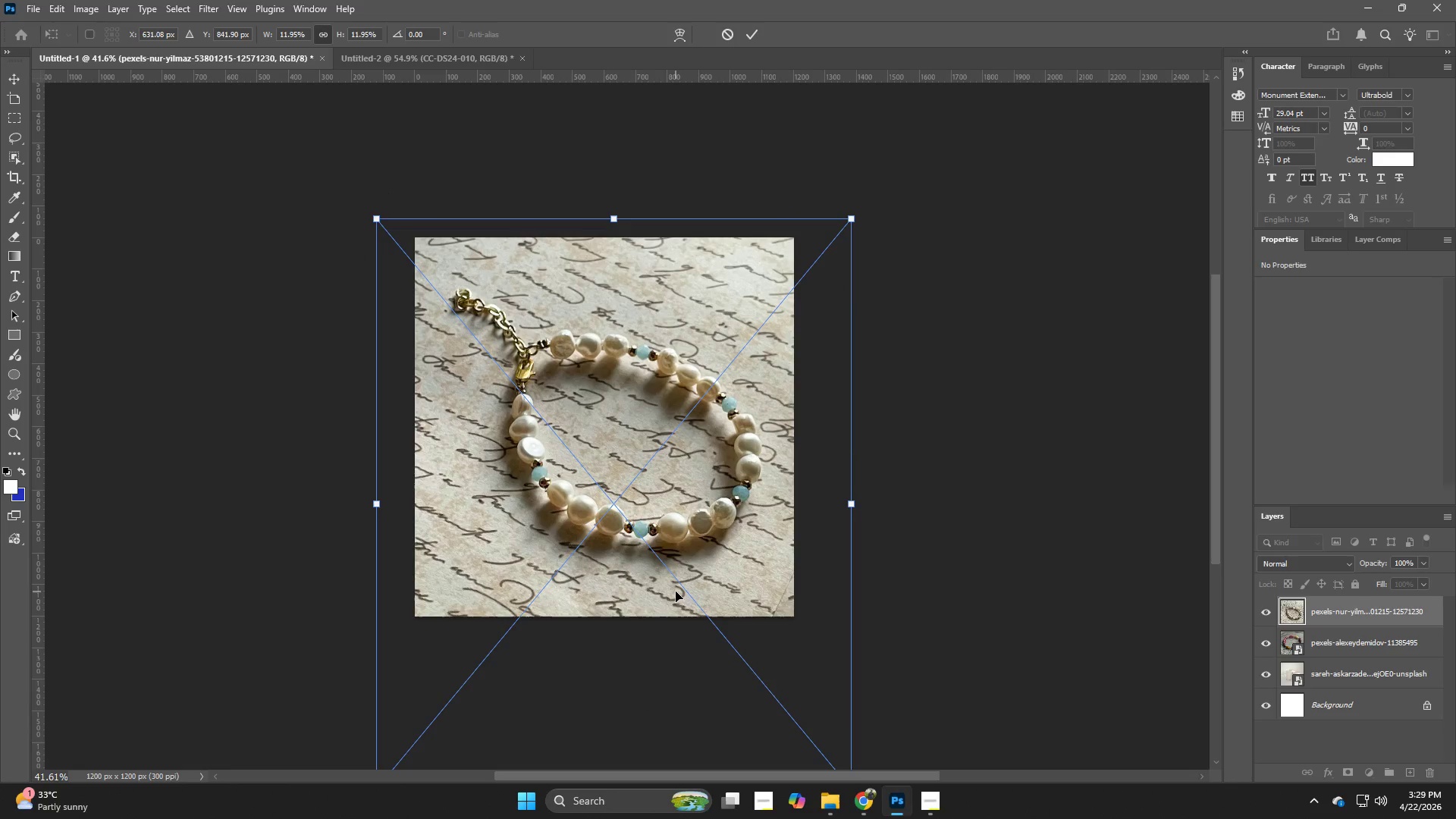 
key(ArrowDown)
 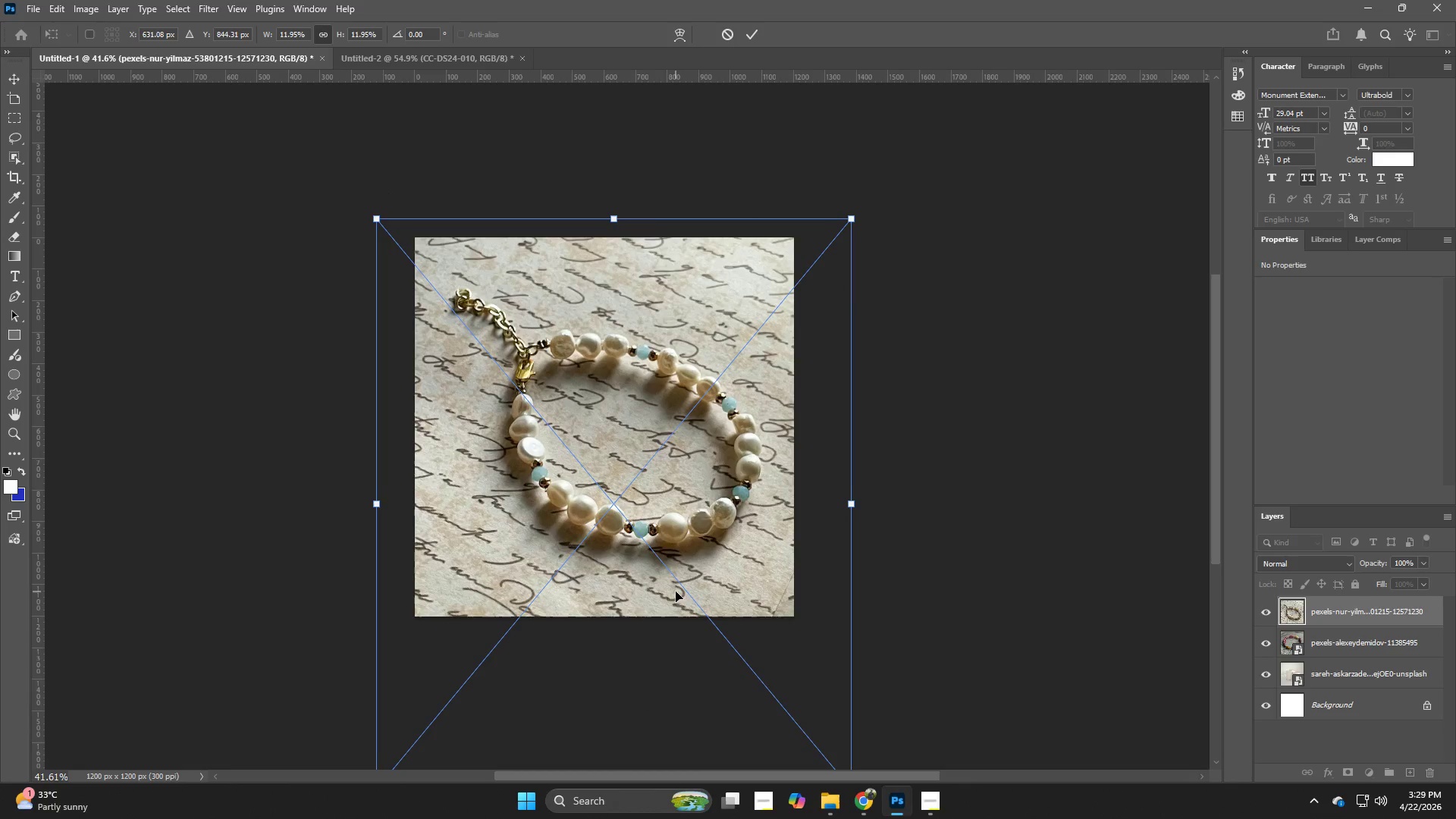 
key(ArrowDown)
 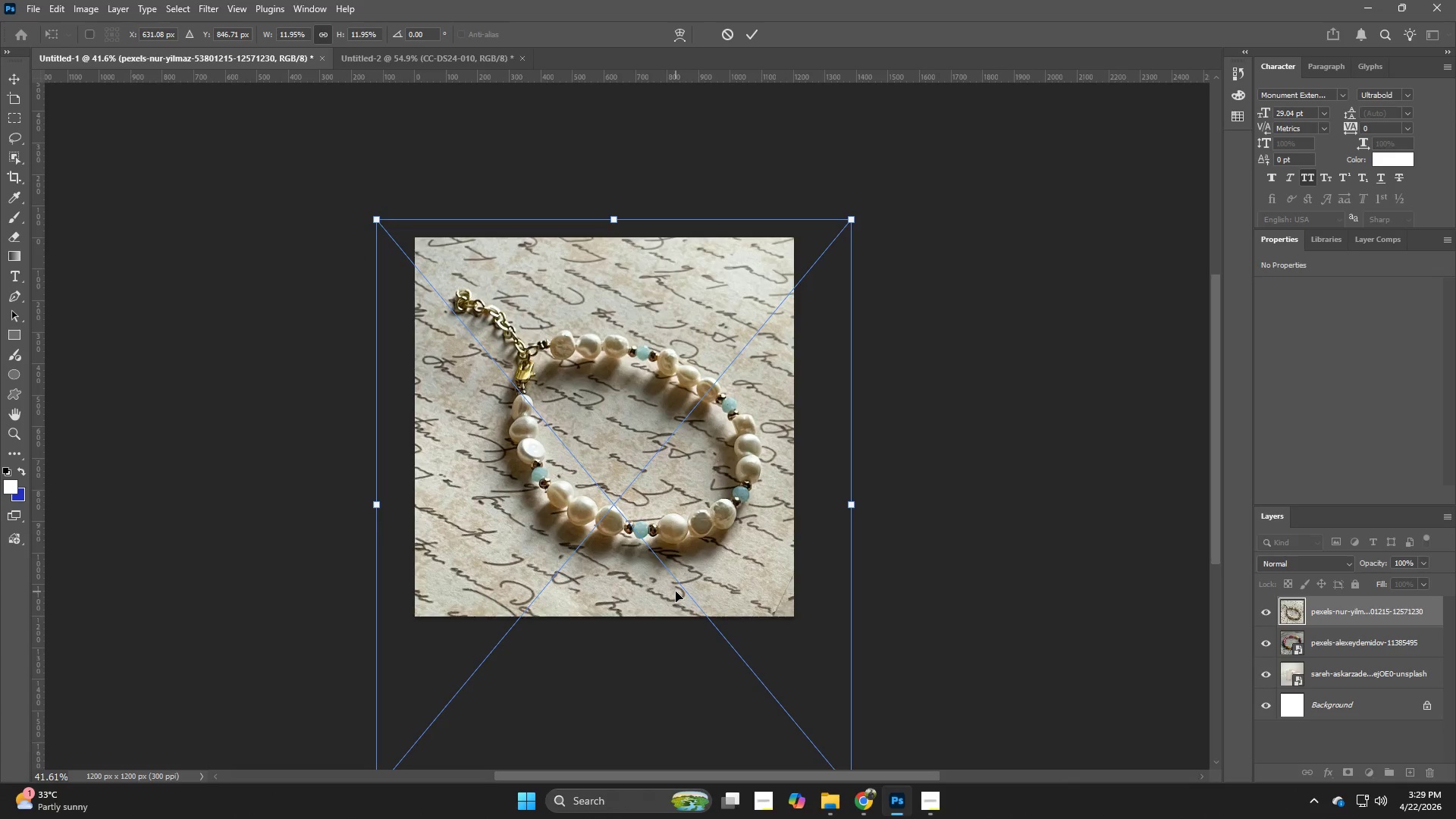 
key(ArrowLeft)
 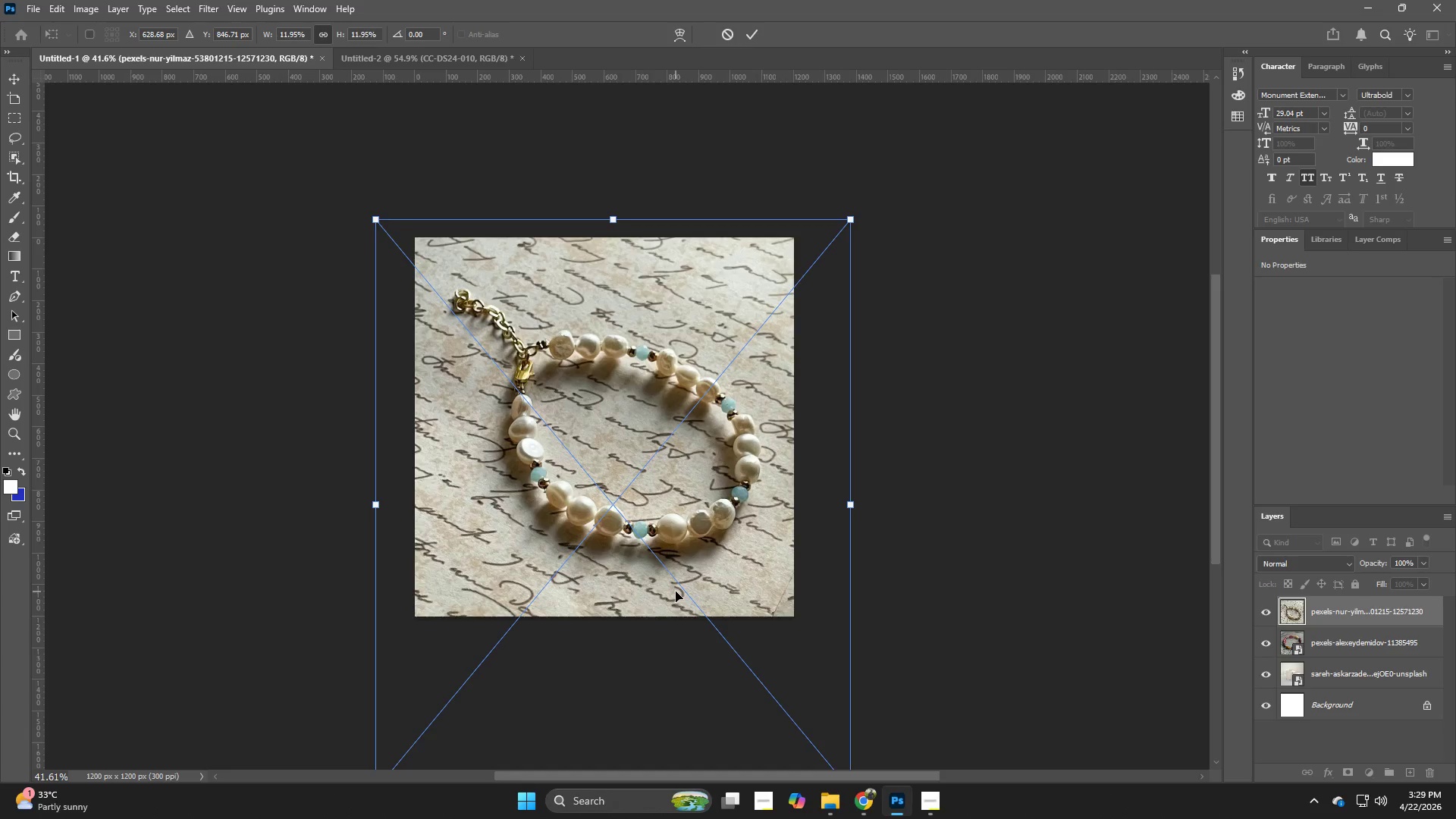 
key(ArrowLeft)
 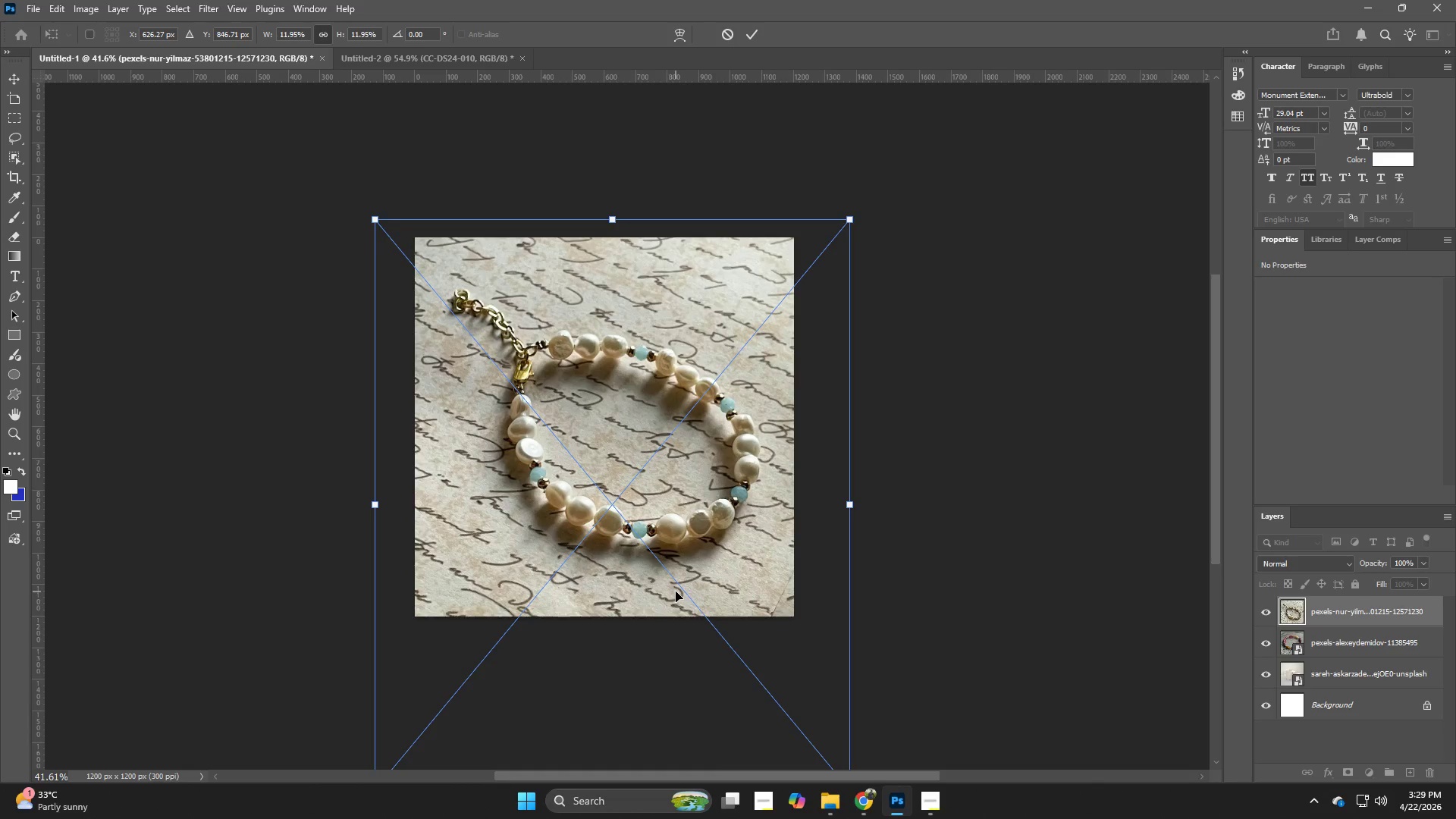 
key(ArrowLeft)
 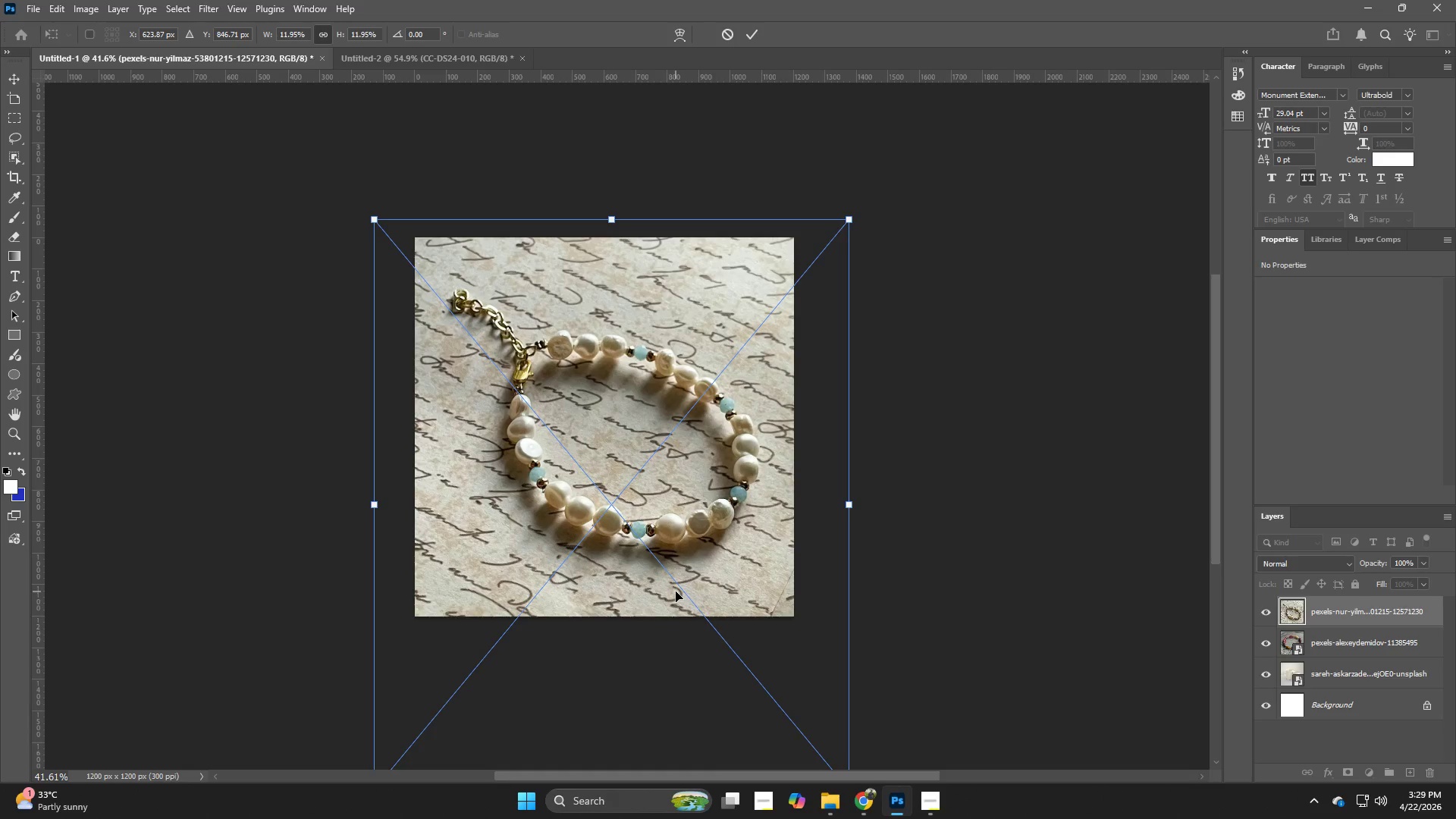 
key(ArrowLeft)
 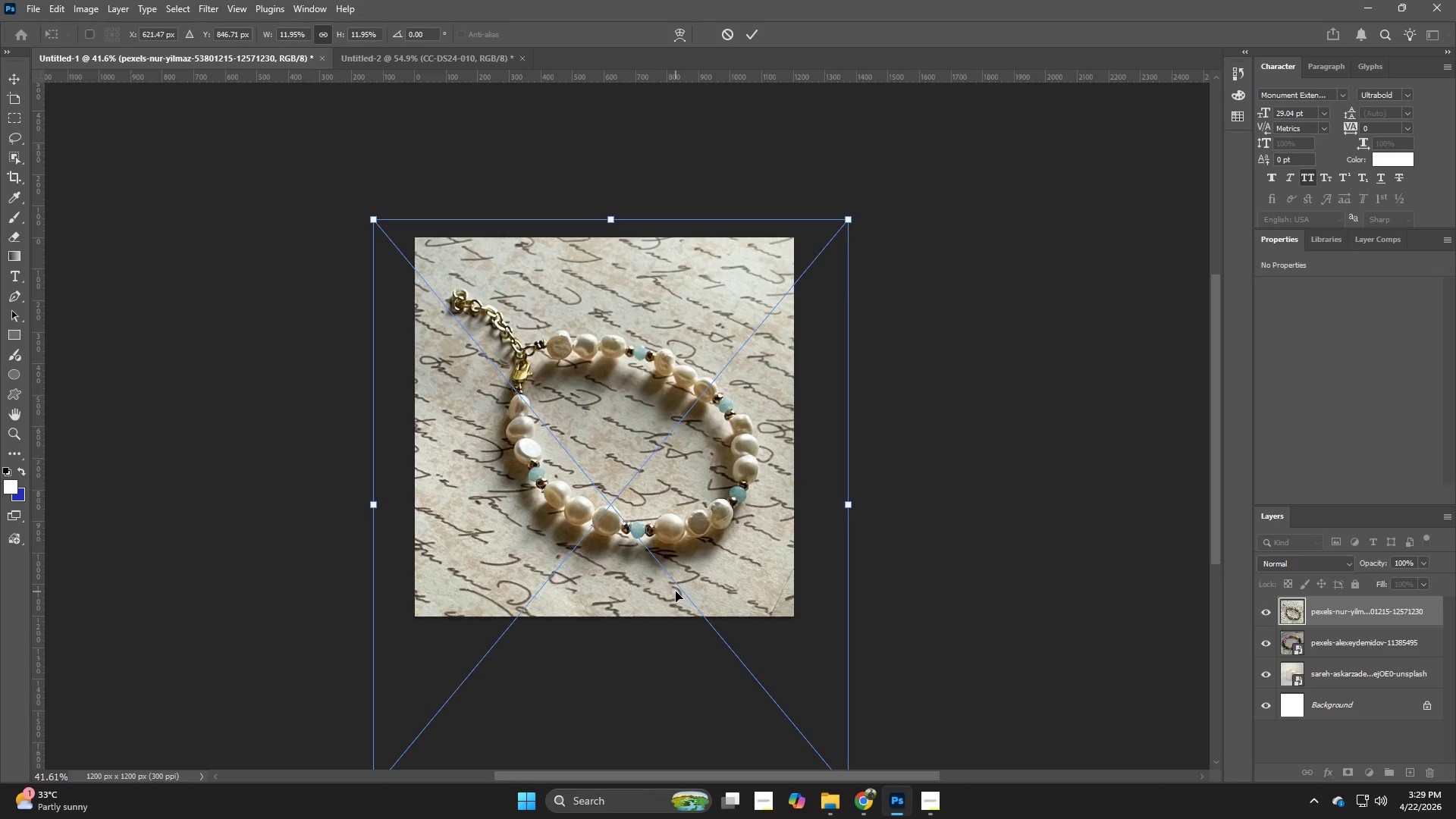 
key(ArrowLeft)
 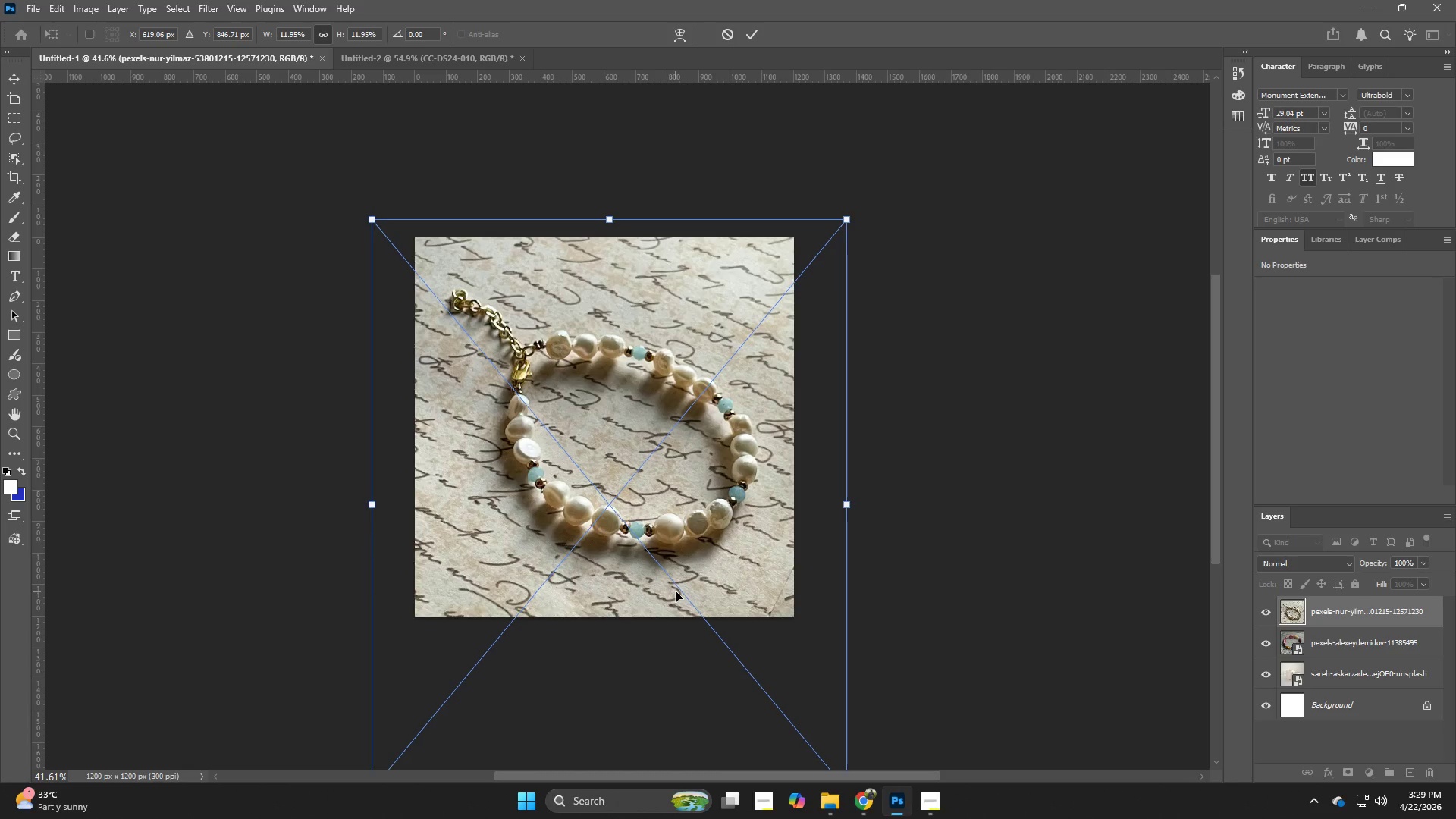 
key(ArrowLeft)
 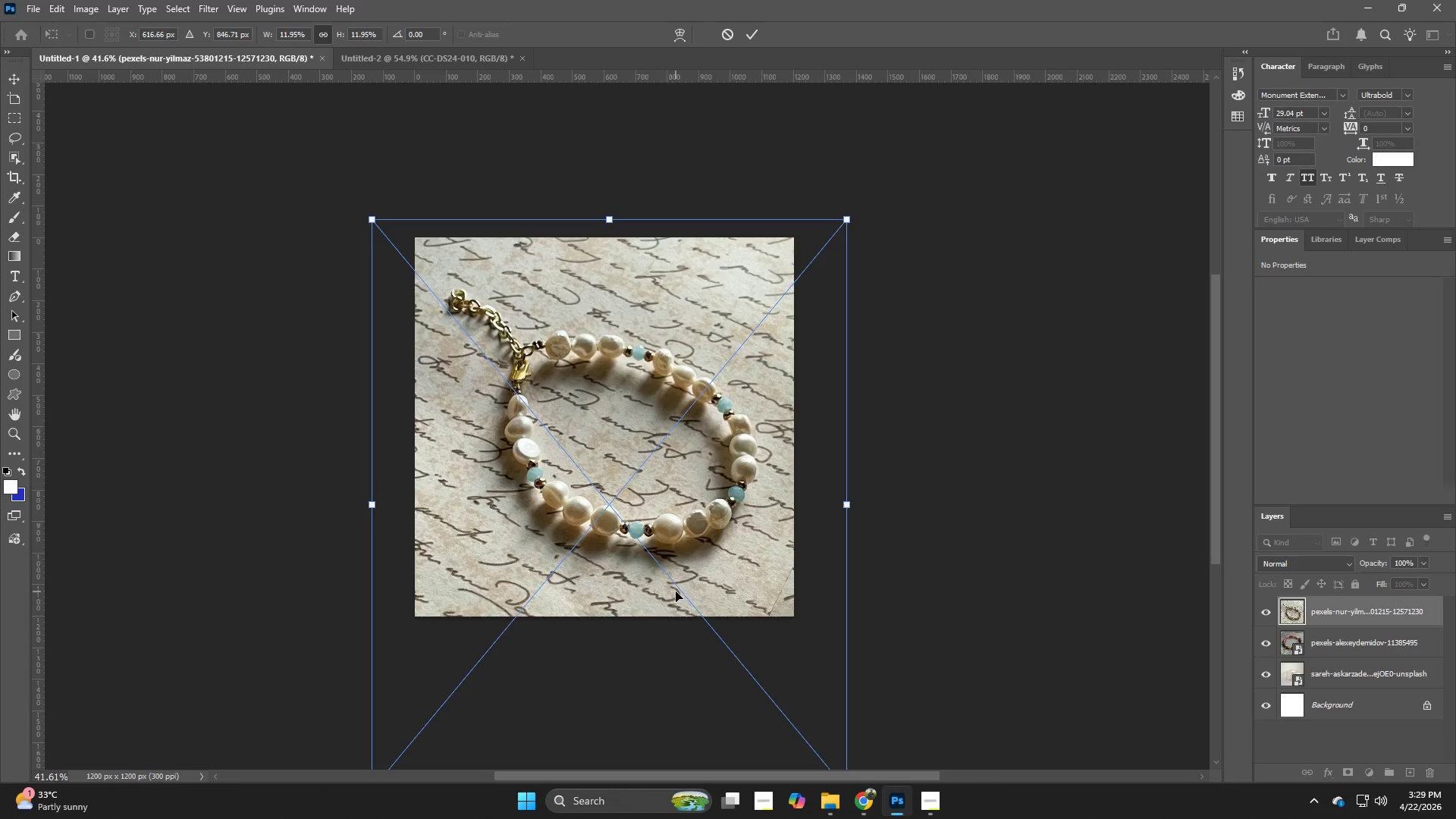 
key(NumpadEnter)
 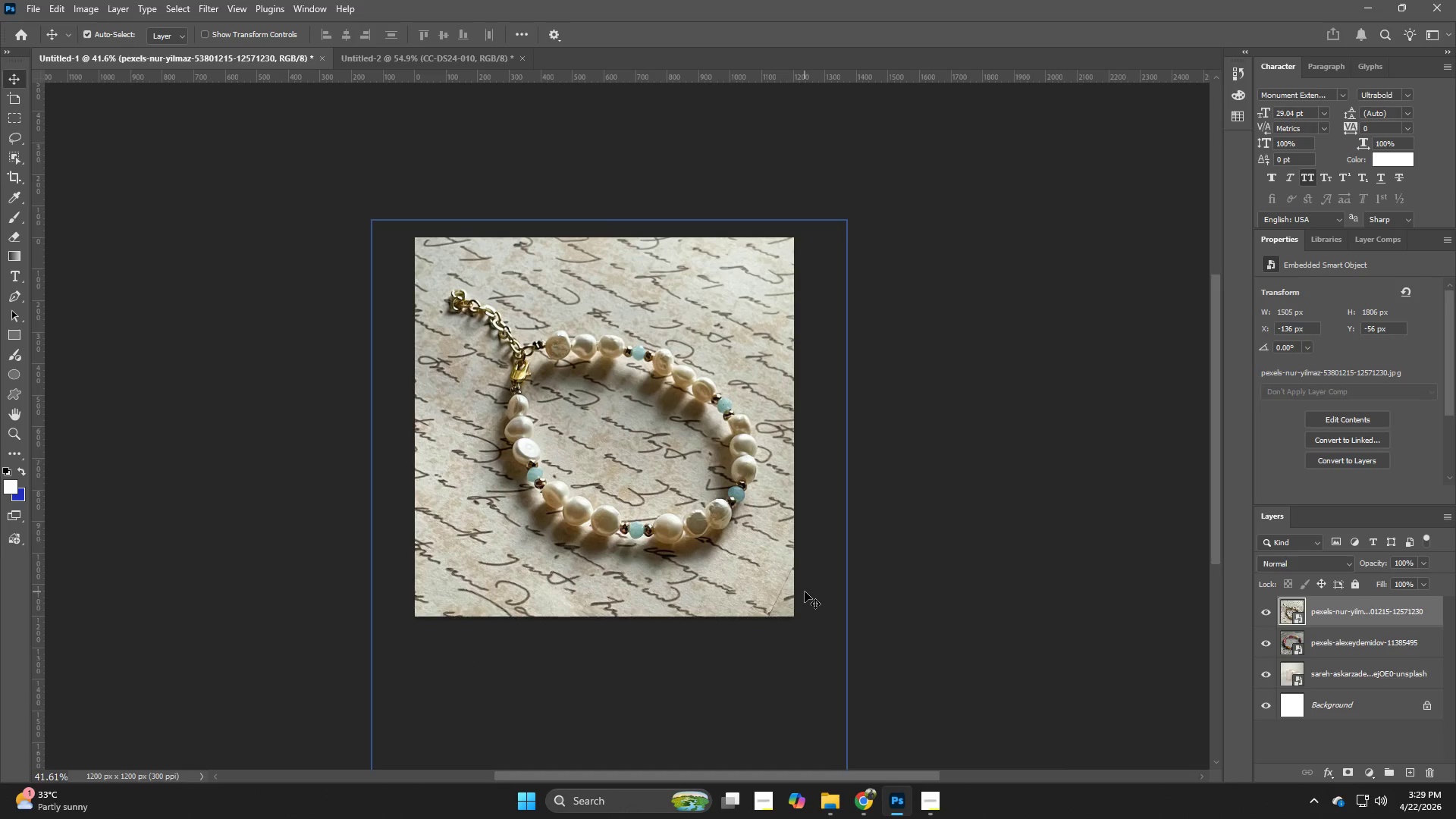 
key(Control+T)
 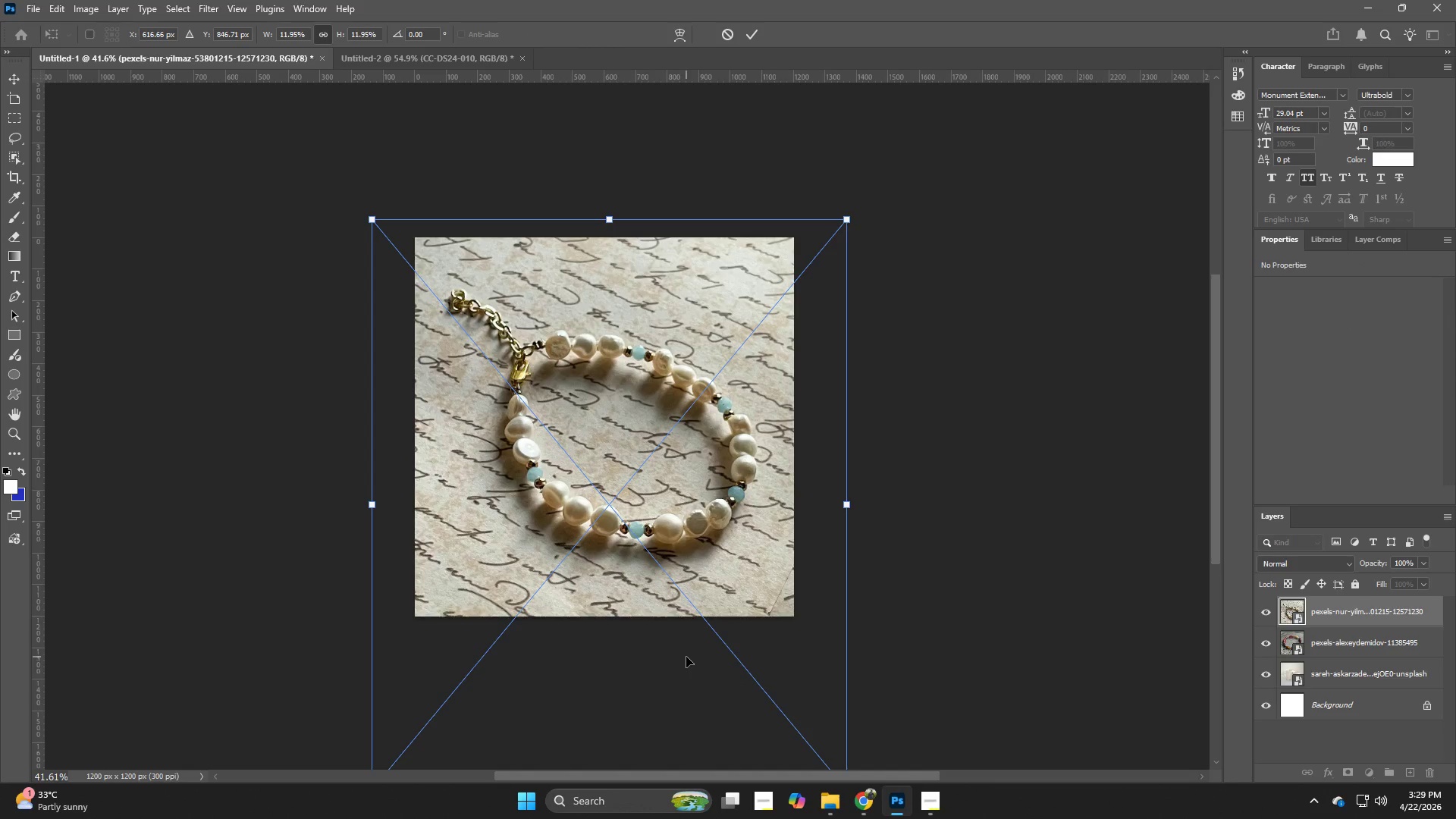 
key(ArrowLeft)
 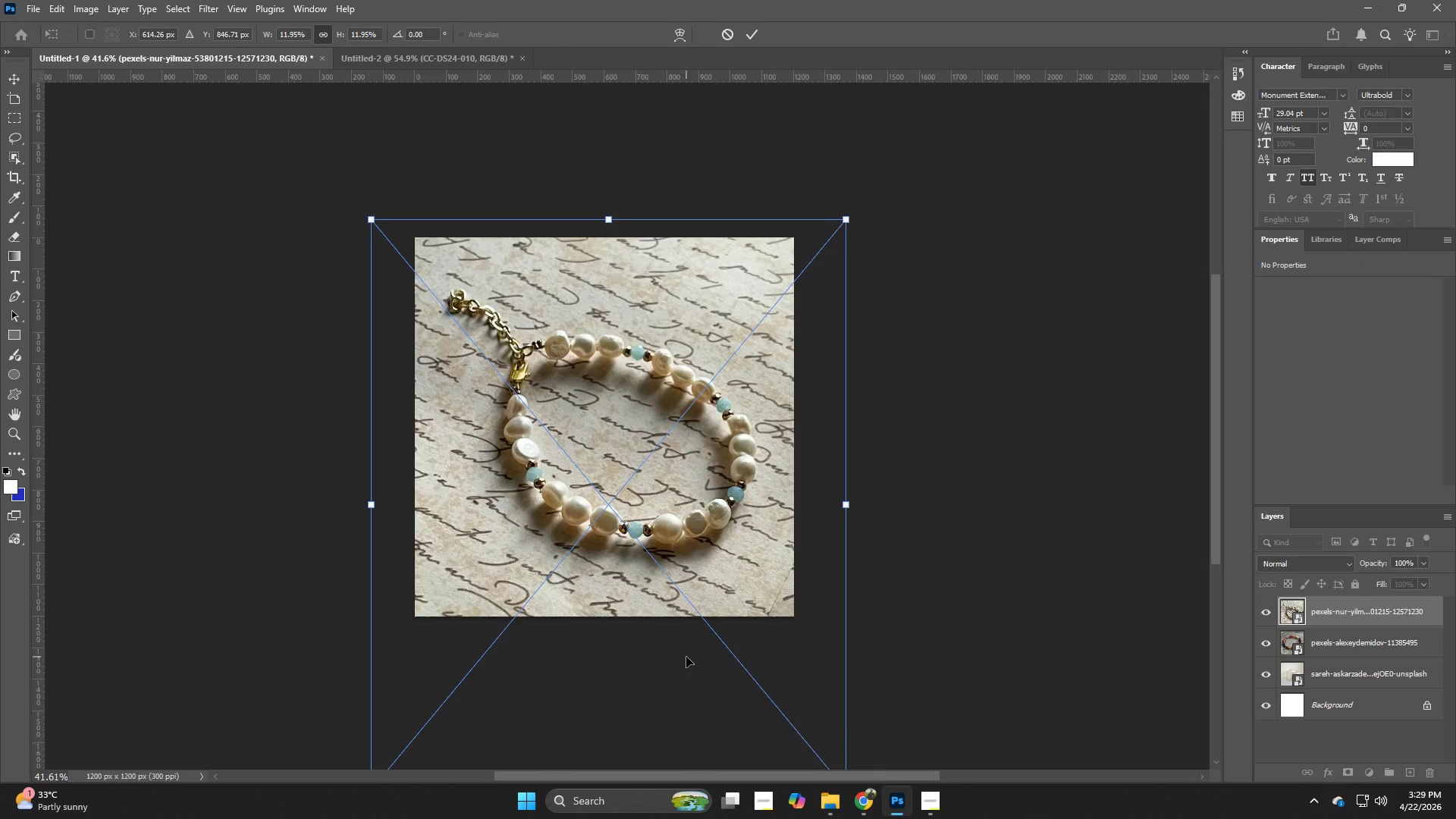 
key(ArrowLeft)
 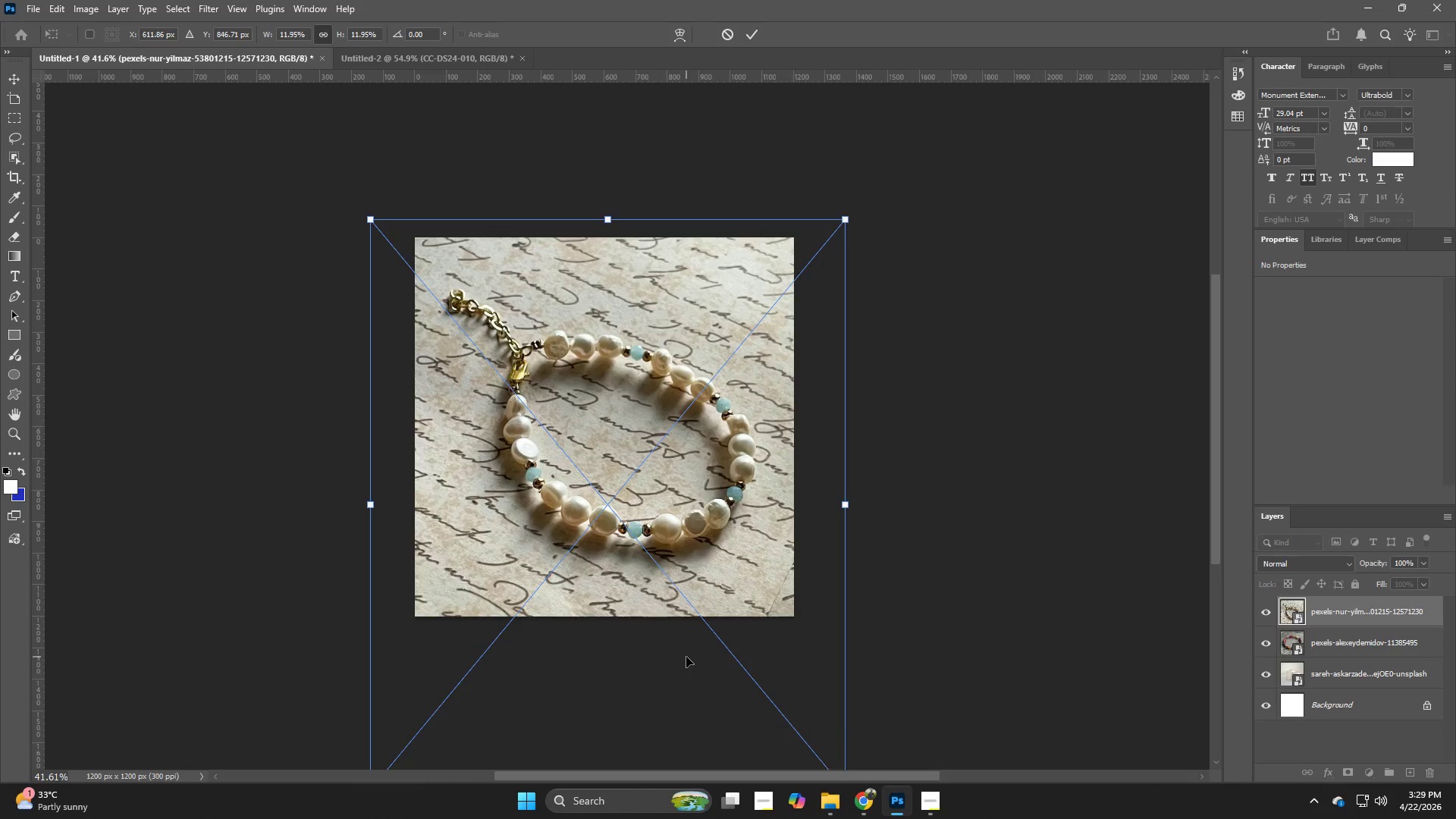 
key(ArrowLeft)
 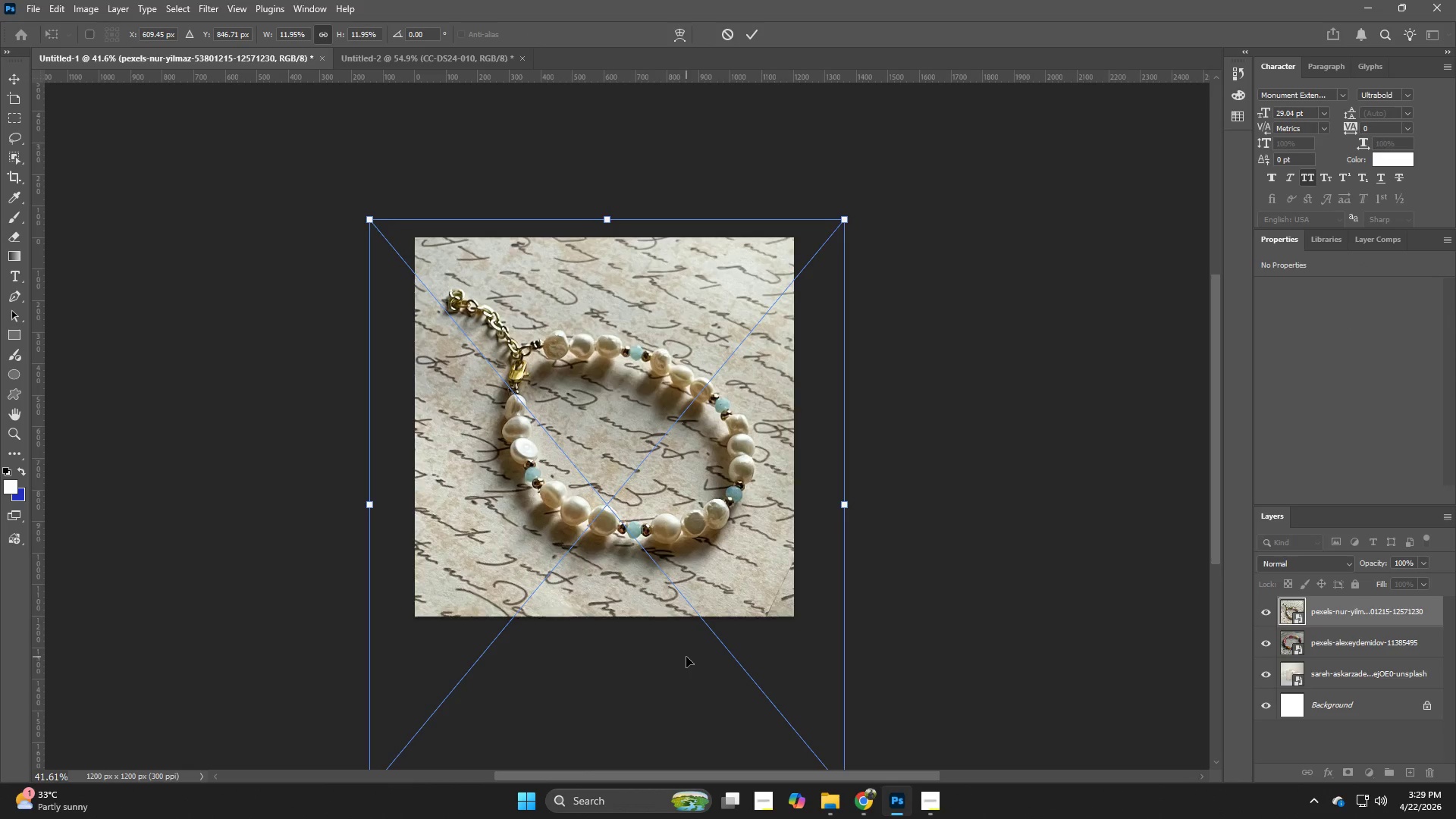 
key(ArrowLeft)
 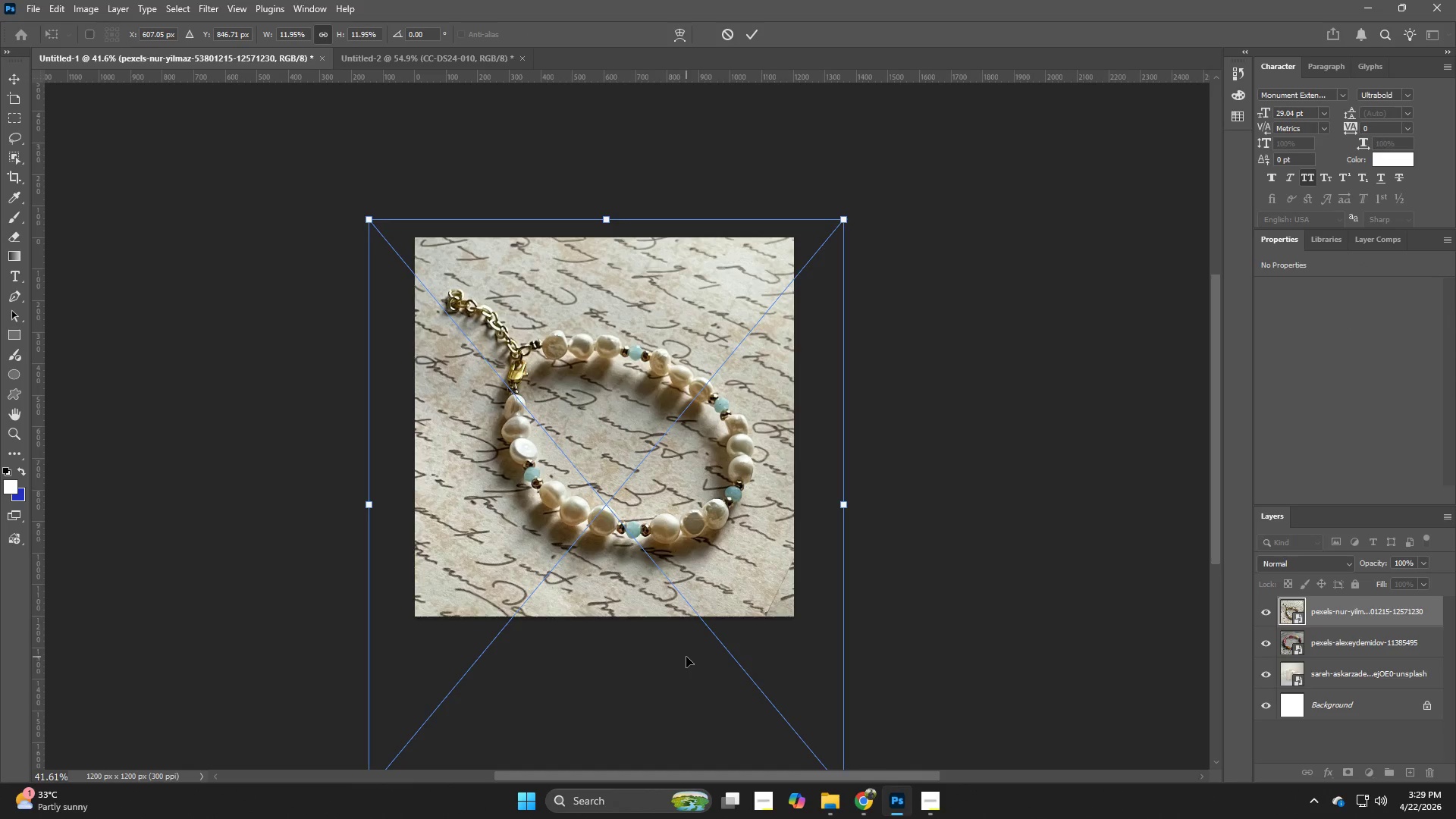 
key(ArrowLeft)
 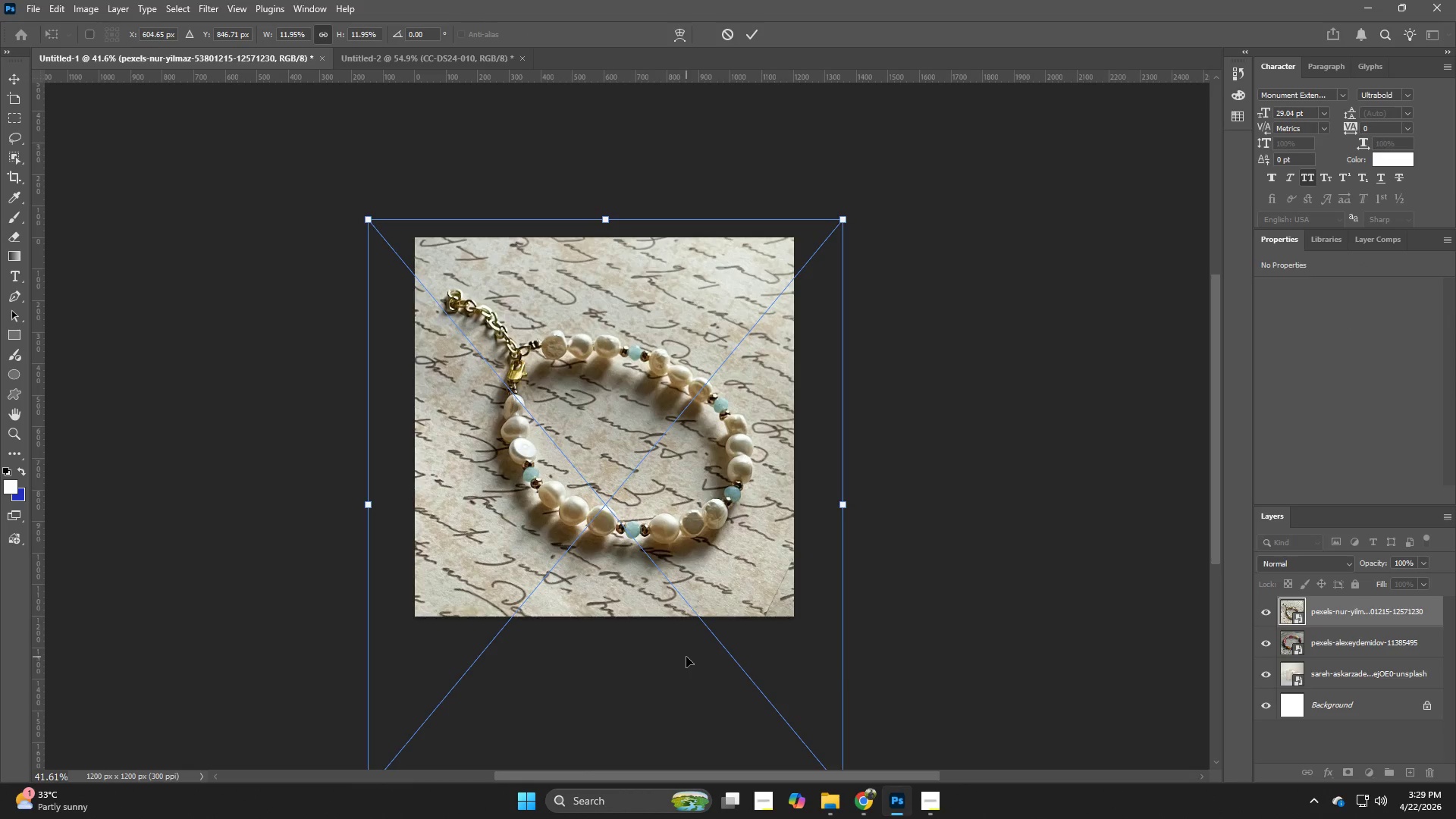 
key(ArrowLeft)
 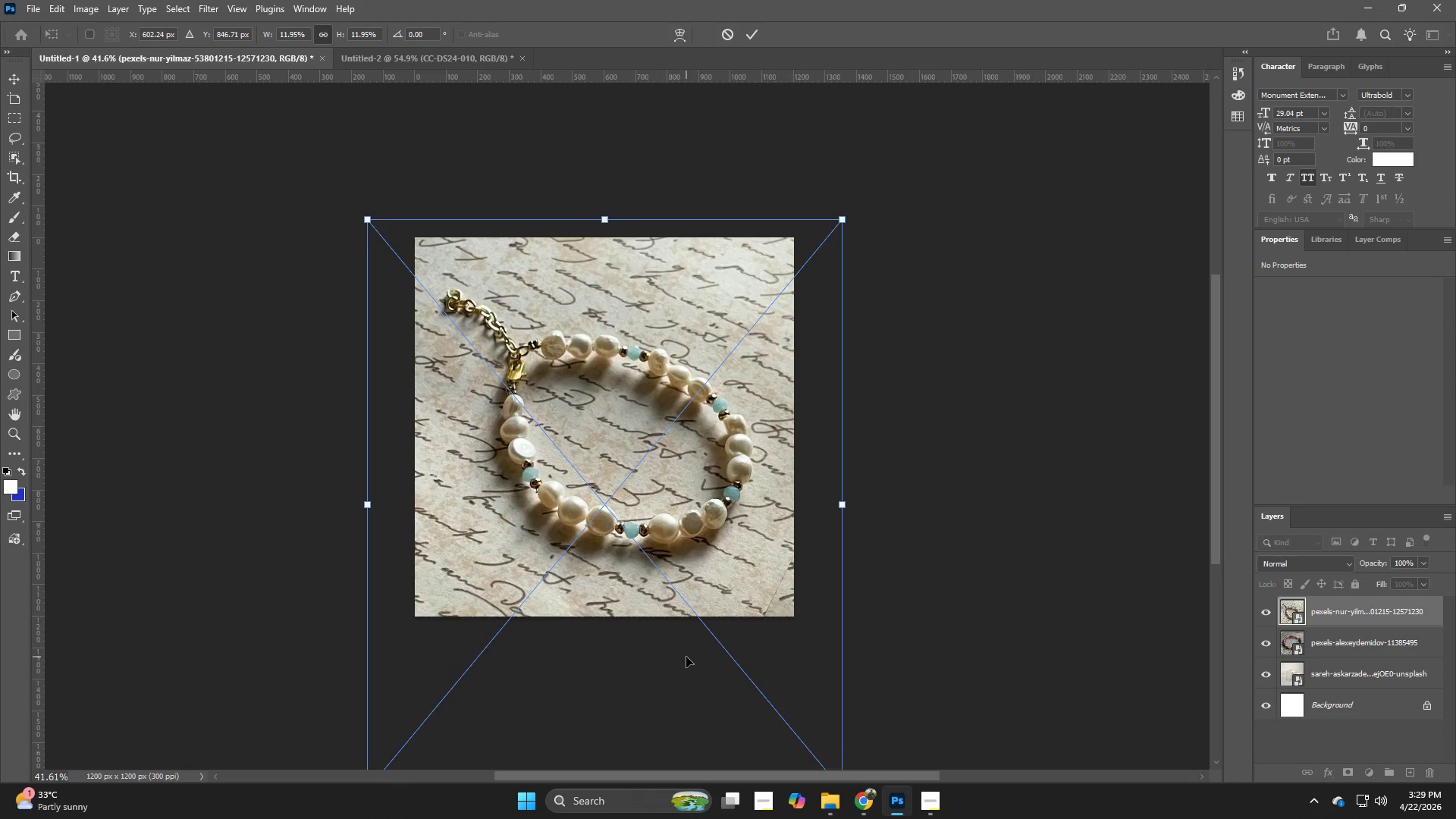 
key(ArrowLeft)
 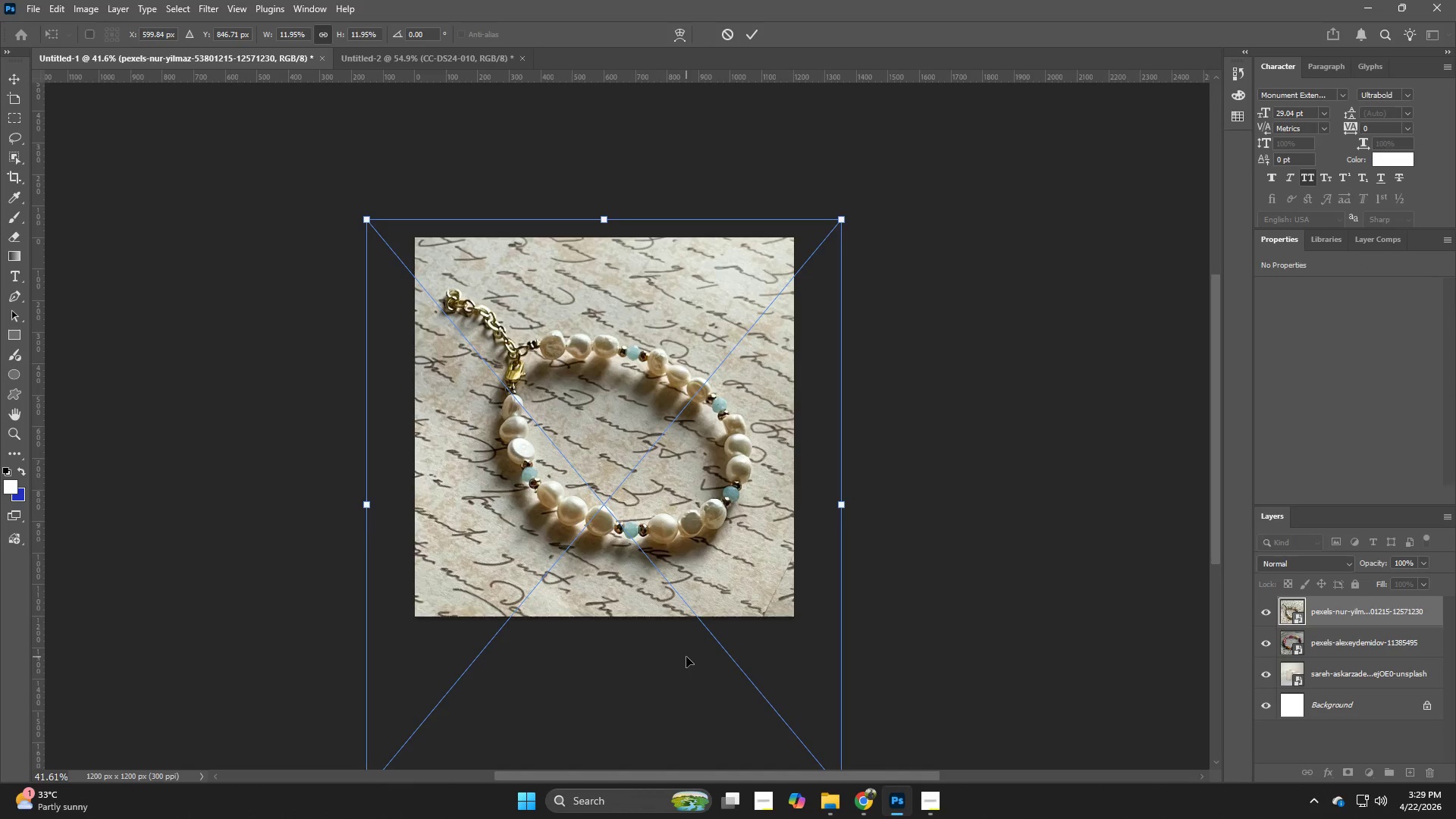 
key(ArrowLeft)
 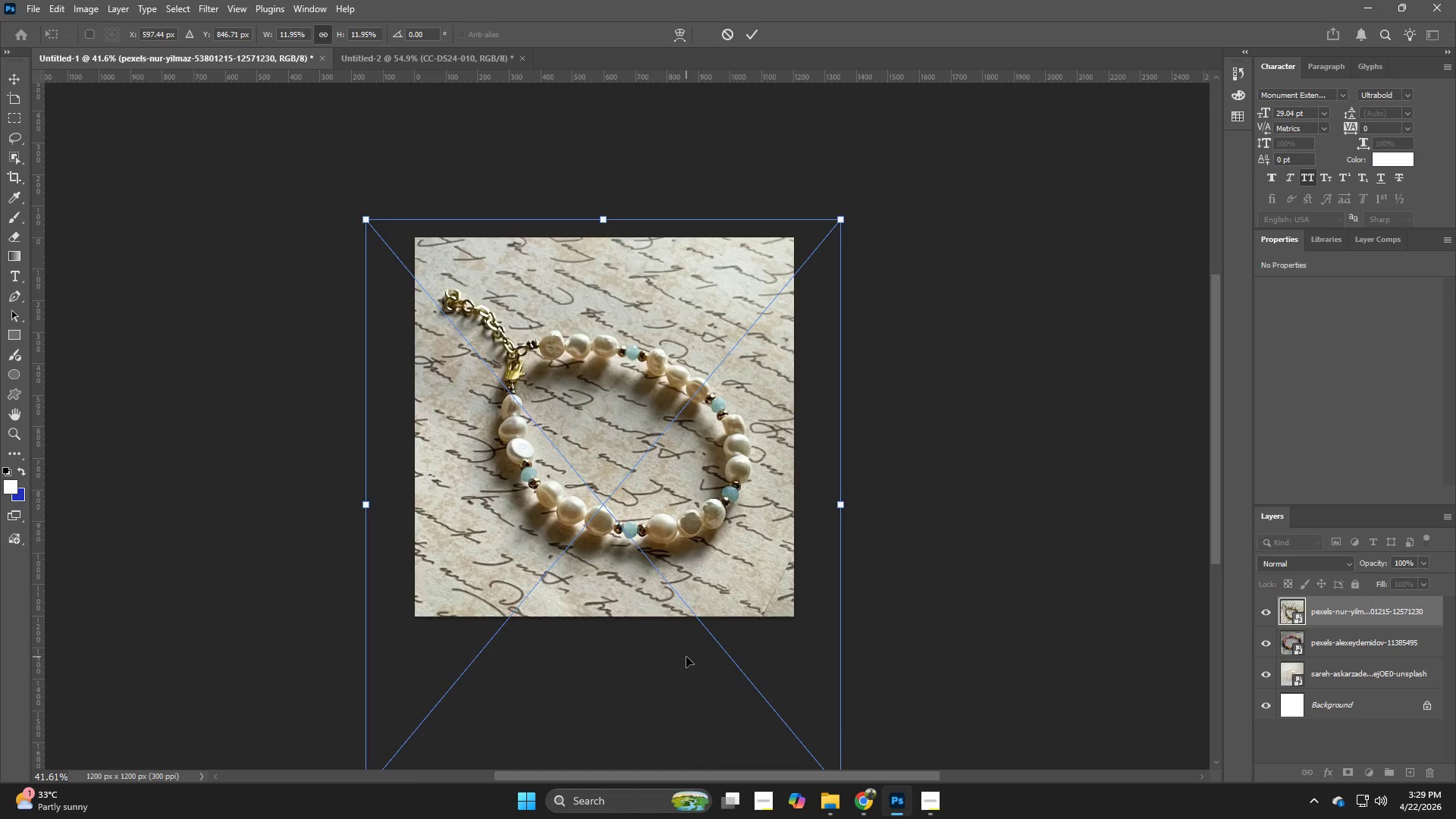 
key(ArrowLeft)
 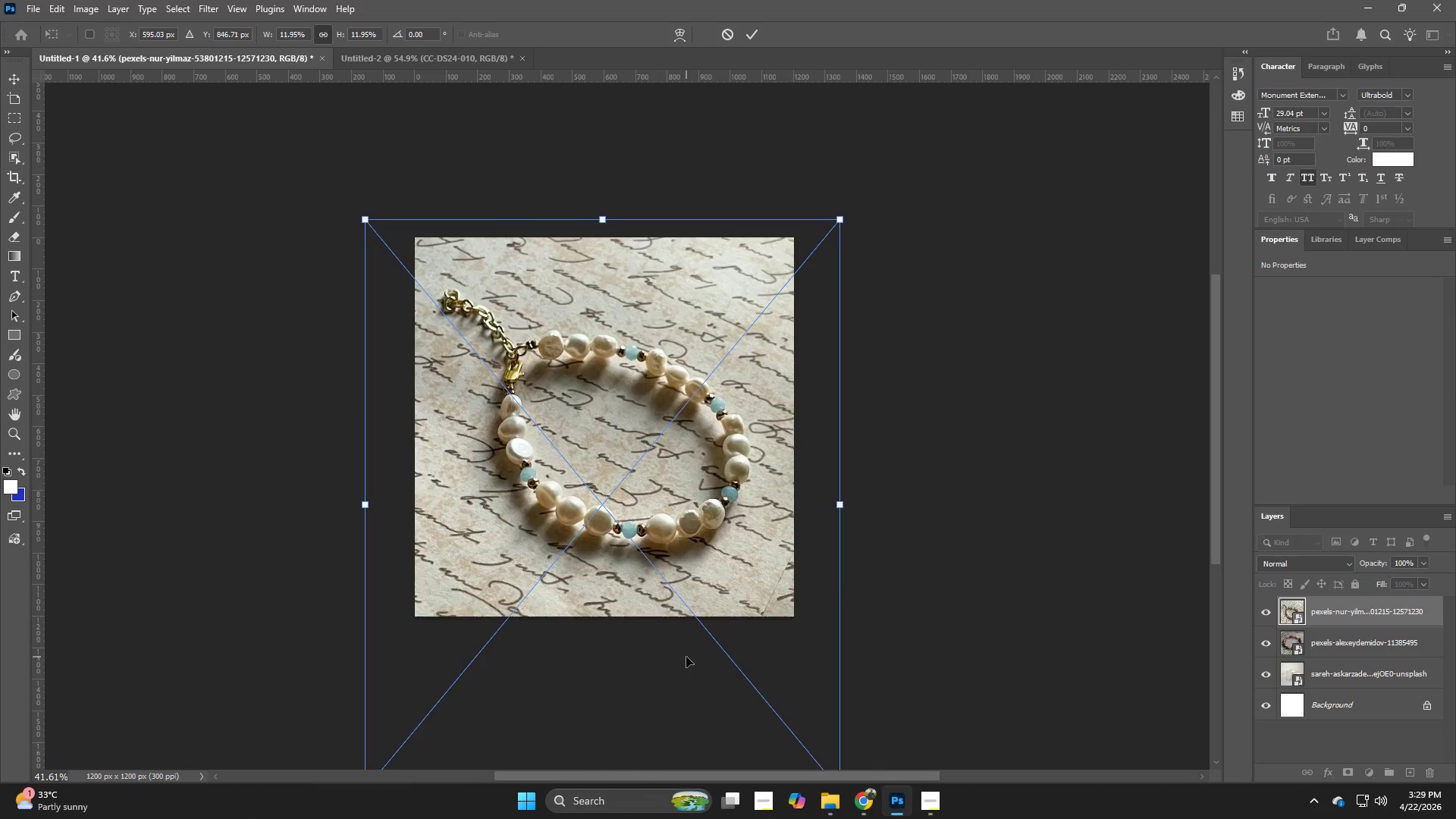 
key(ArrowLeft)
 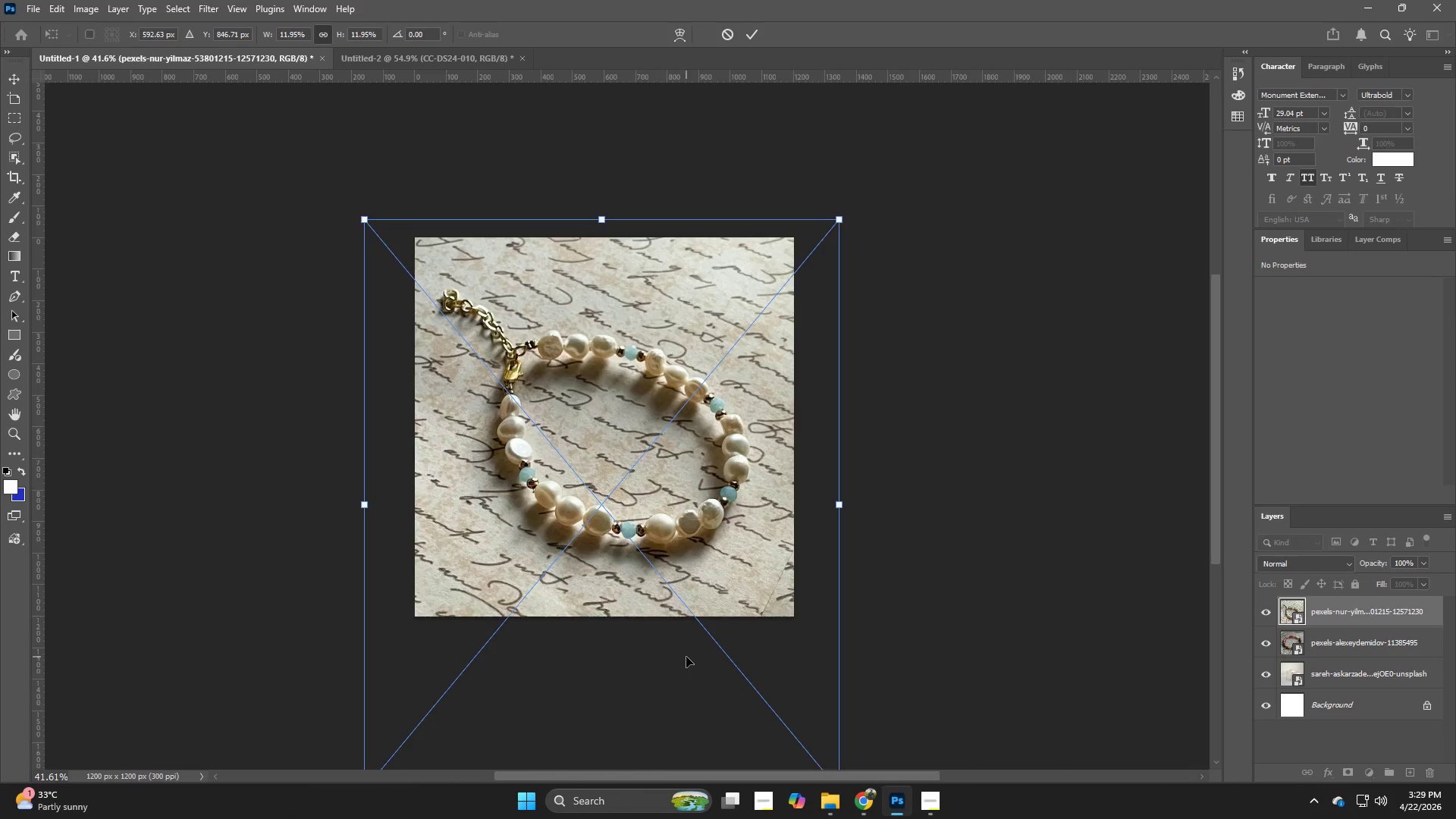 
key(ArrowLeft)
 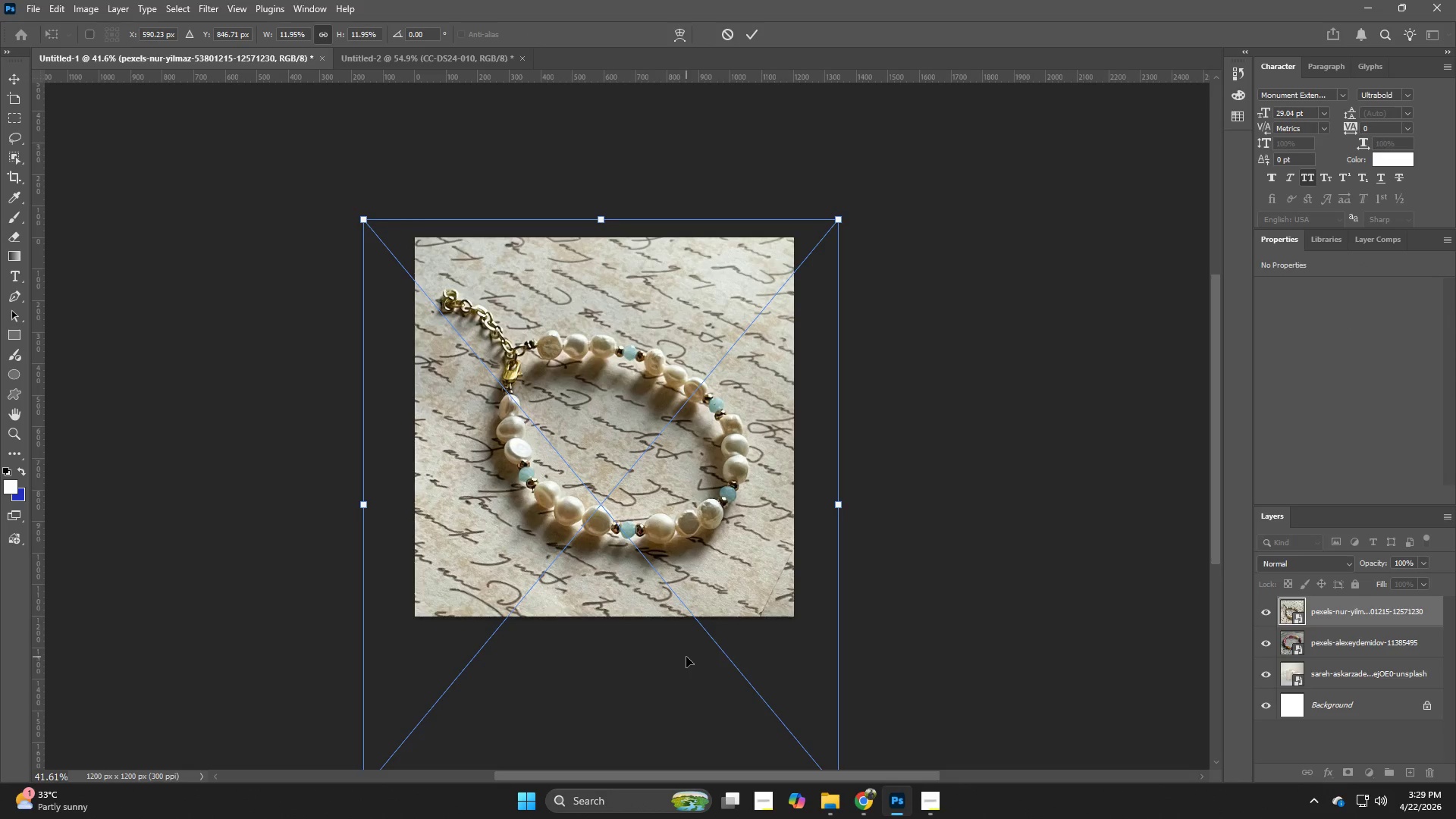 
key(ArrowRight)
 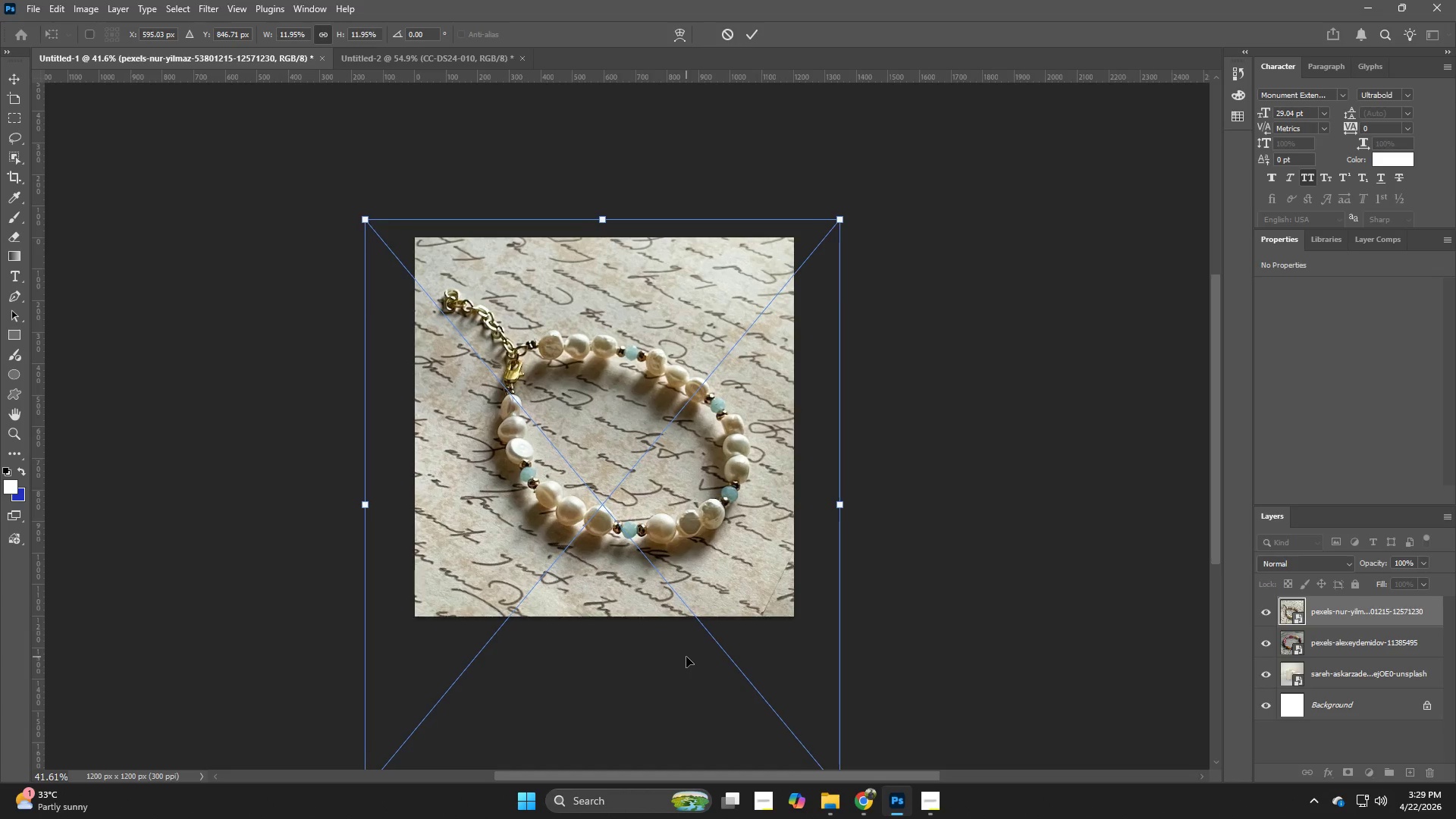 
key(ArrowRight)
 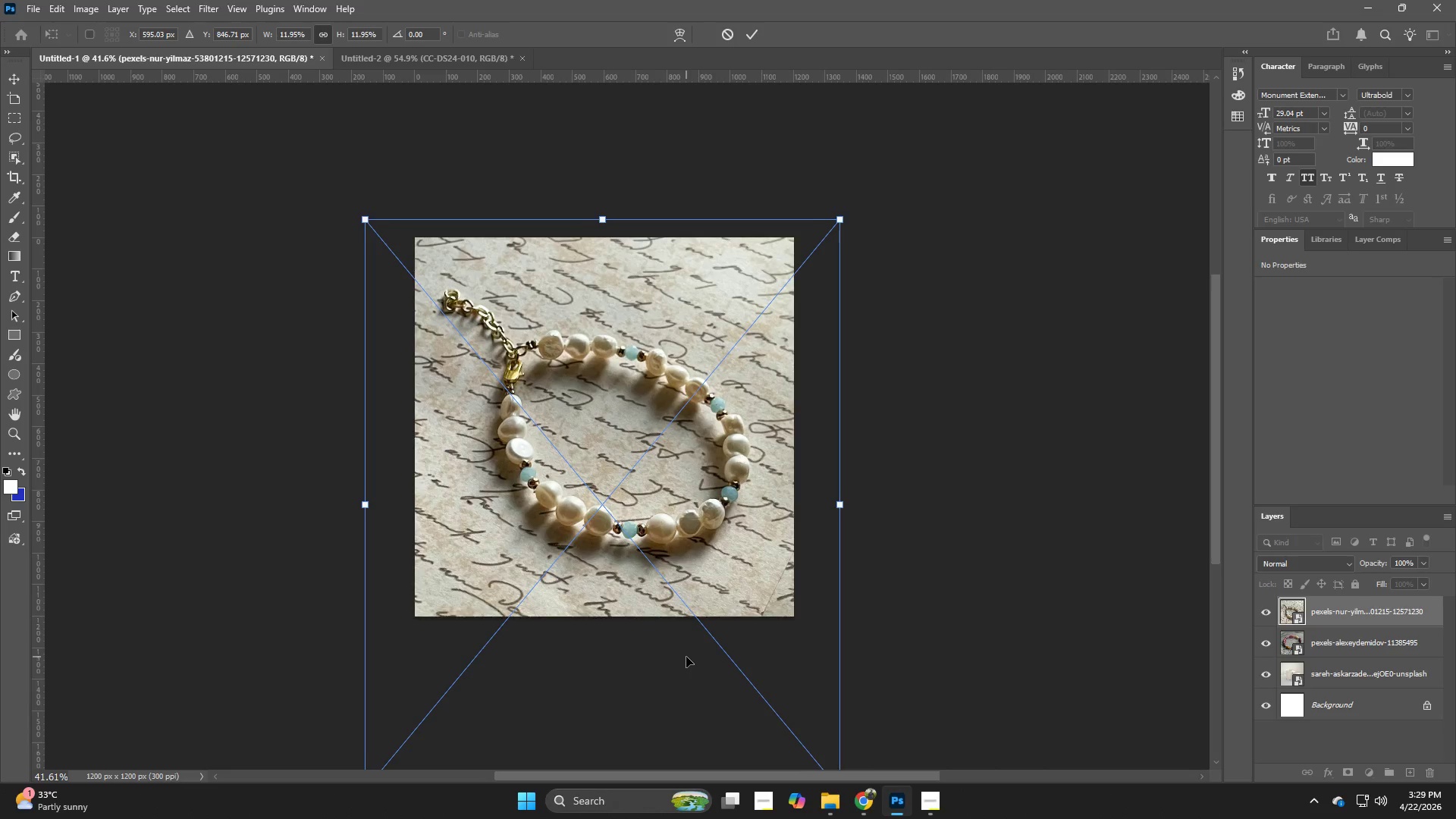 
key(ArrowRight)
 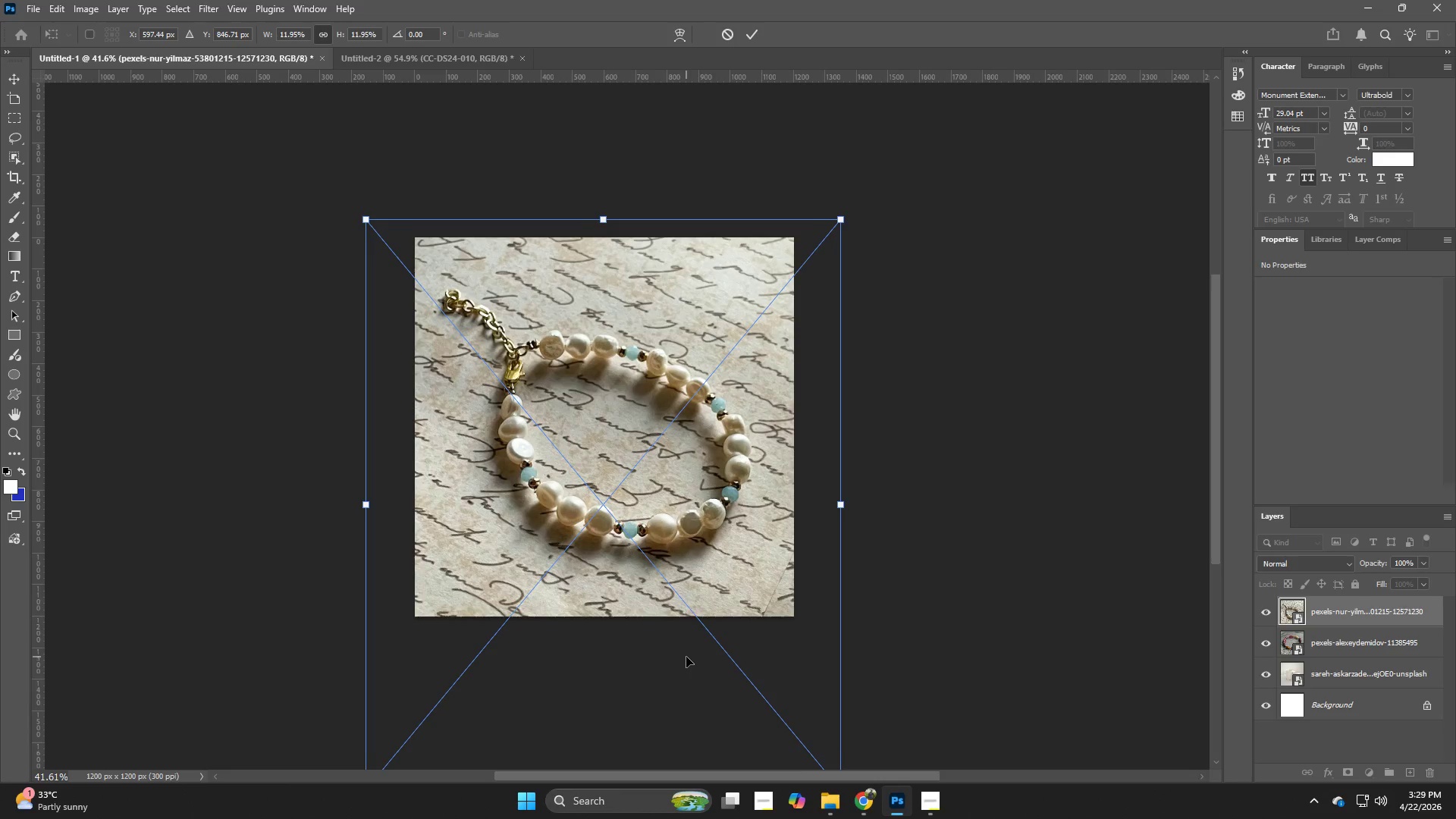 
key(ArrowRight)
 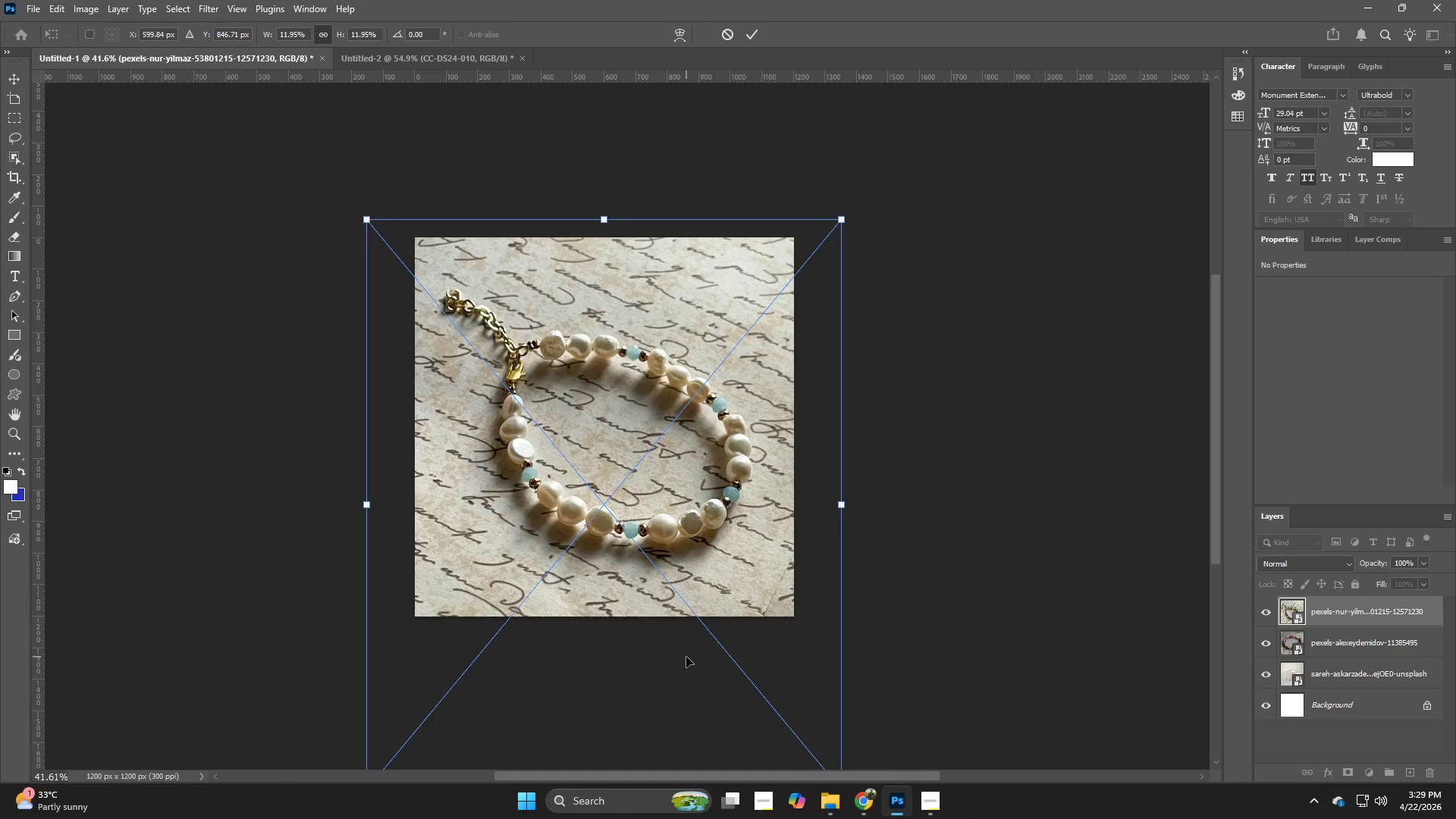 
key(ArrowRight)
 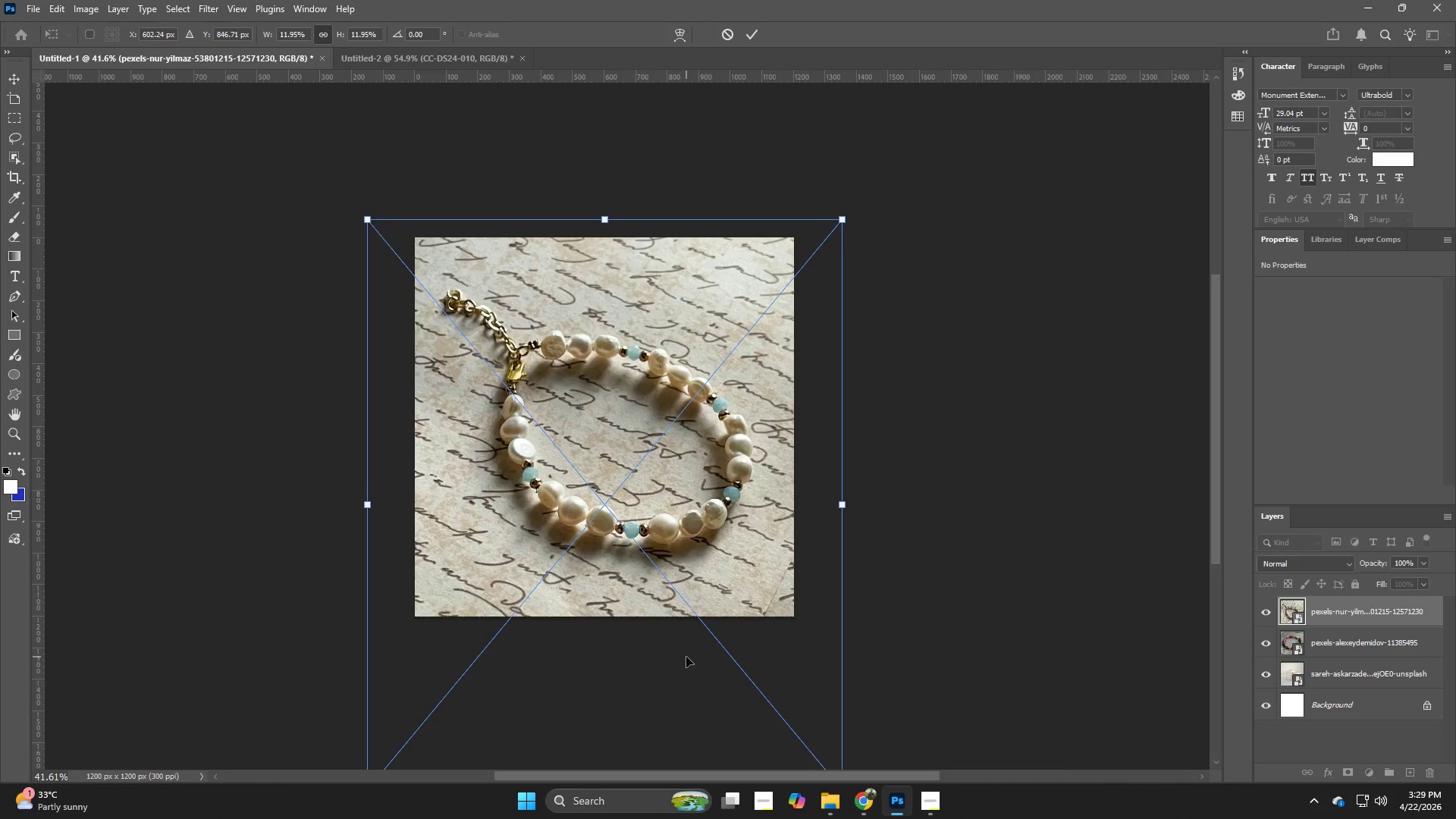 
key(ArrowUp)
 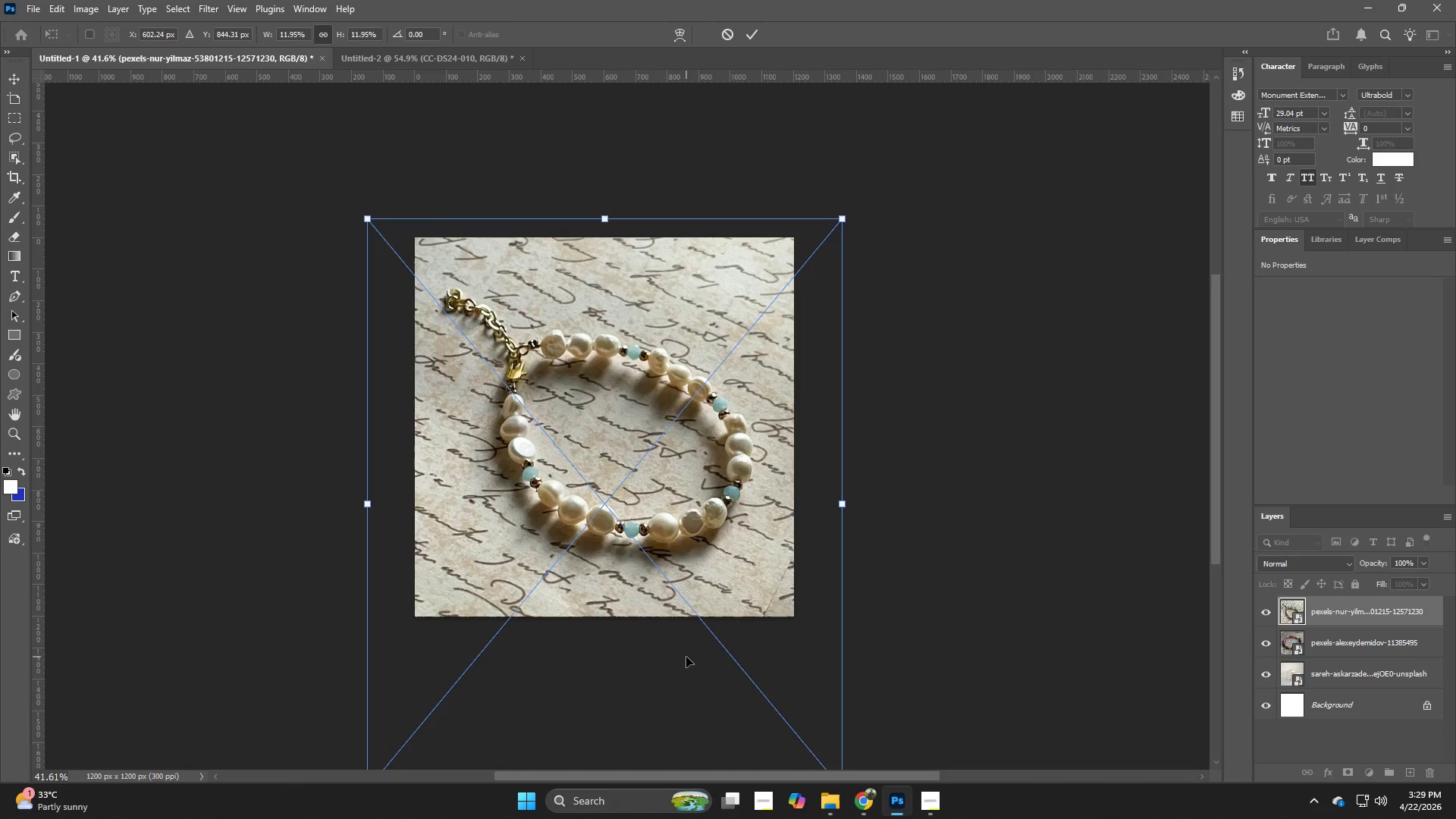 
key(ArrowUp)
 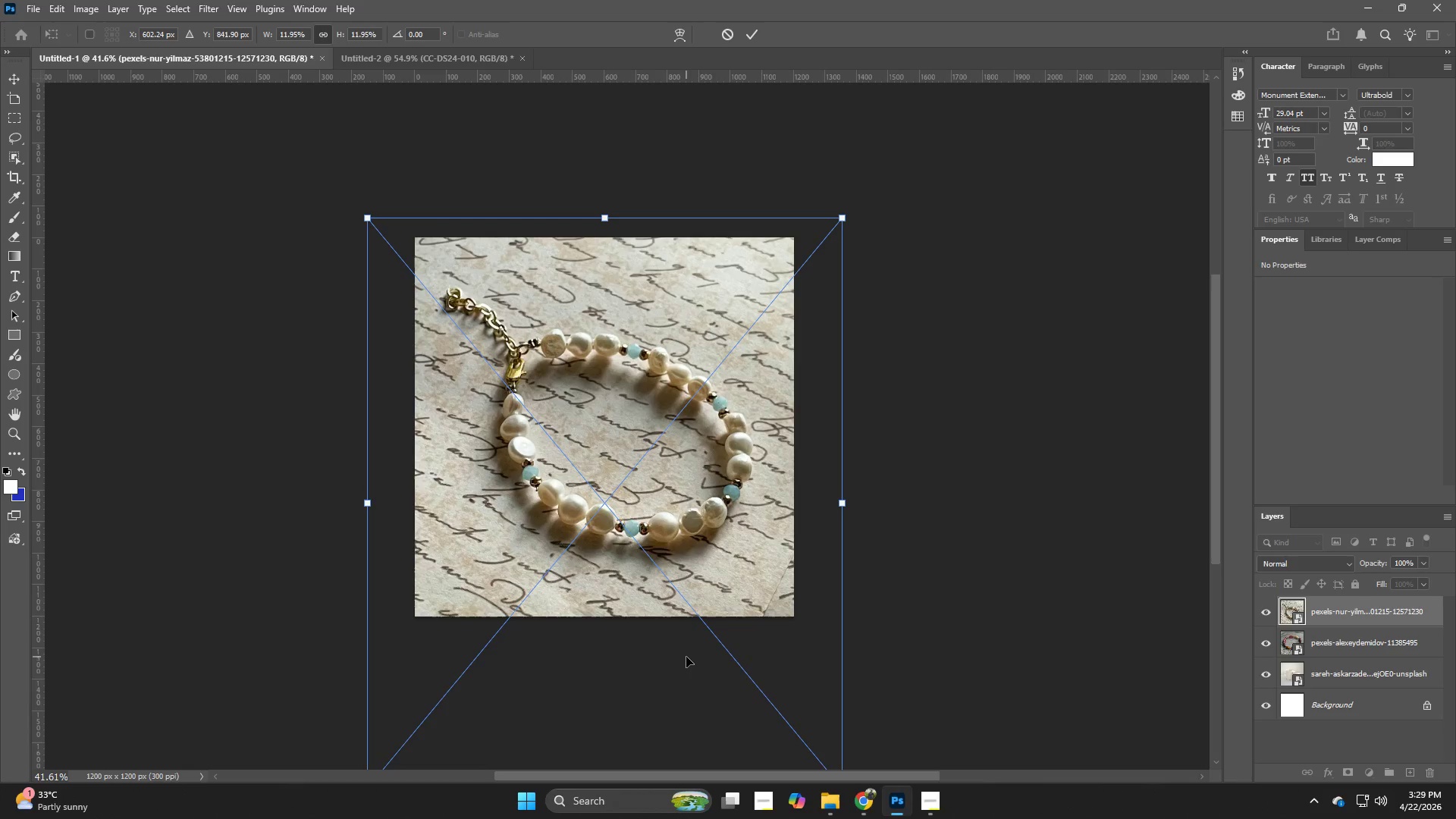 
key(ArrowUp)
 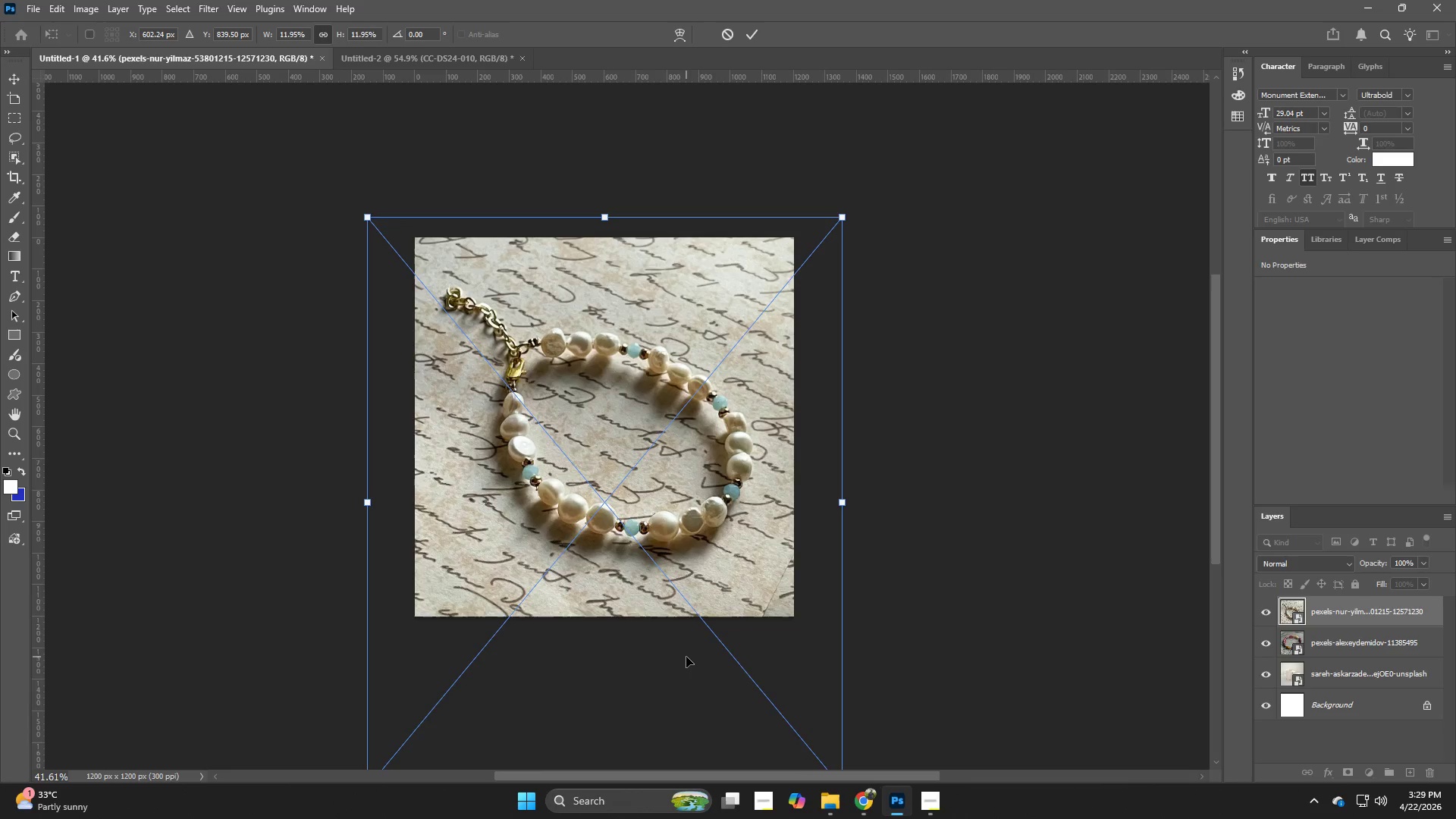 
key(ArrowUp)
 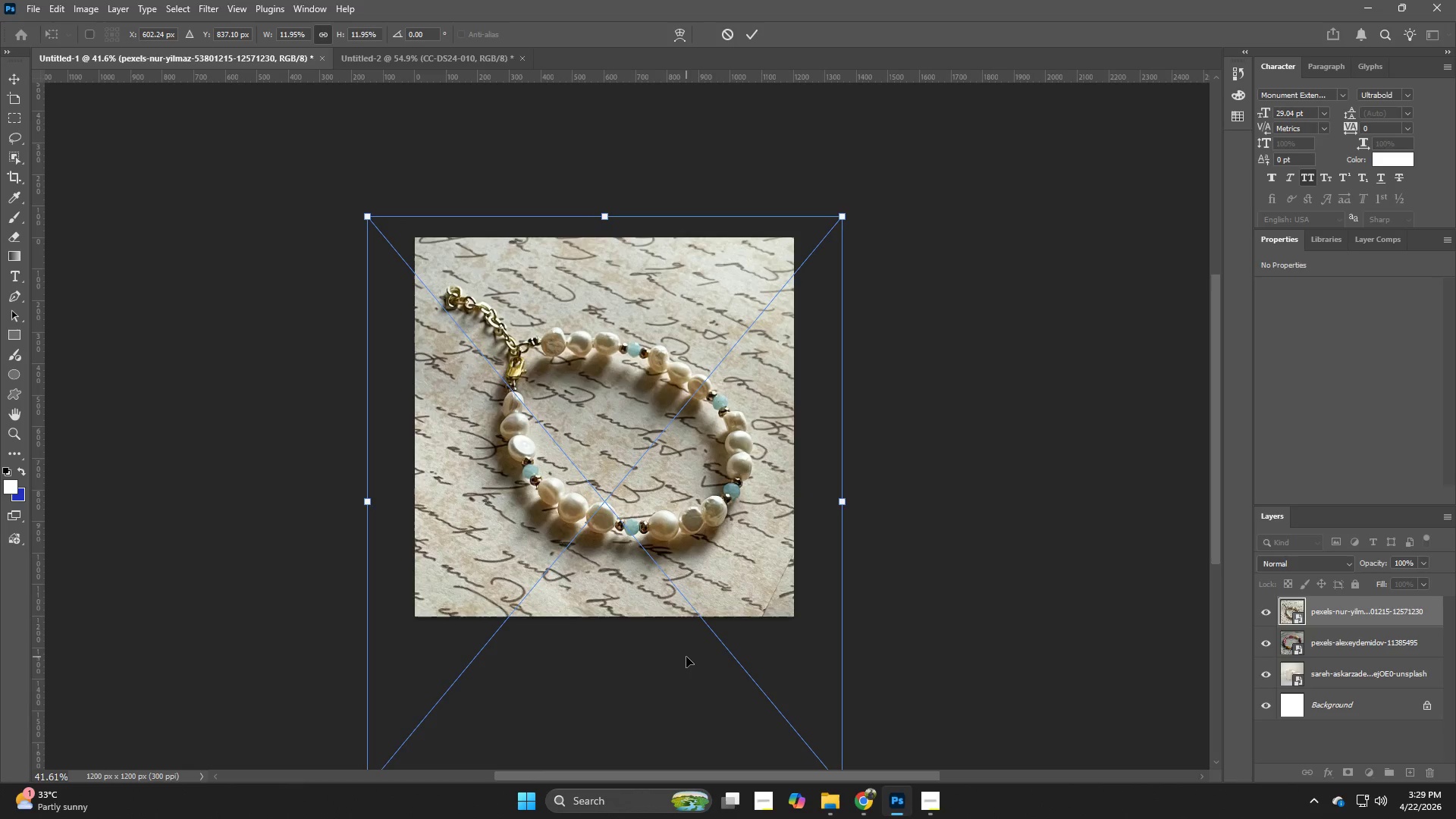 
key(ArrowUp)
 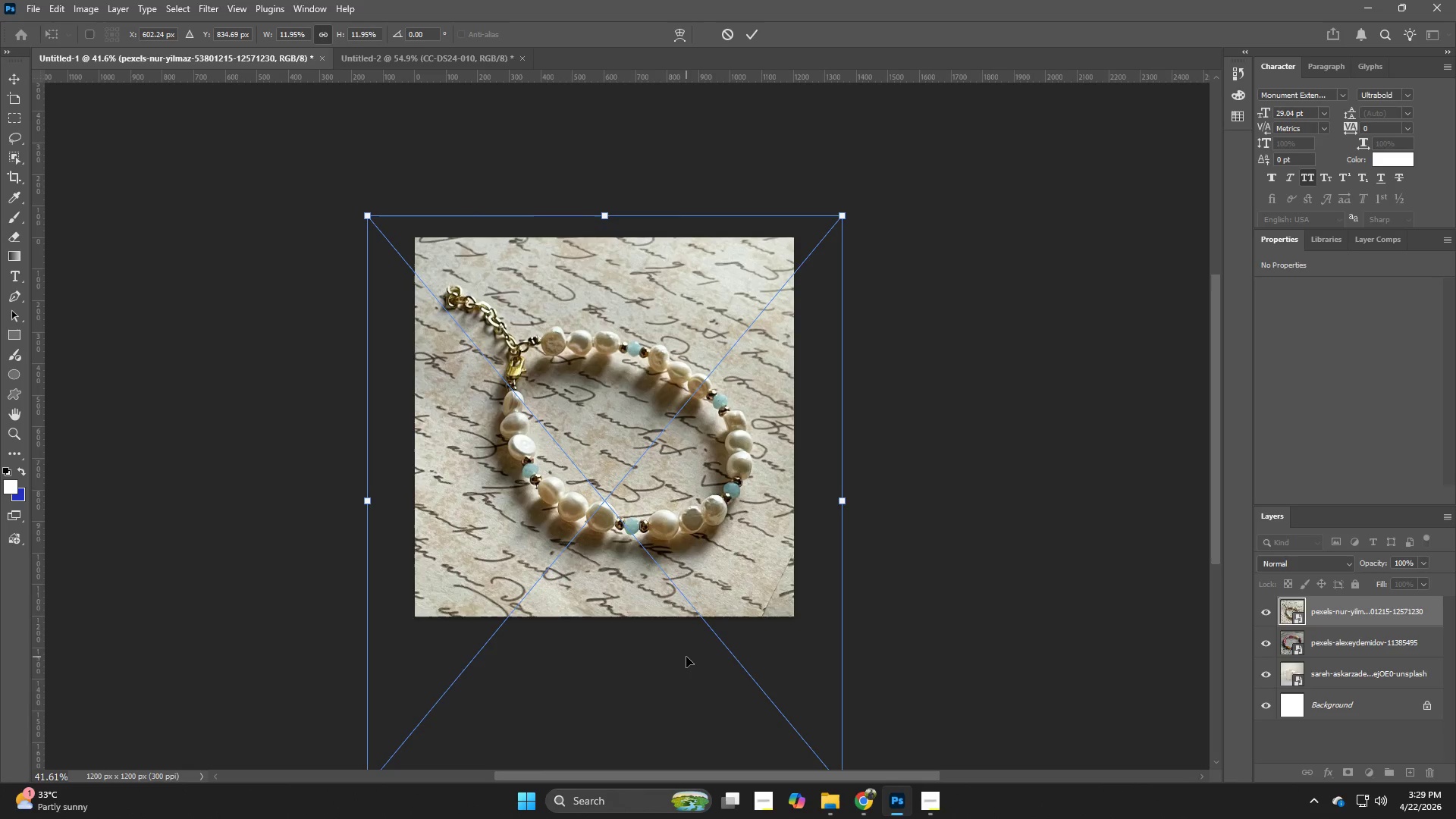 
key(ArrowUp)
 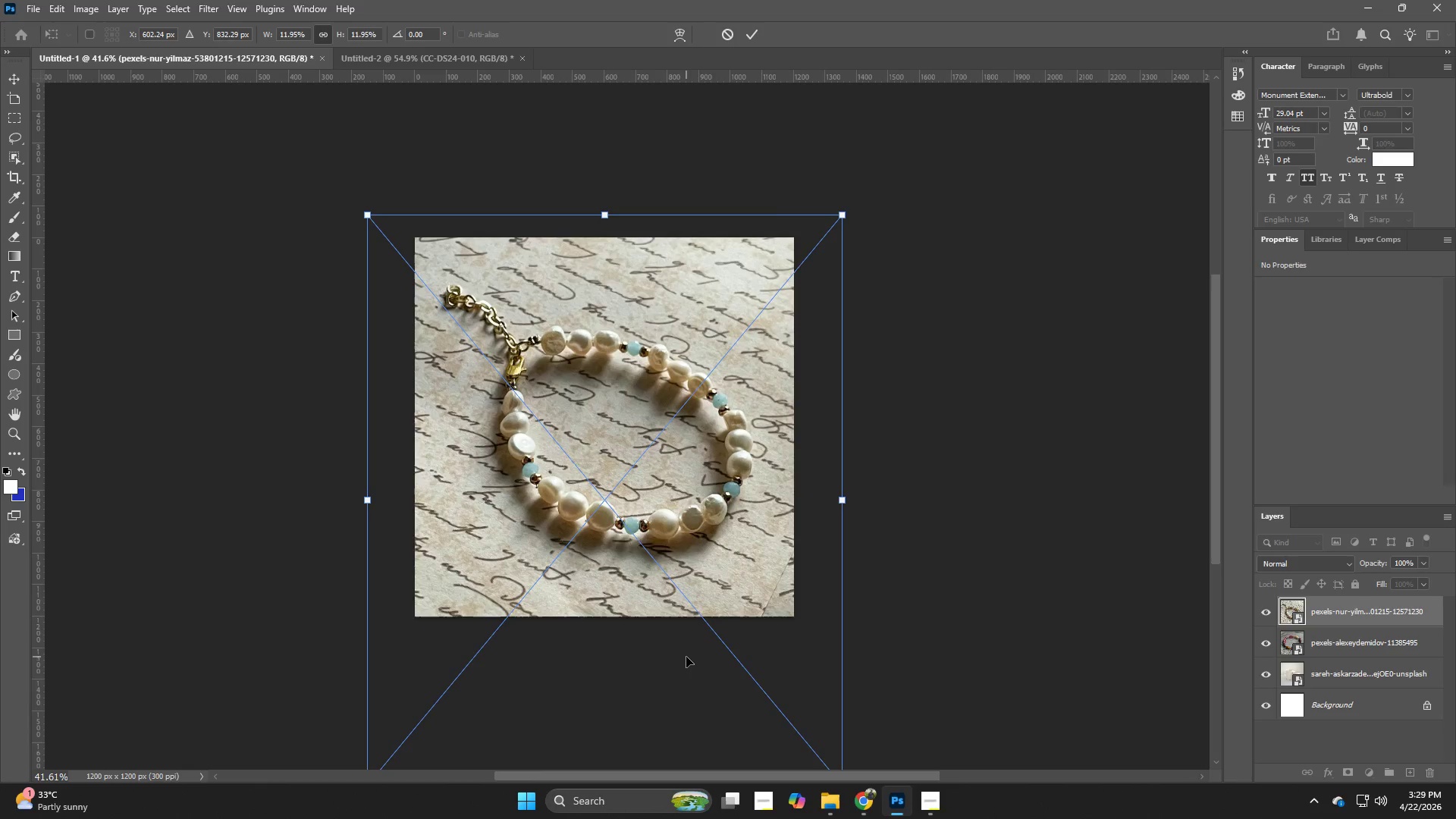 
key(ArrowUp)
 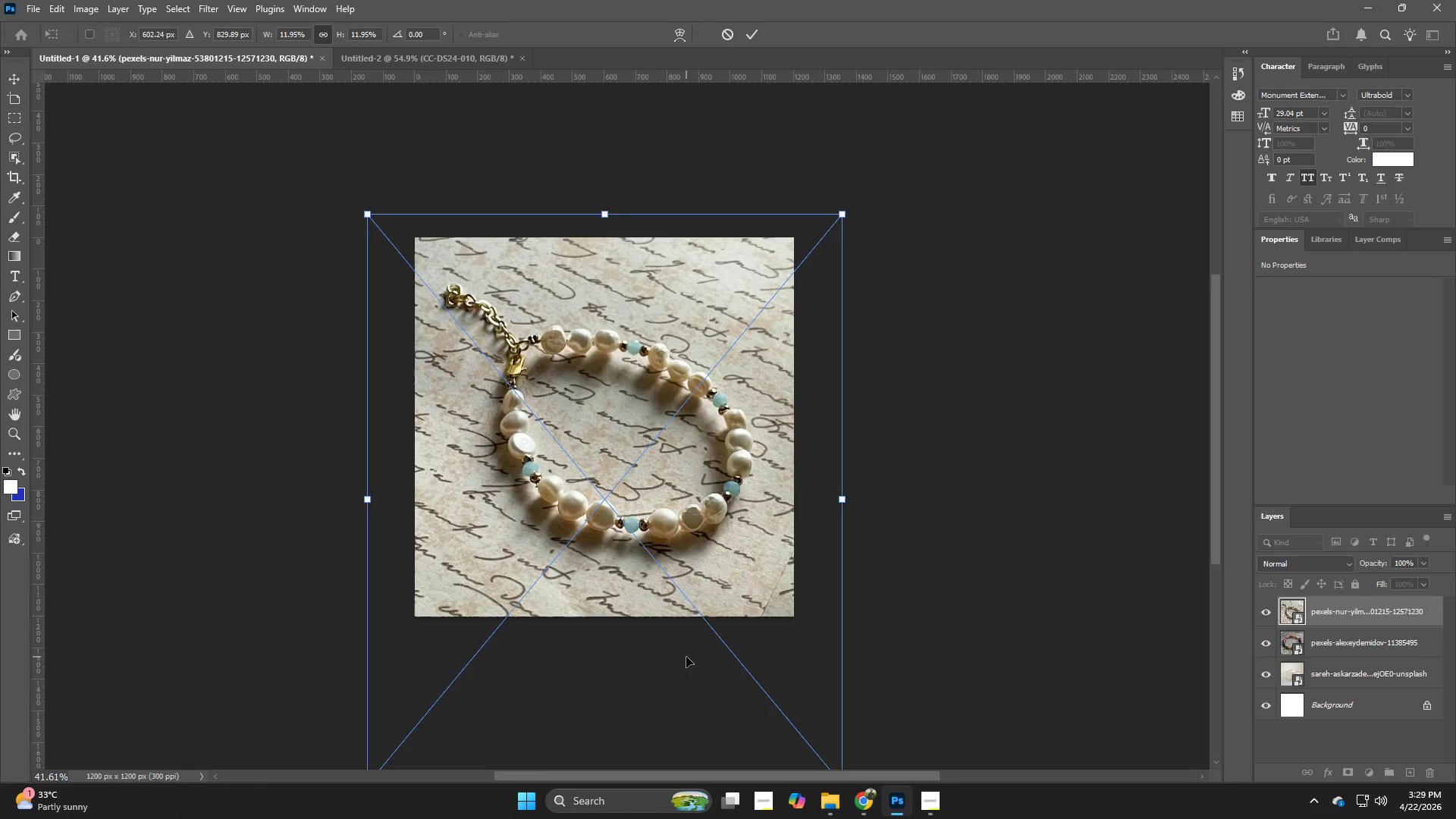 
key(ArrowUp)
 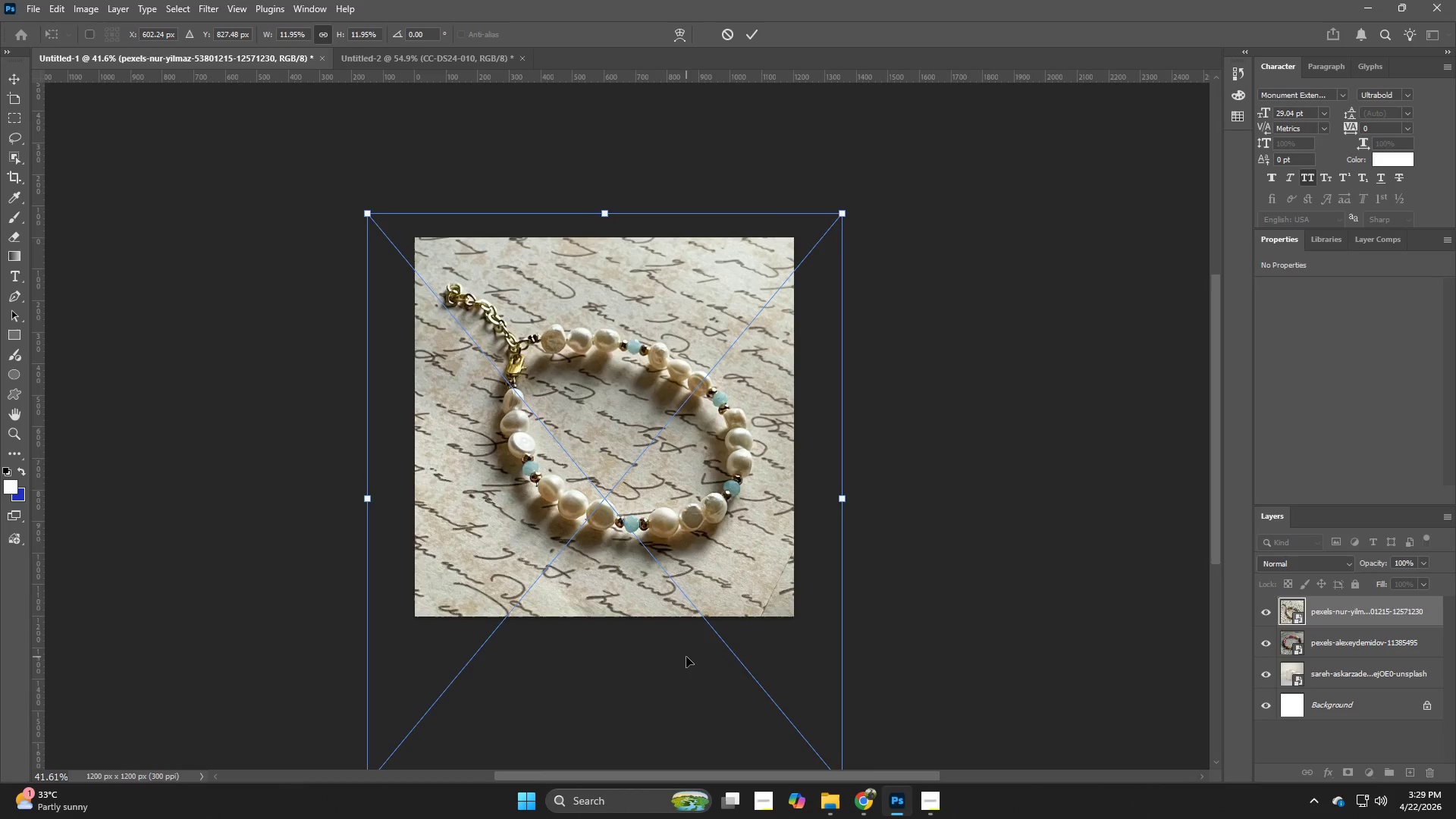 
key(ArrowUp)
 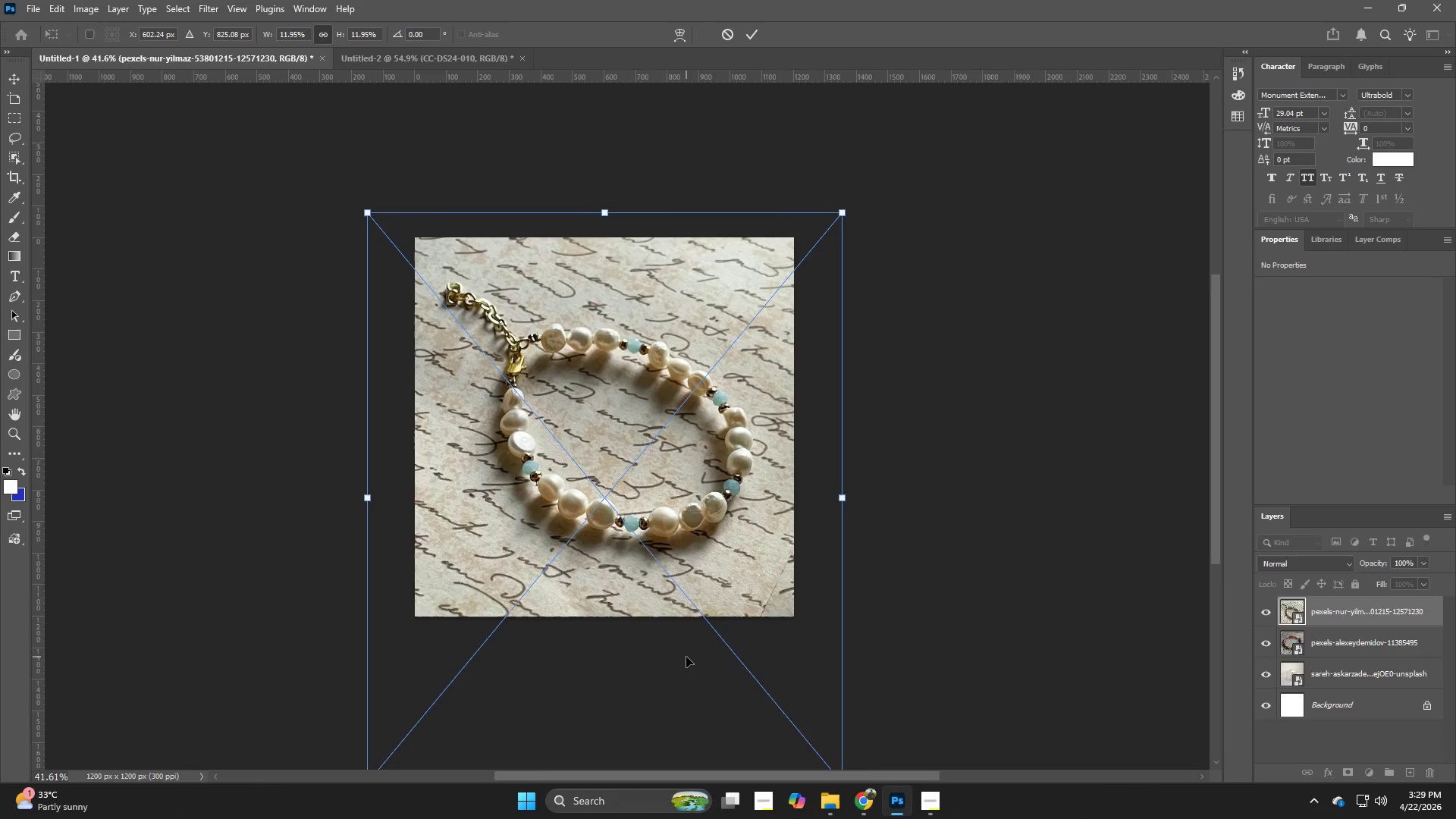 
key(ArrowUp)
 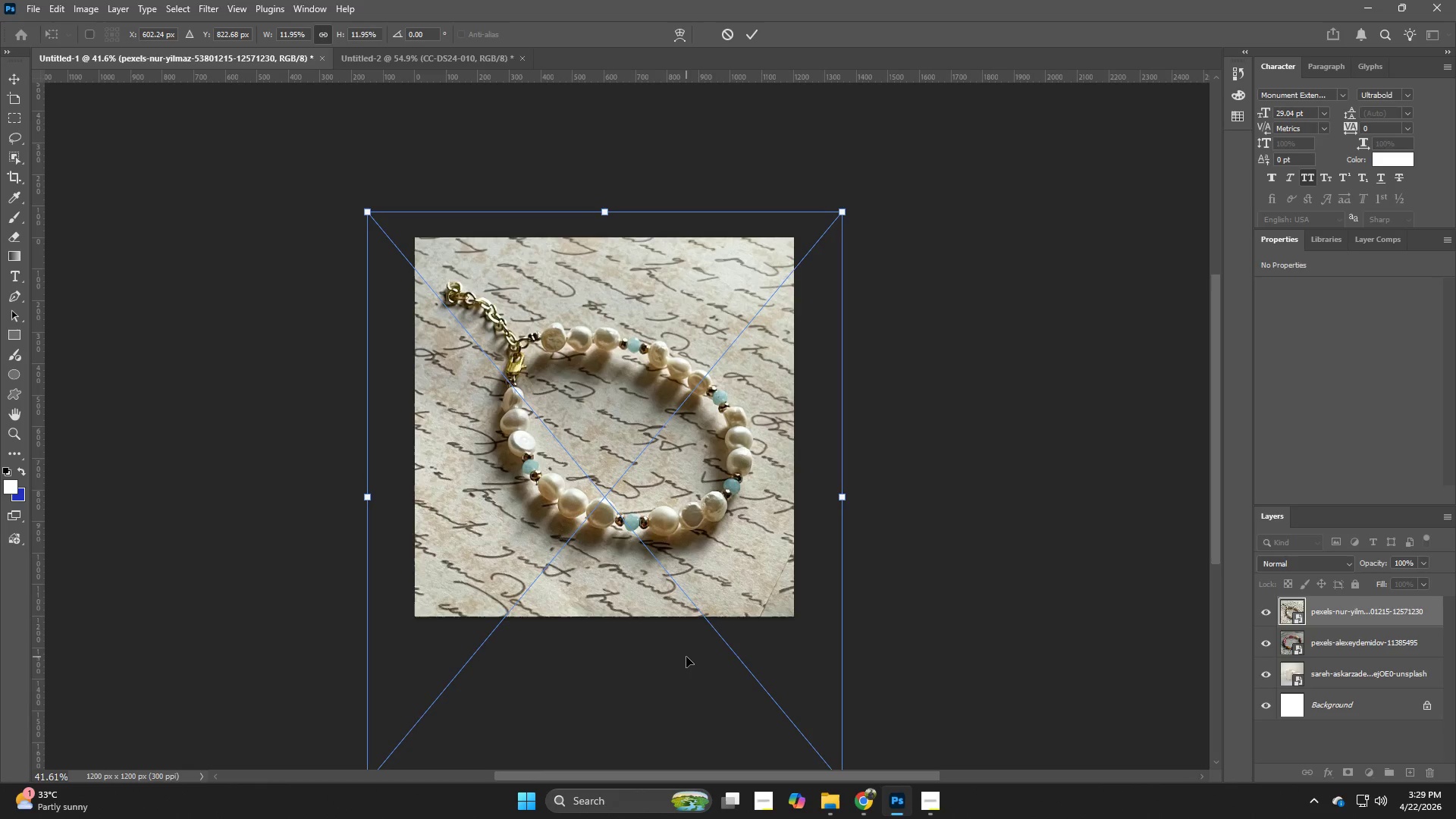 
key(ArrowUp)
 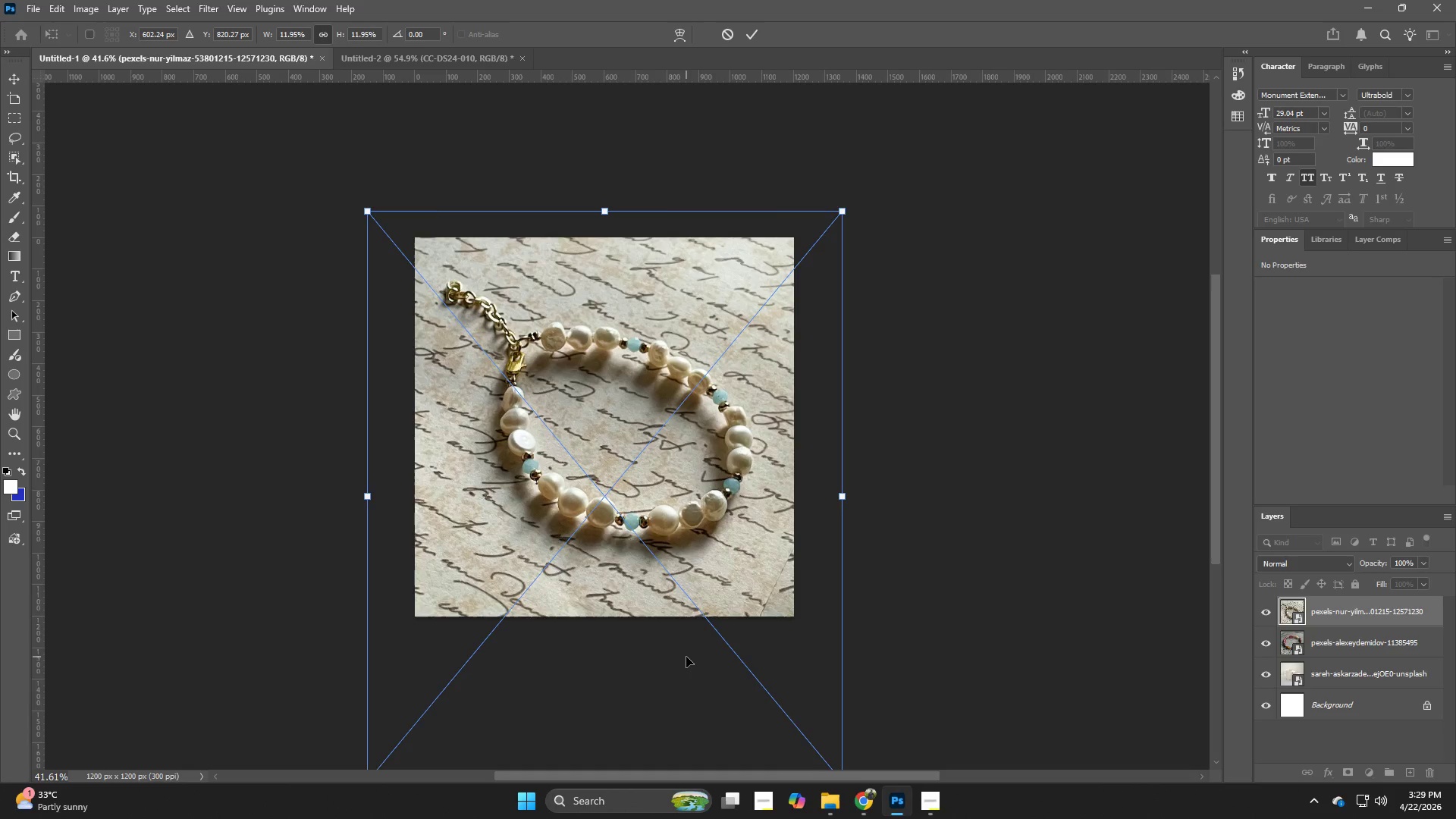 
key(ArrowUp)
 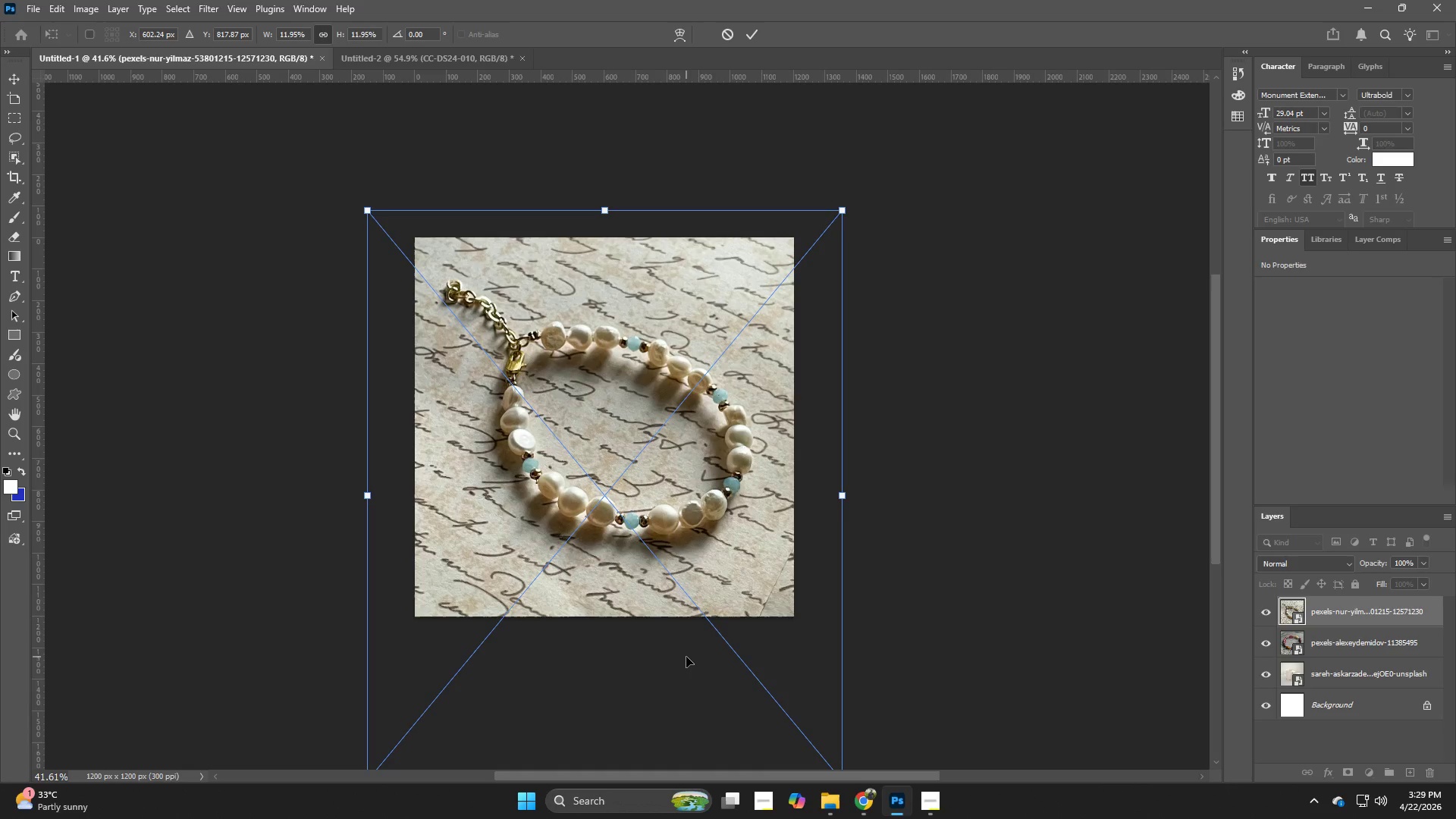 
key(ArrowDown)
 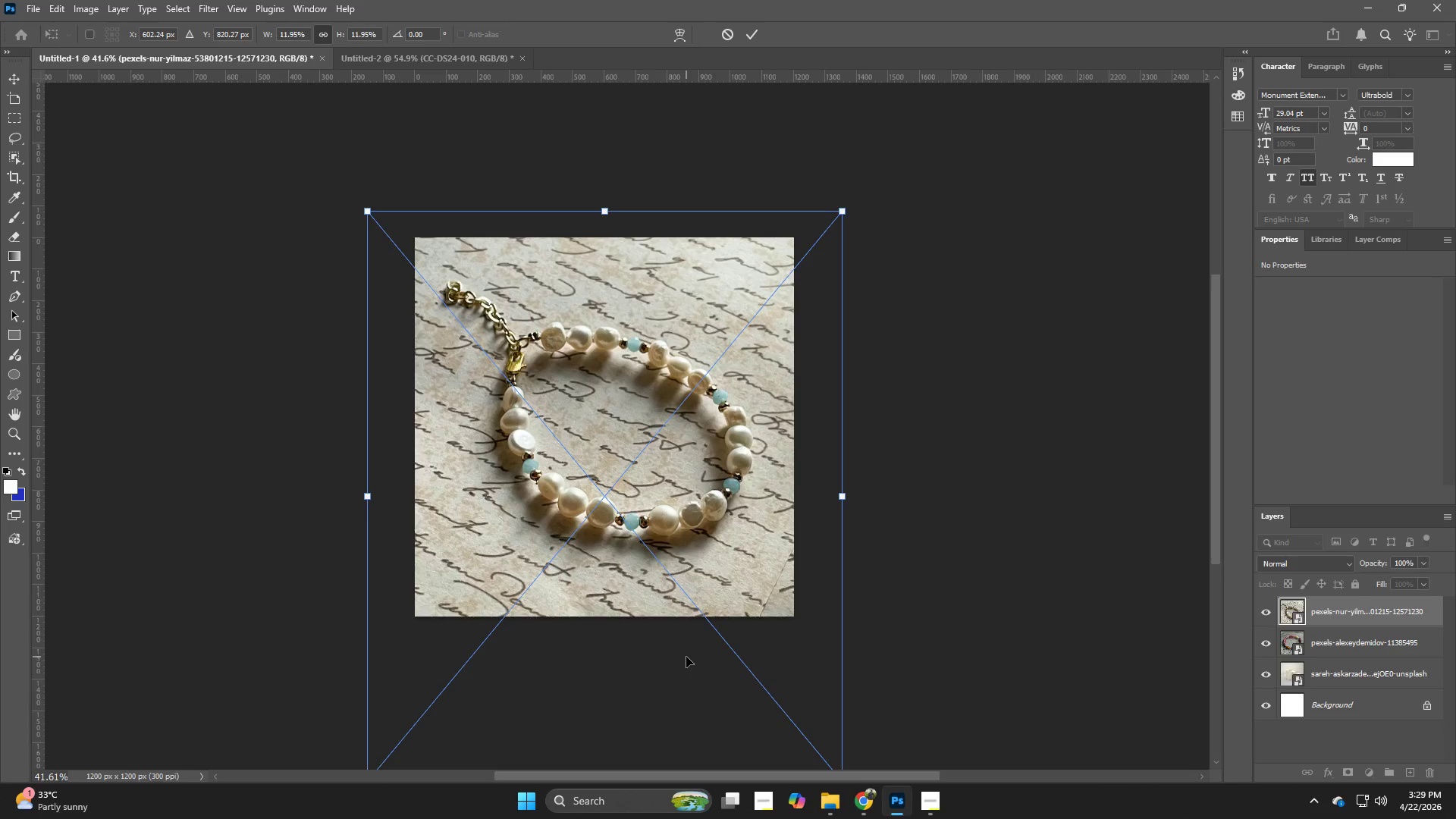 
key(ArrowLeft)
 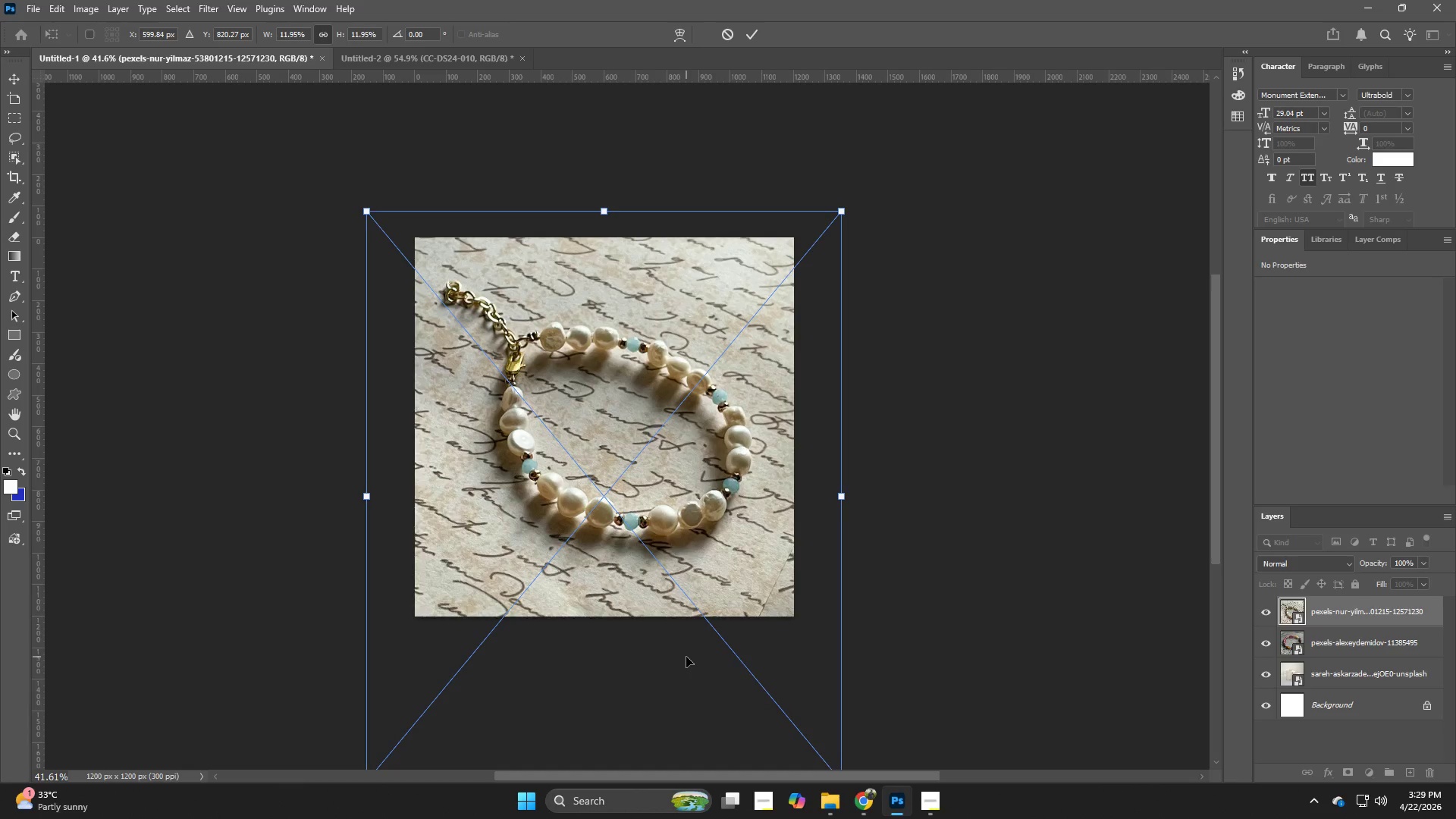 
key(ArrowLeft)
 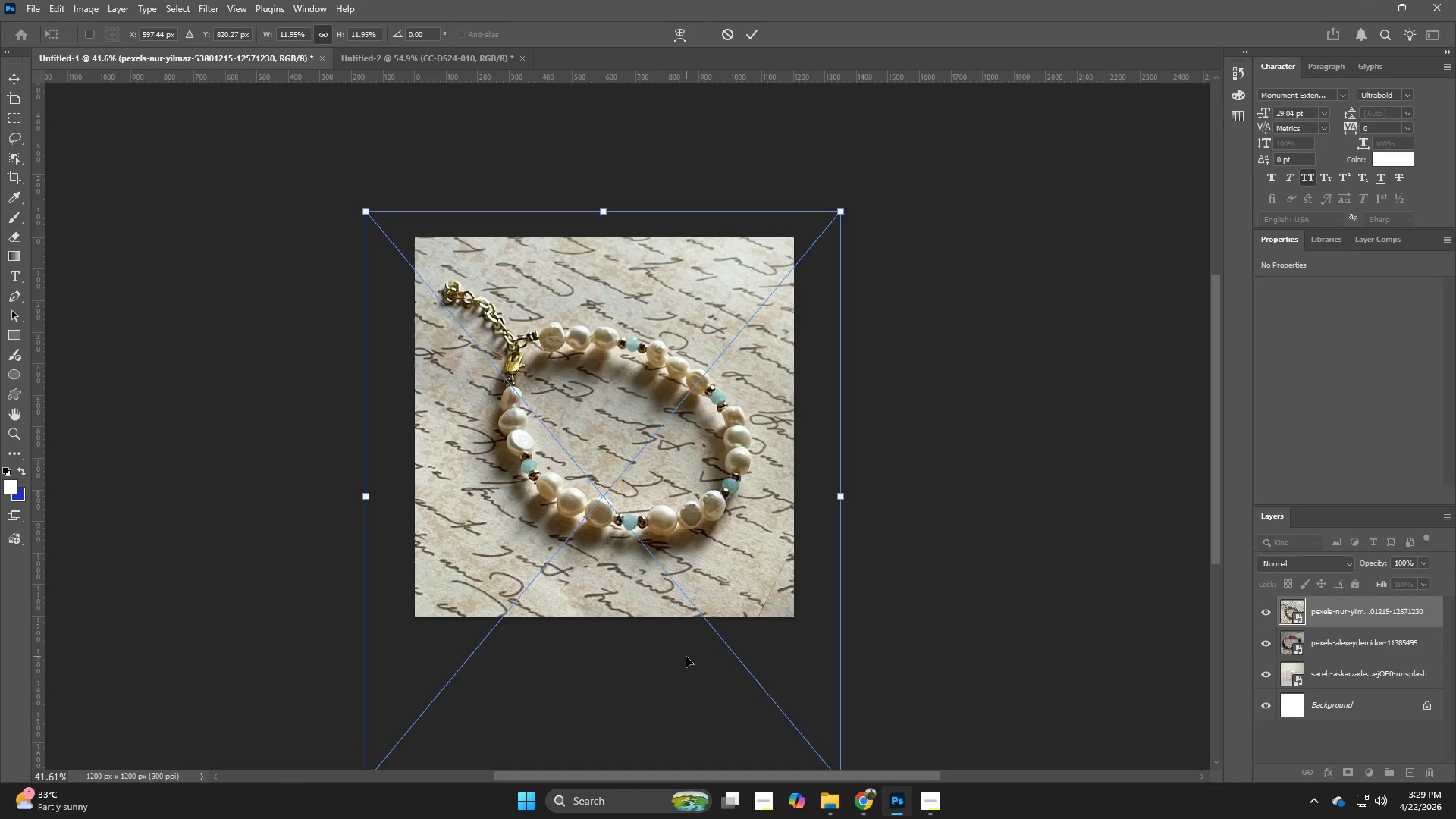 
key(NumpadEnter)
 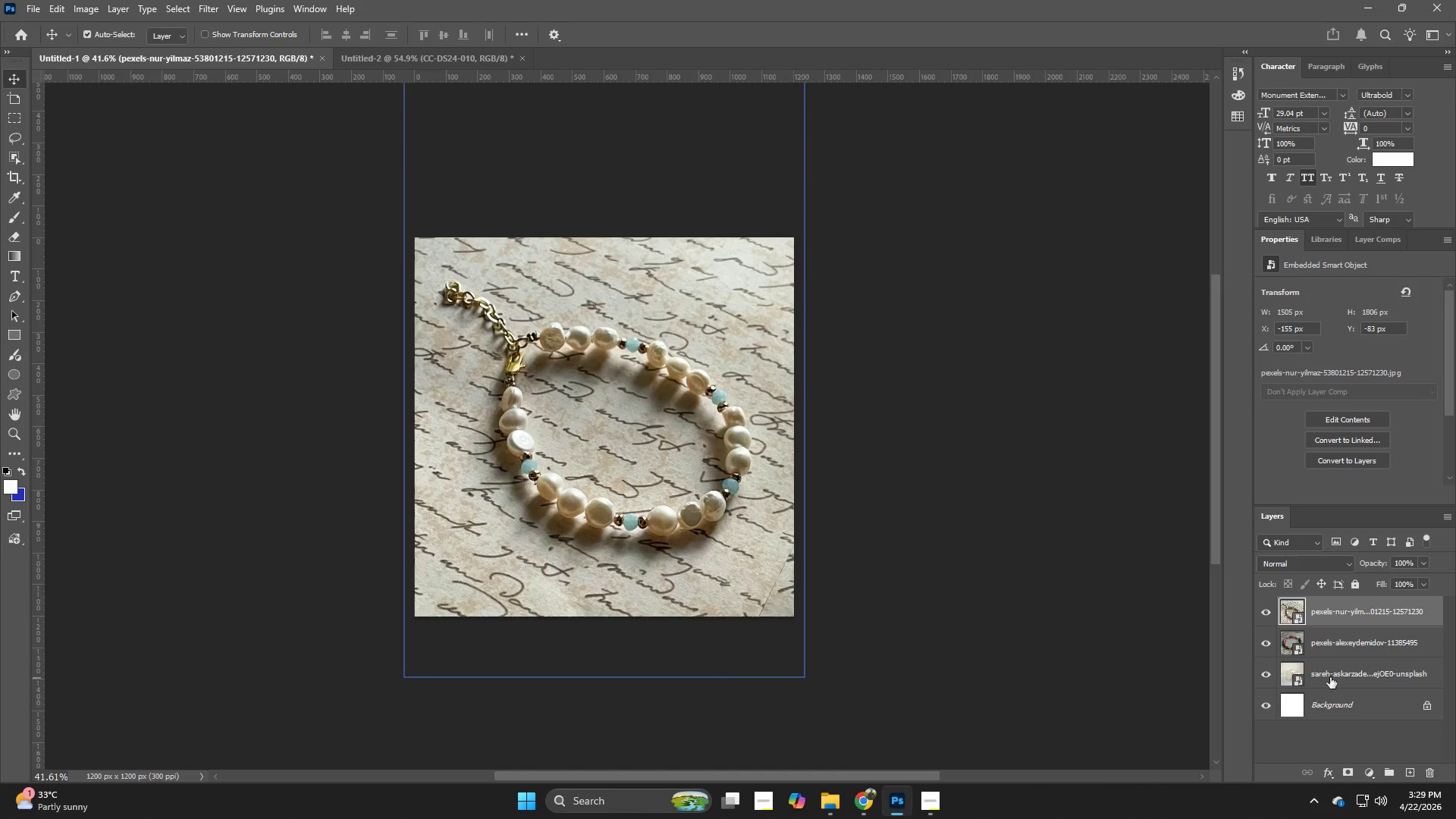 
left_click([1336, 638])
 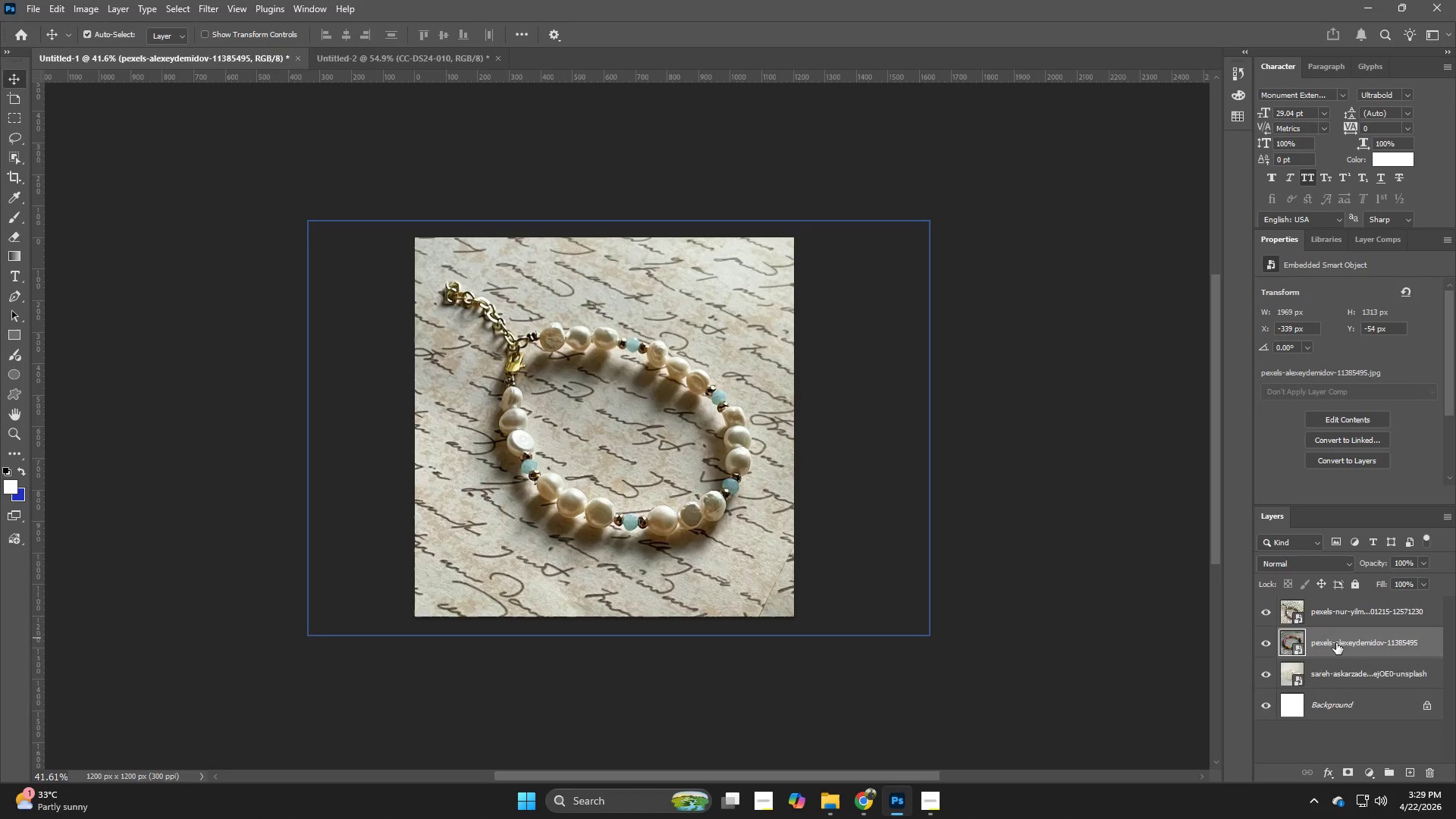 
key(Backspace)
 